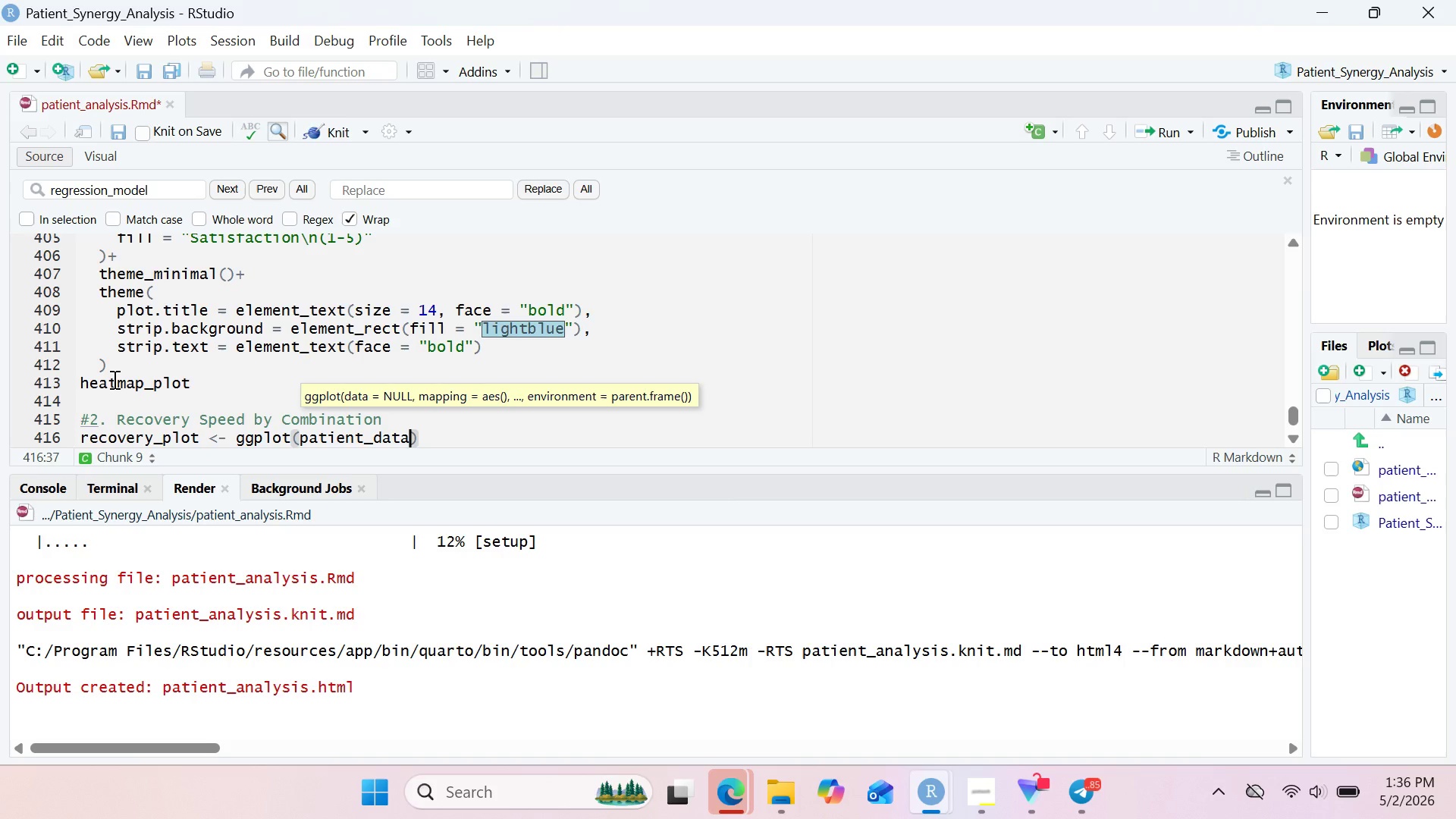 
key(Comma)
 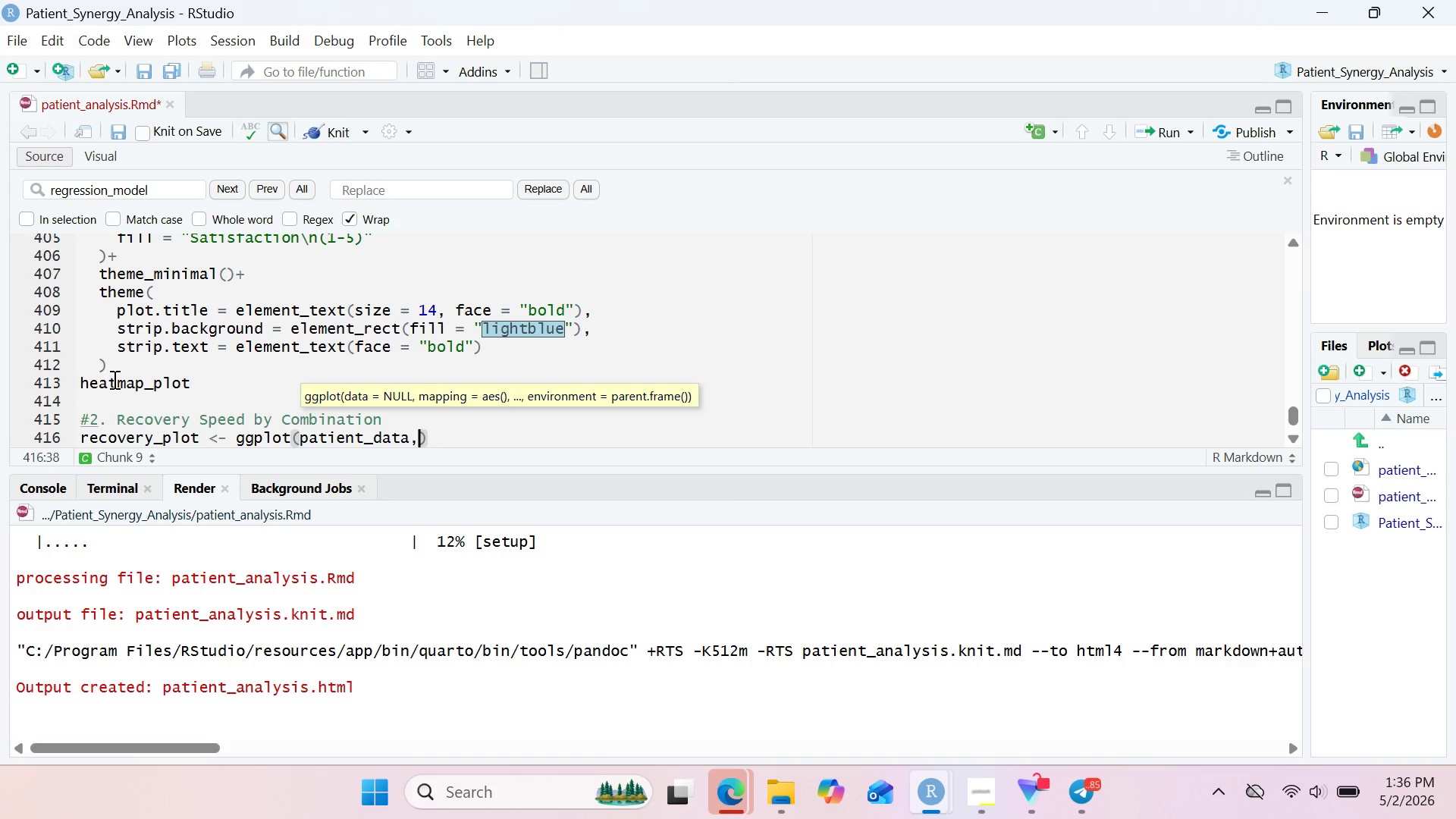 
key(Enter)
 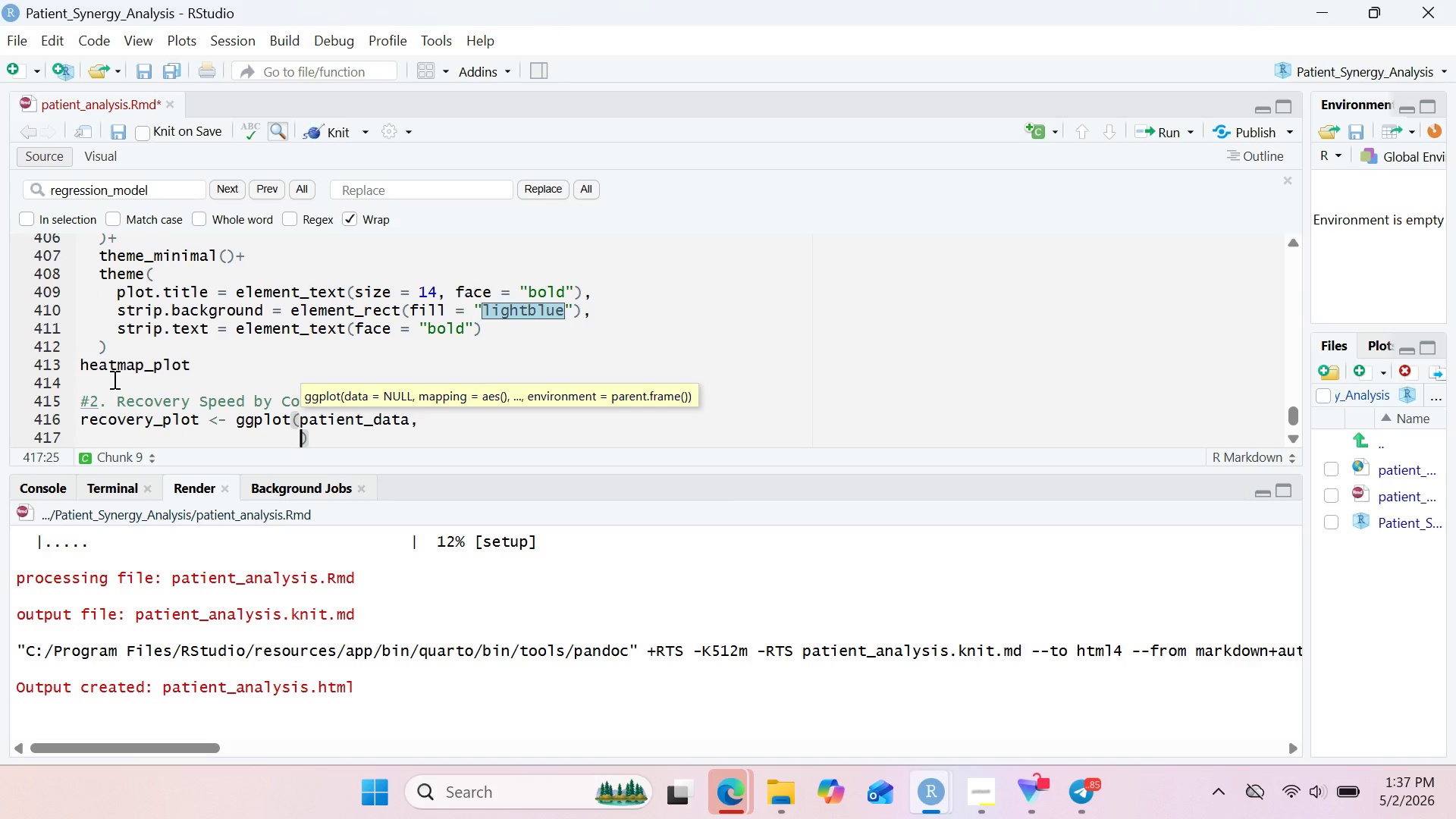 
type(aes)
 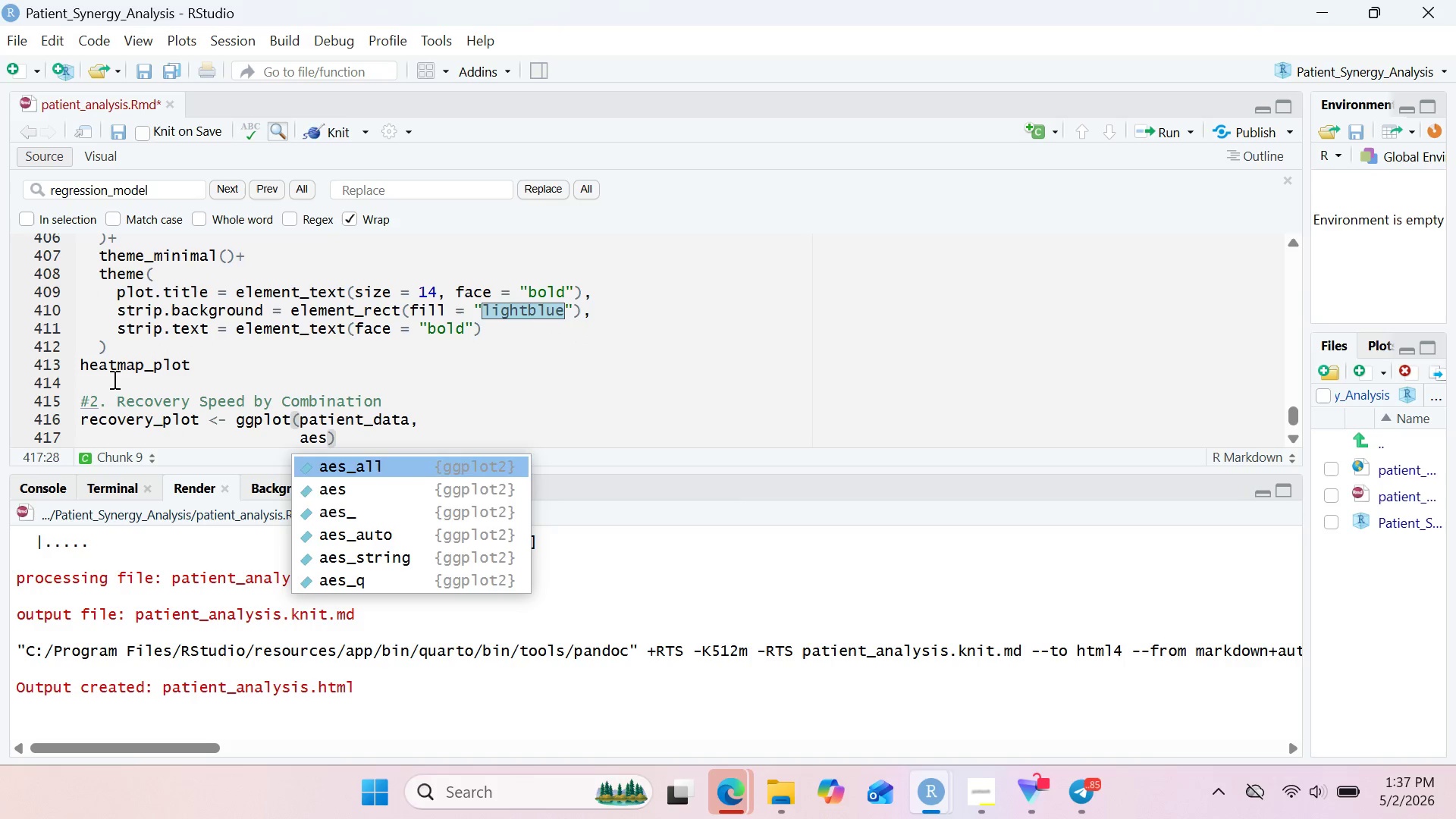 
key(ArrowDown)
 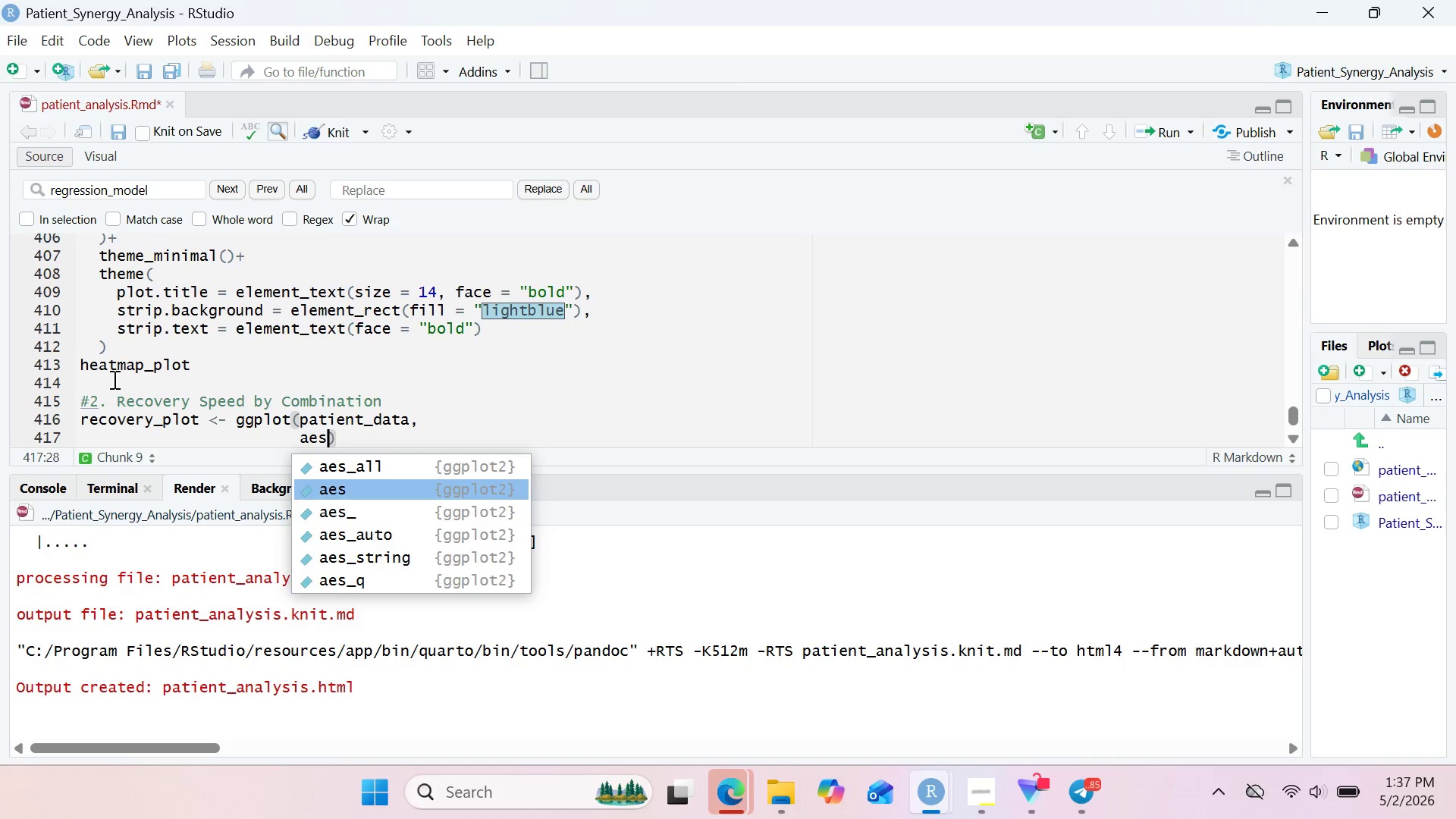 
key(Enter)
 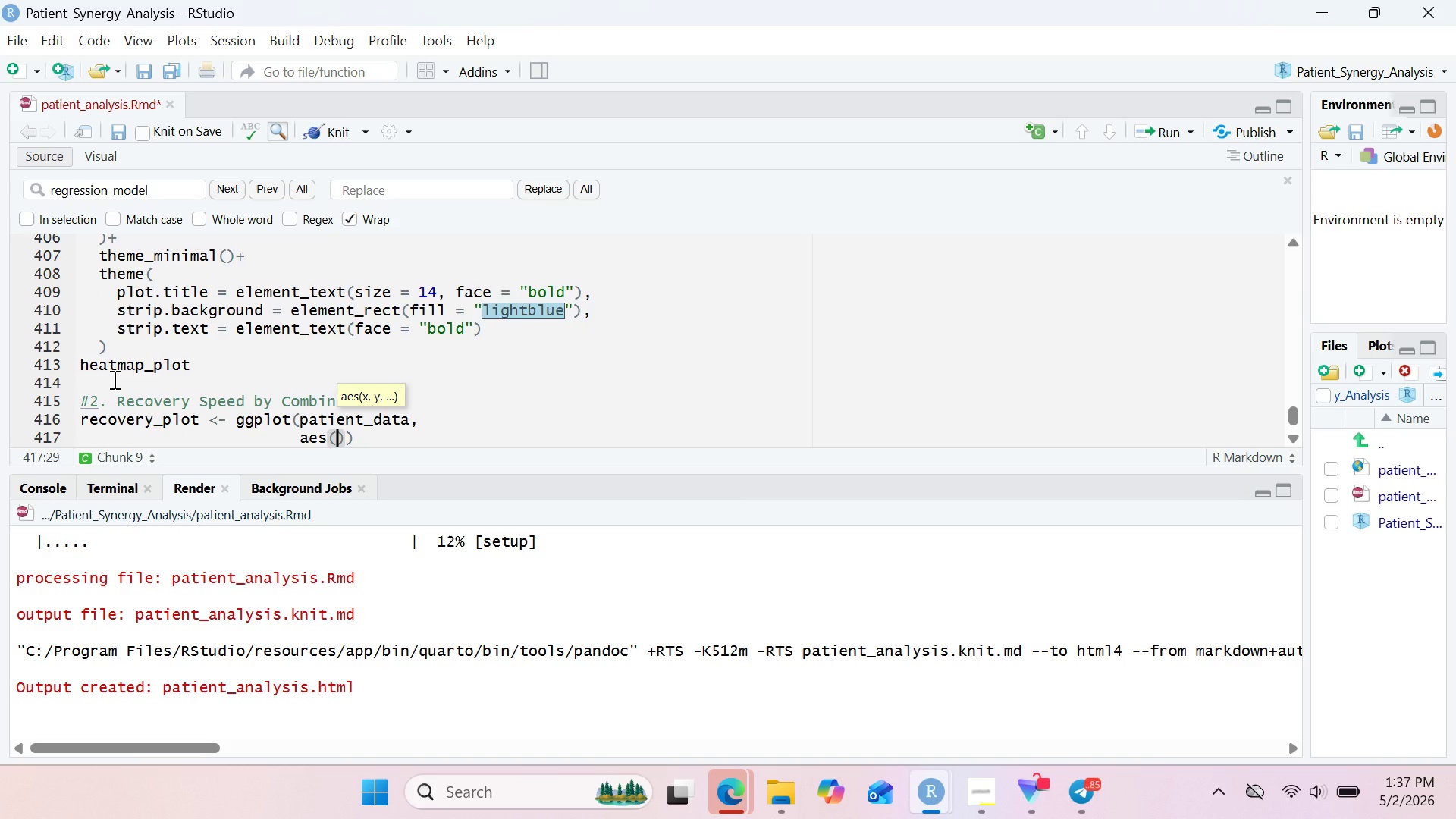 
type(x = therapy_combo, y = recovery_speed, fill = therapy_combo)
 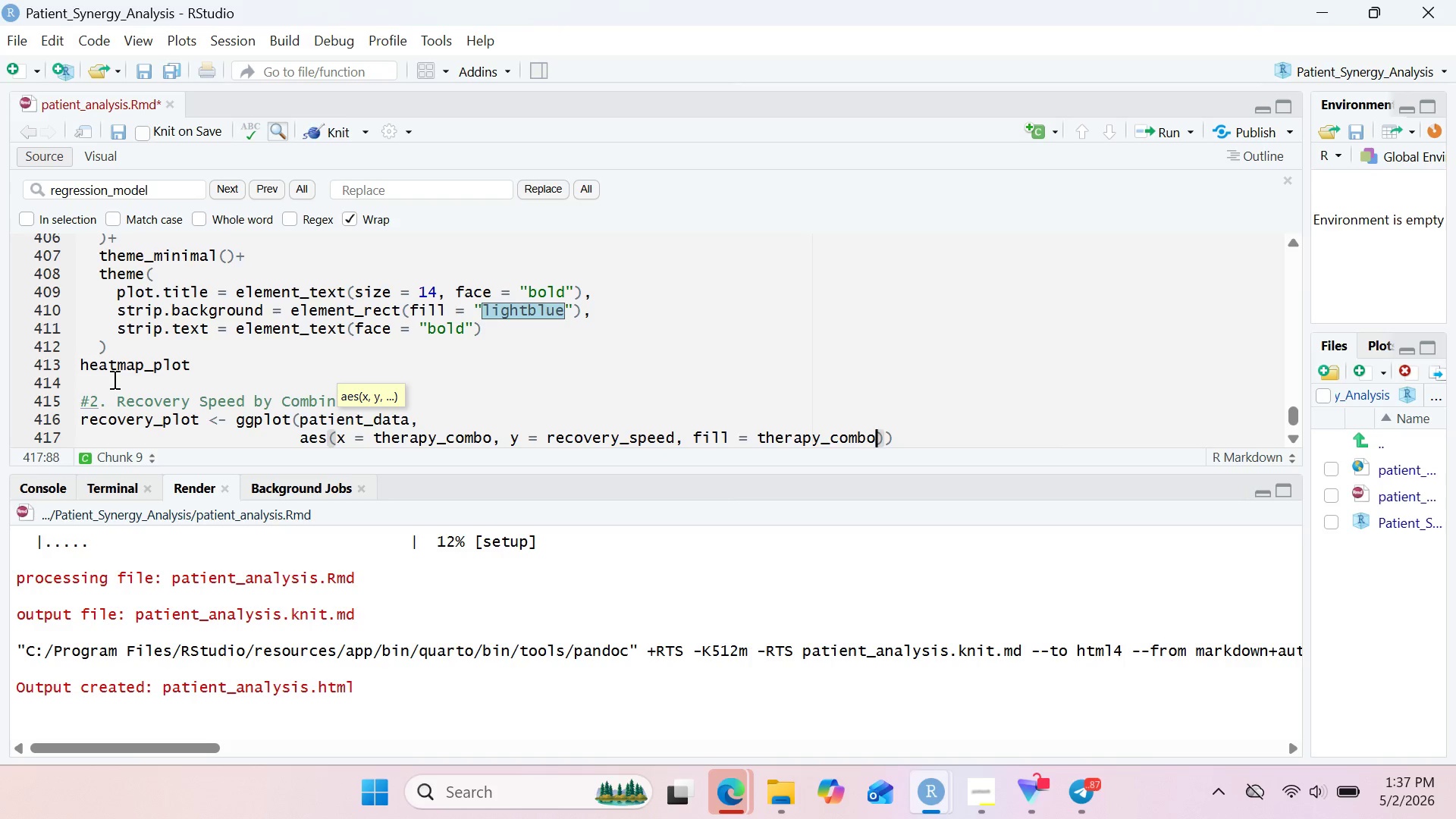 
key(ArrowRight)
 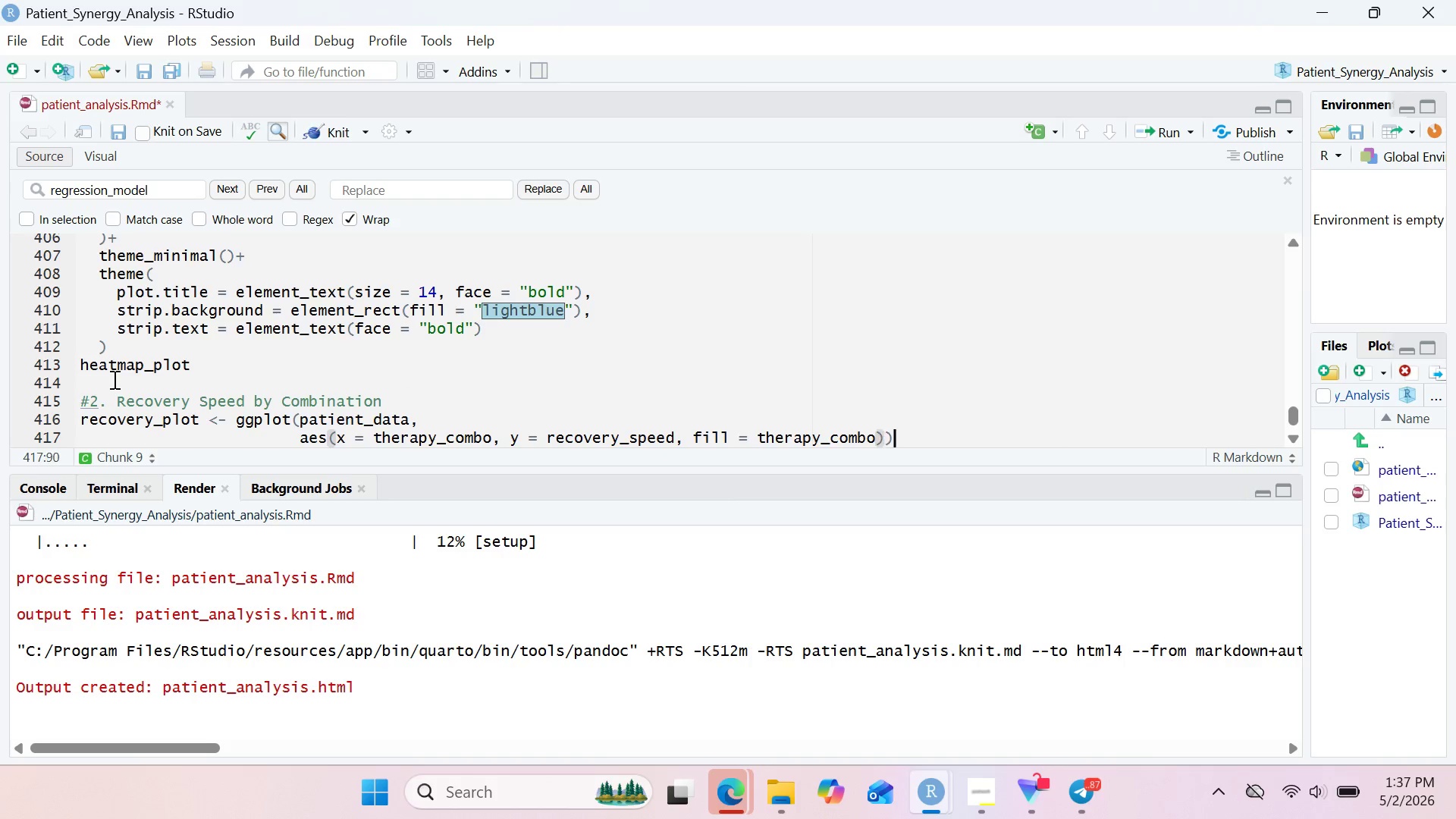 
key(ArrowRight)
 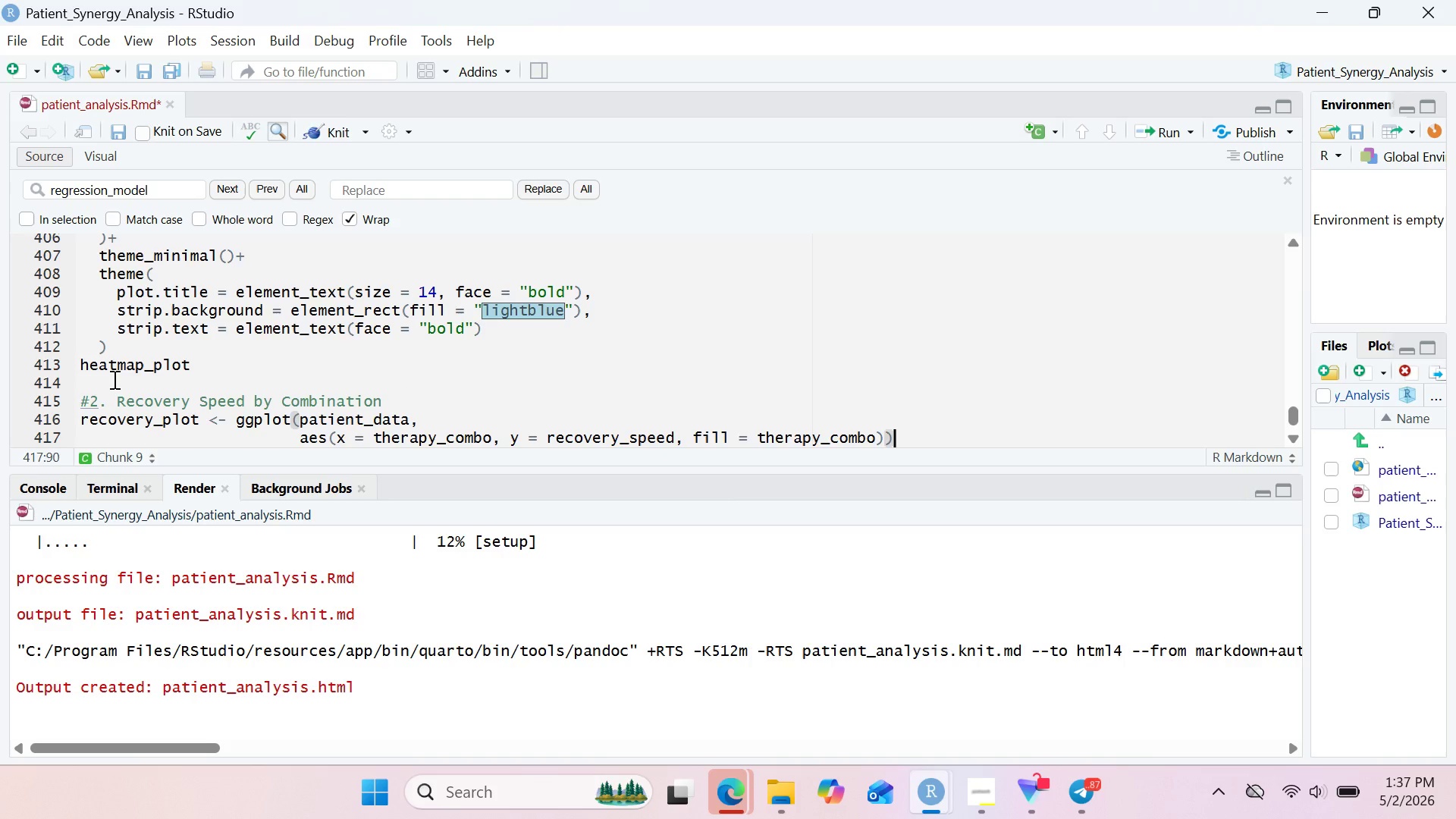 
key(Shift+Equal)
 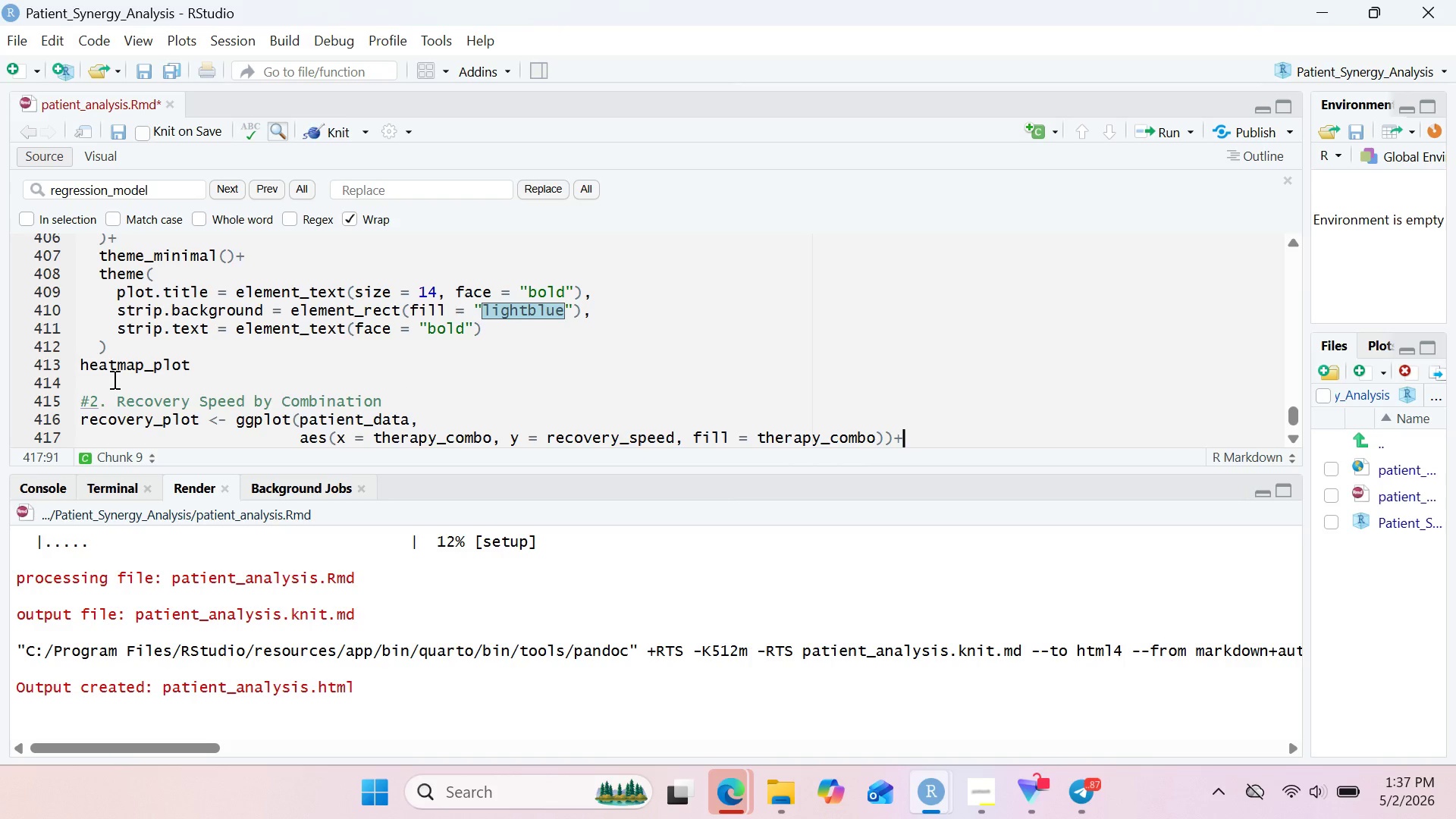 
key(Enter)
 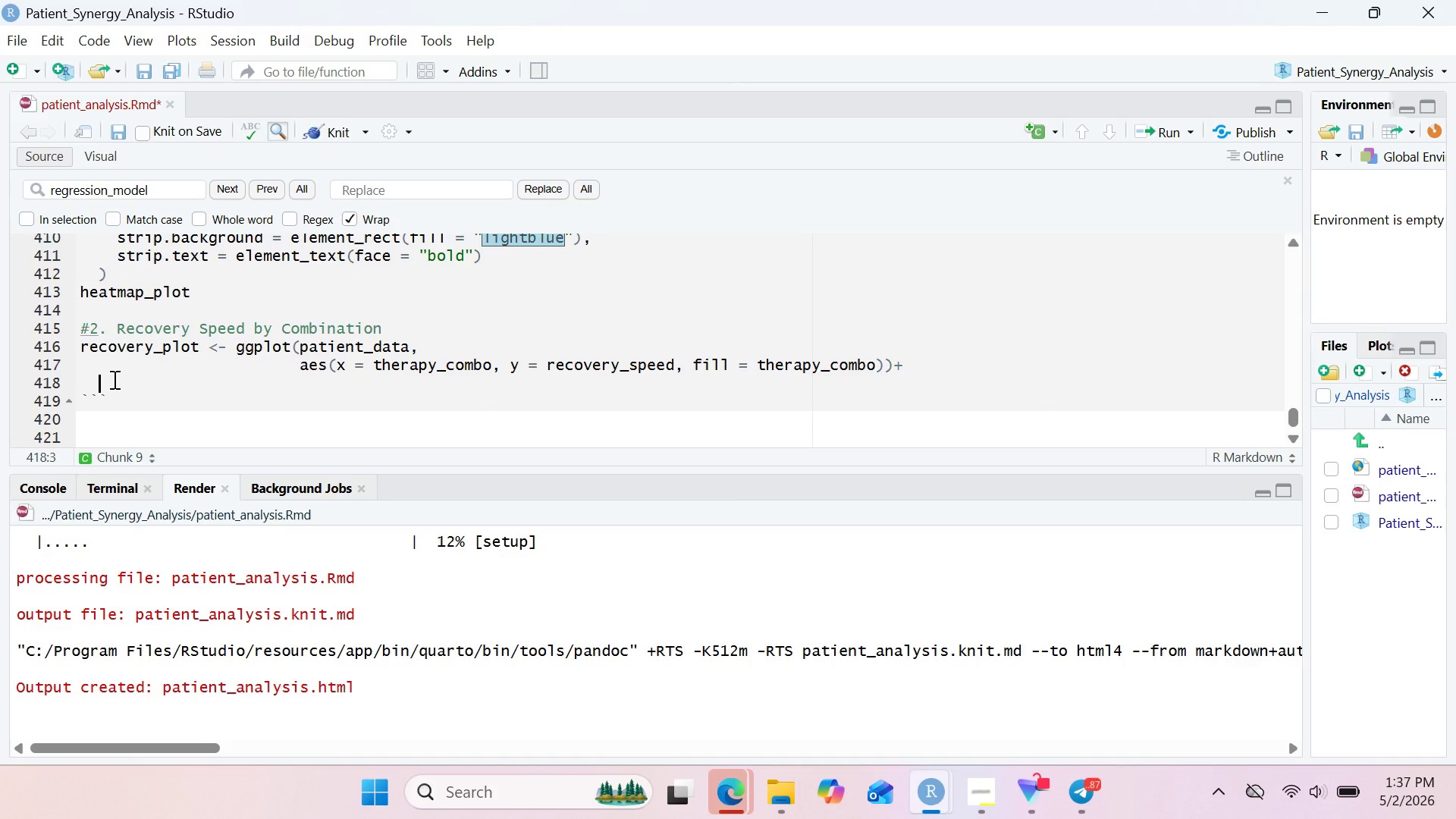 
type(geom_vioin(alpha = 0.6, trim = FALSE)
 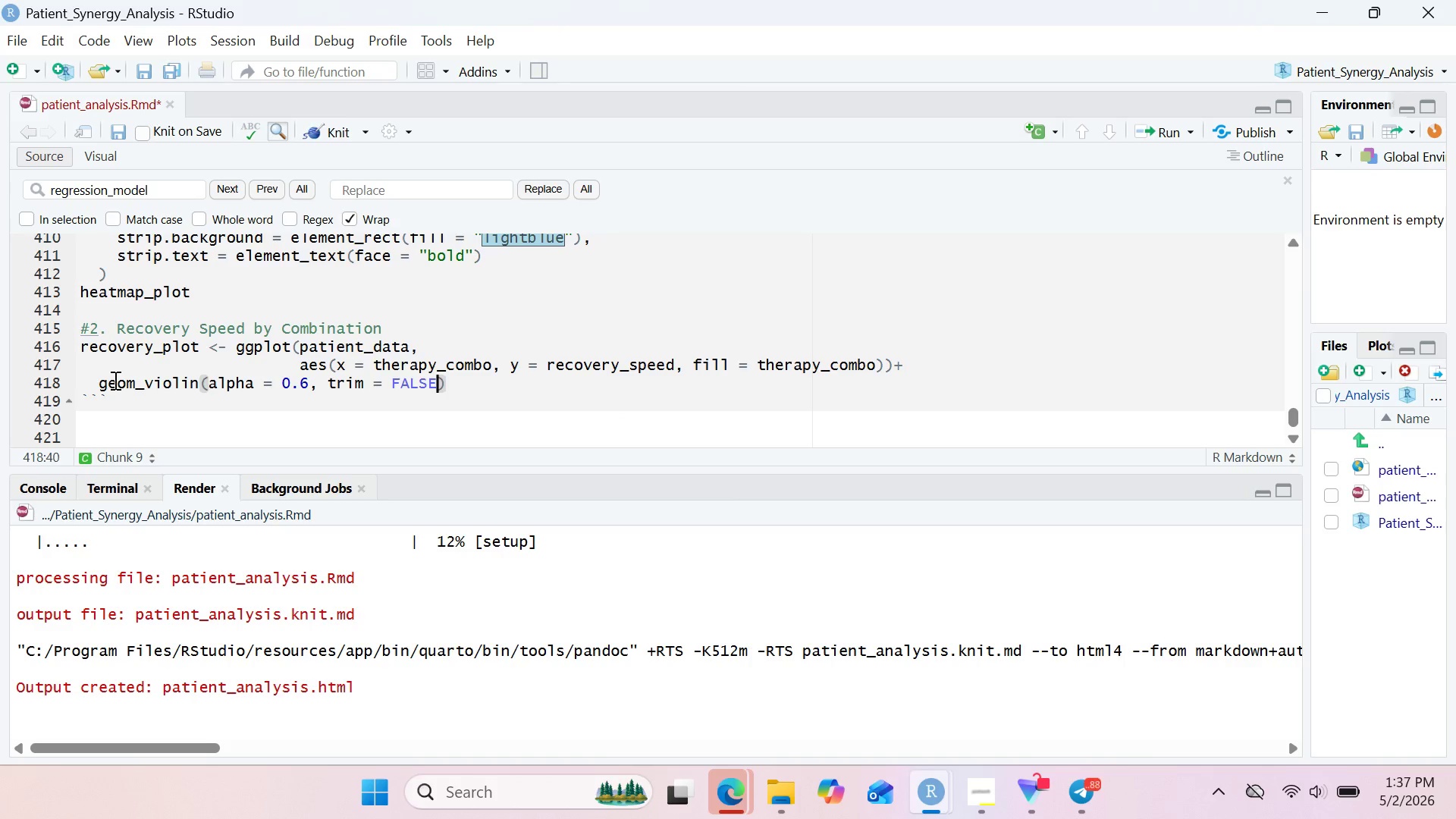 
key(ArrowRight)
 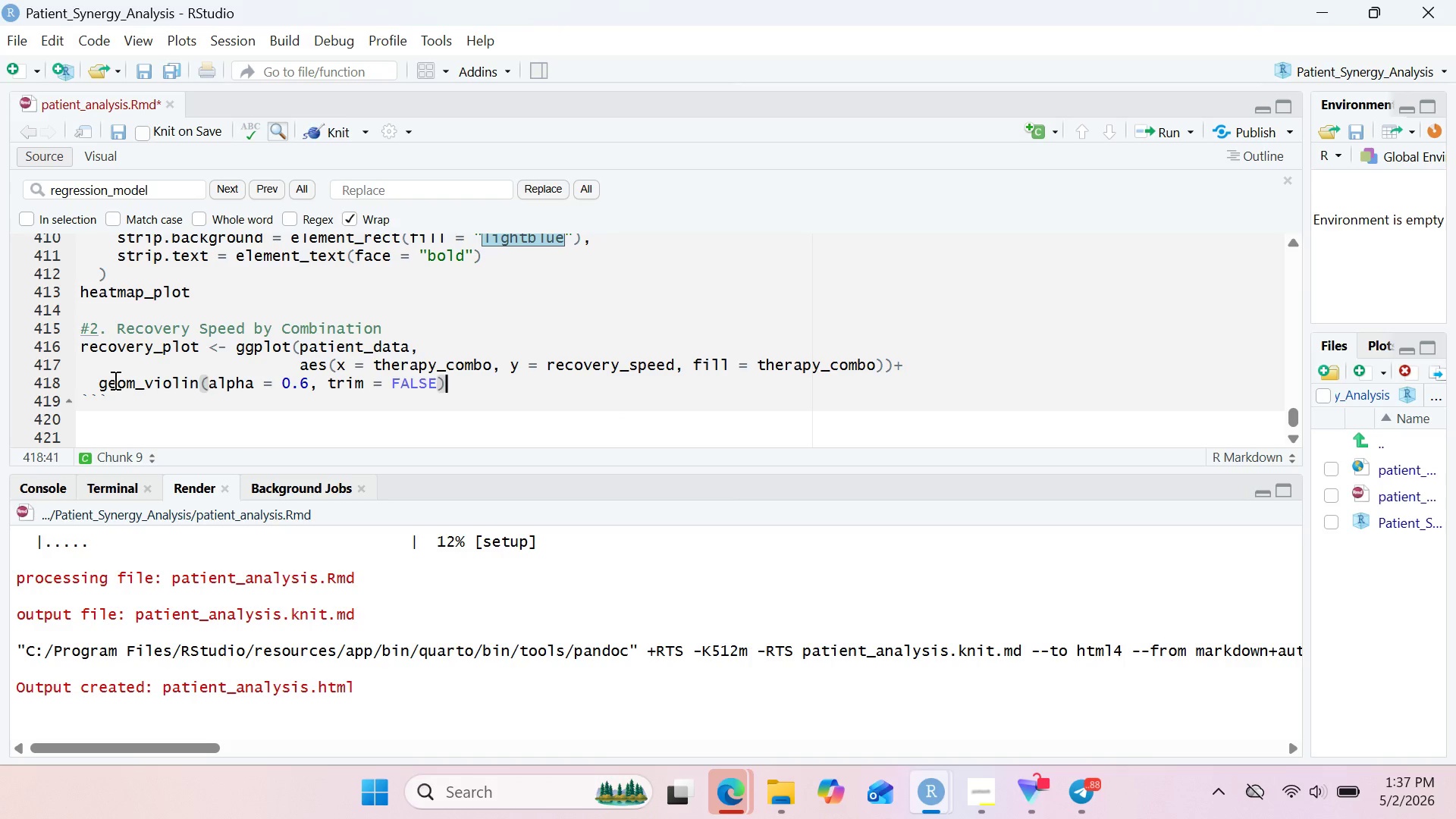 
key(Space)
 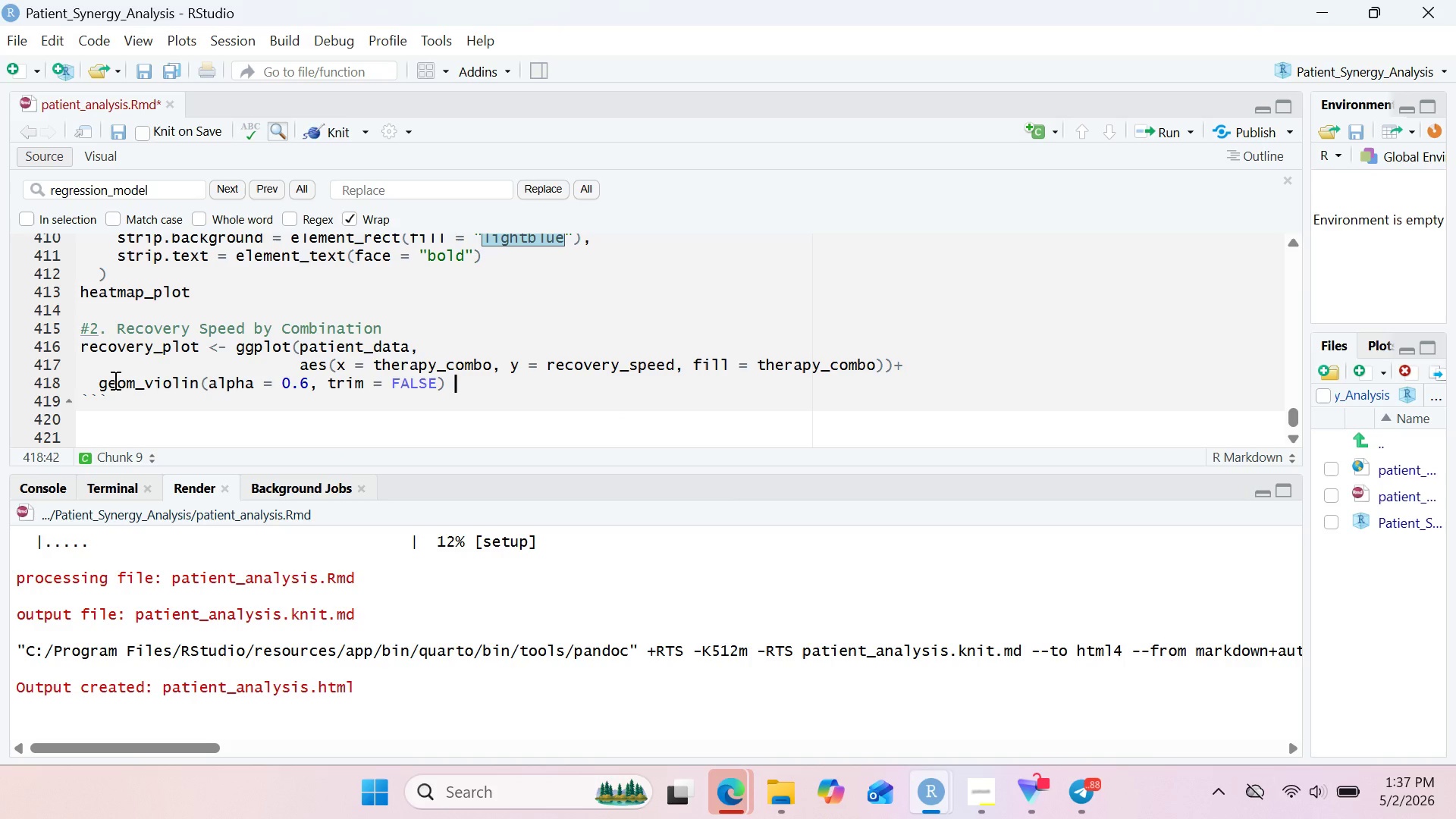 
key(Shift+Equal)
 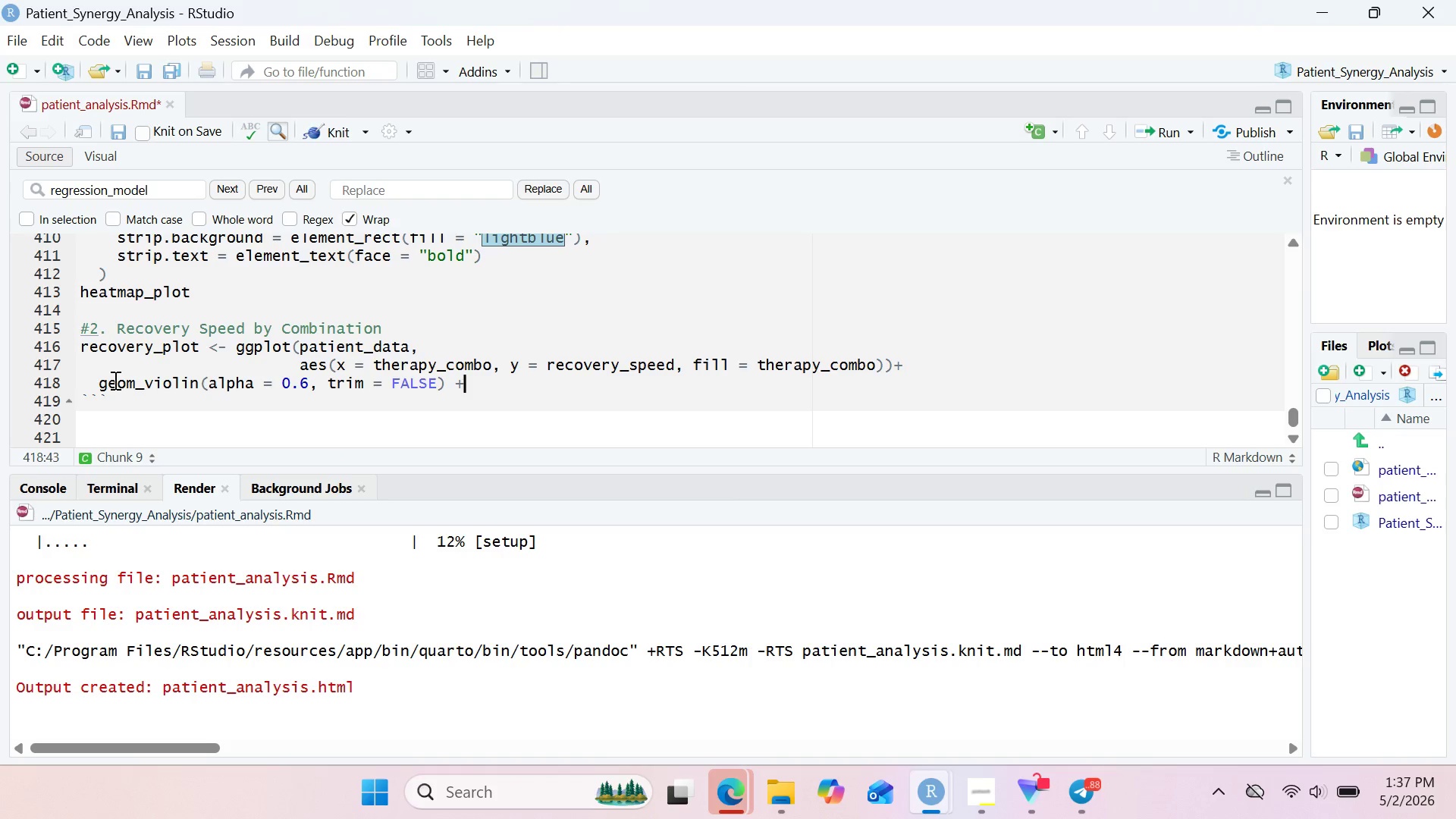 
key(Enter)
 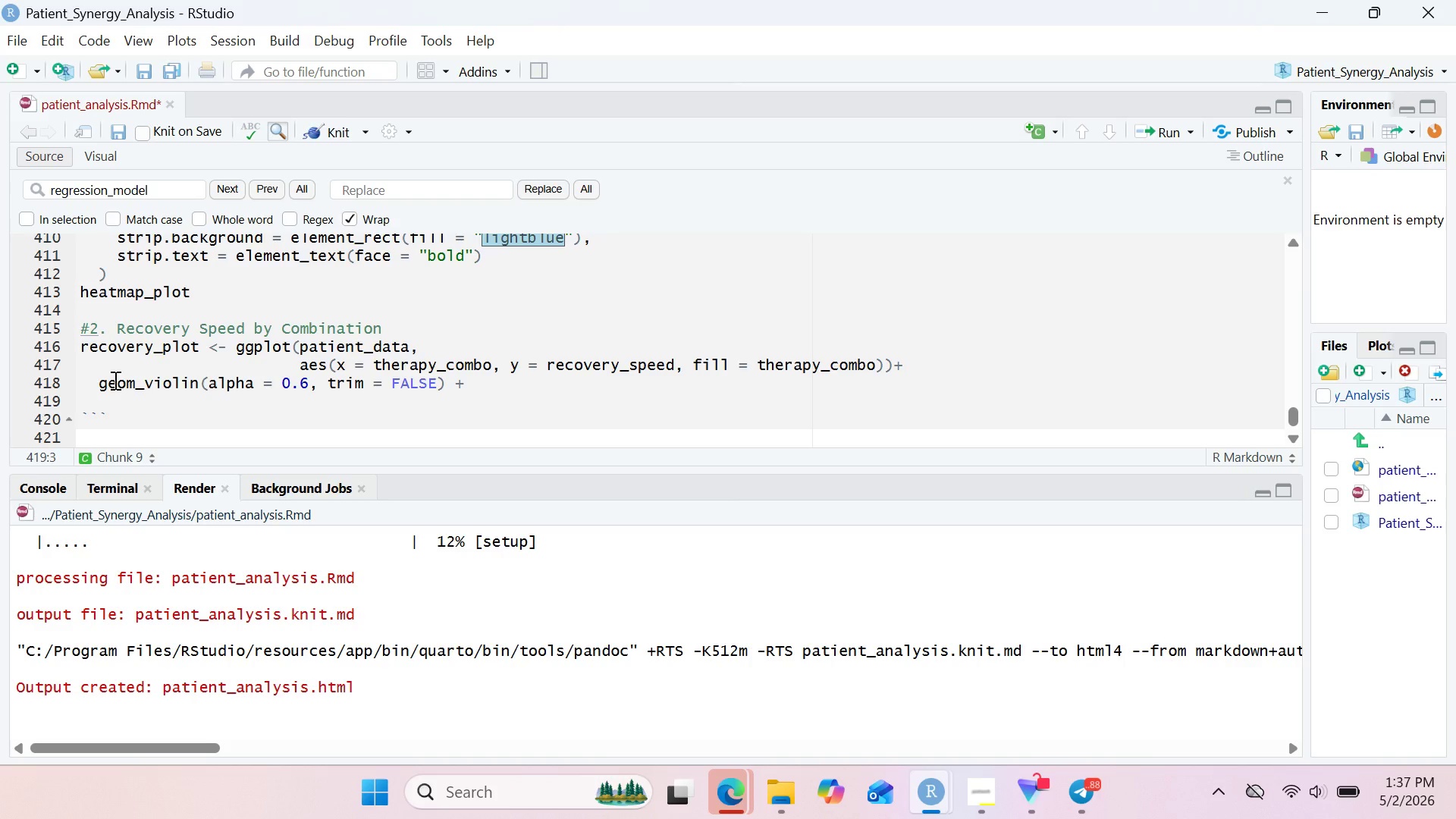 
type(geom_boxplot(width = 0.2, alpha)
 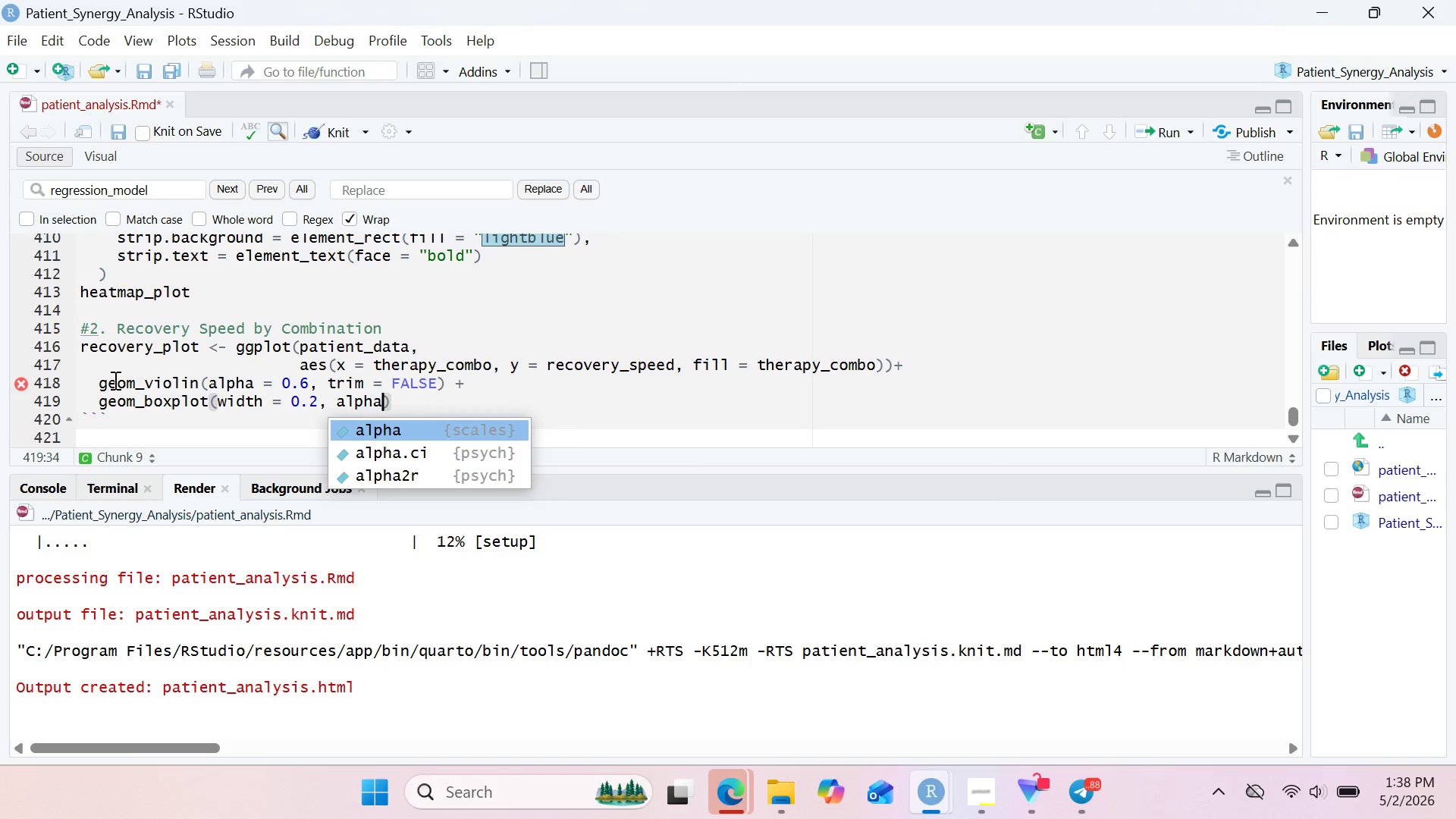 
key(Enter)
 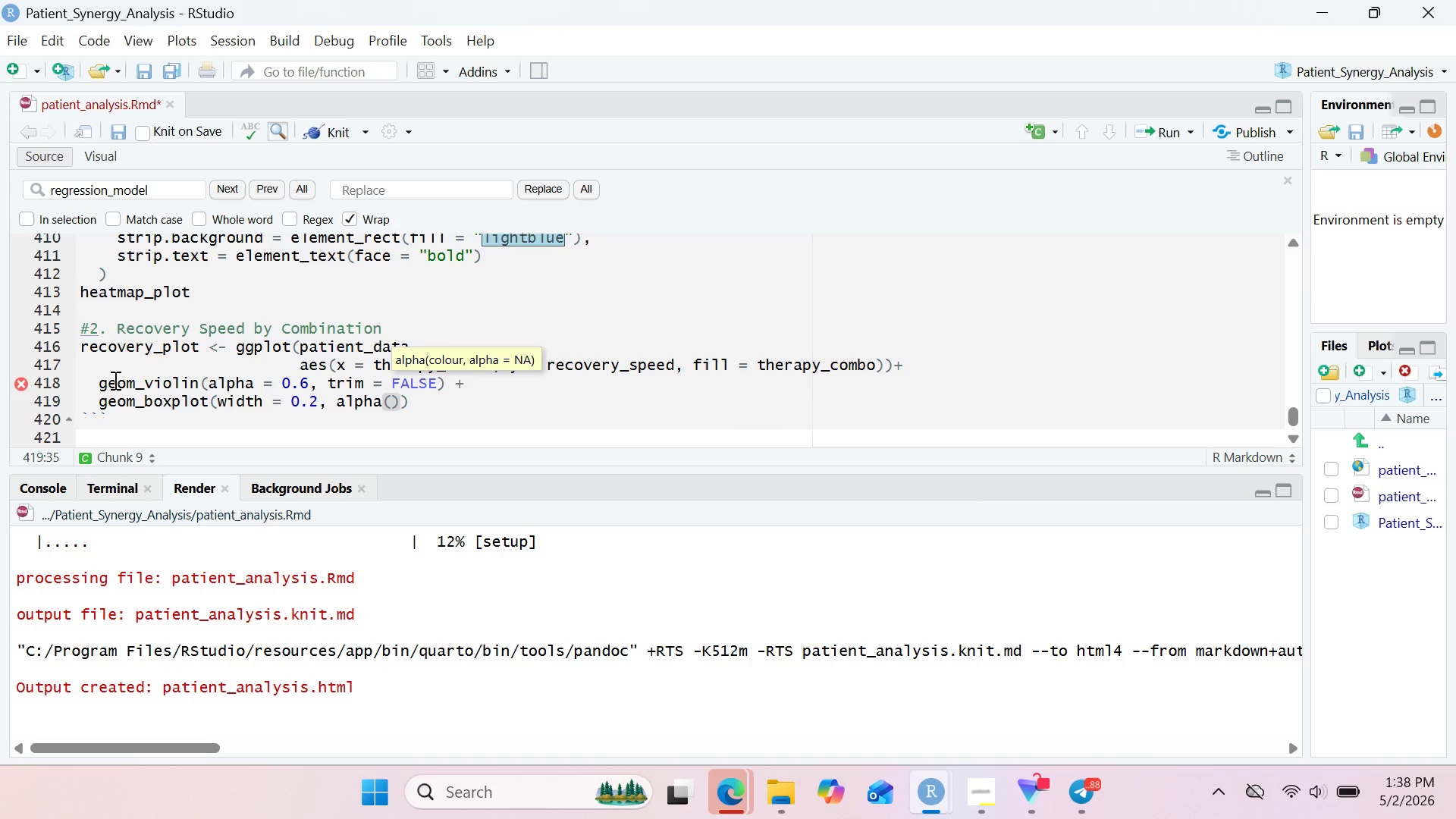 
key(ArrowRight)
 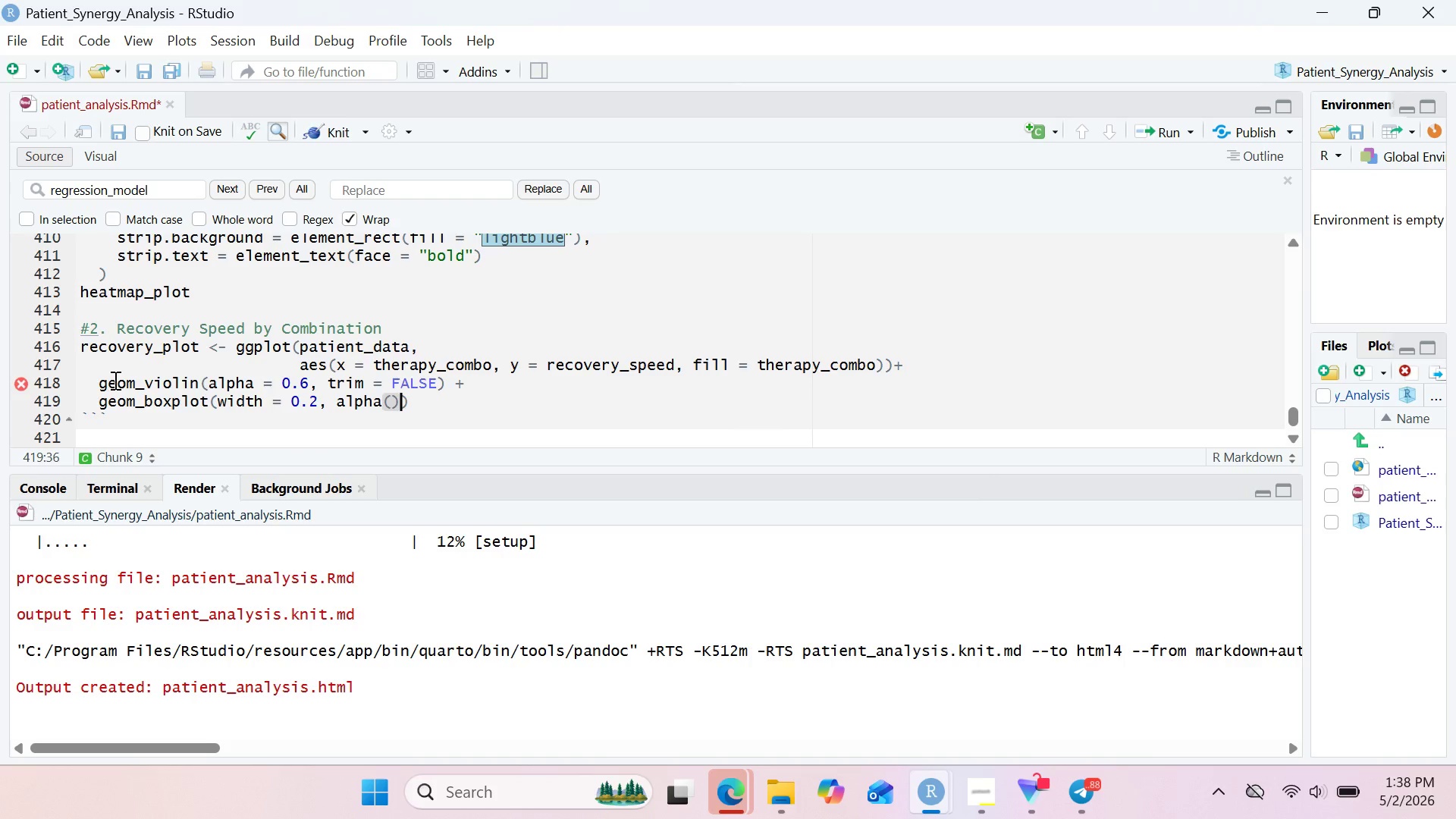 
key(Backspace)
key(Backspace)
type( = 08))
 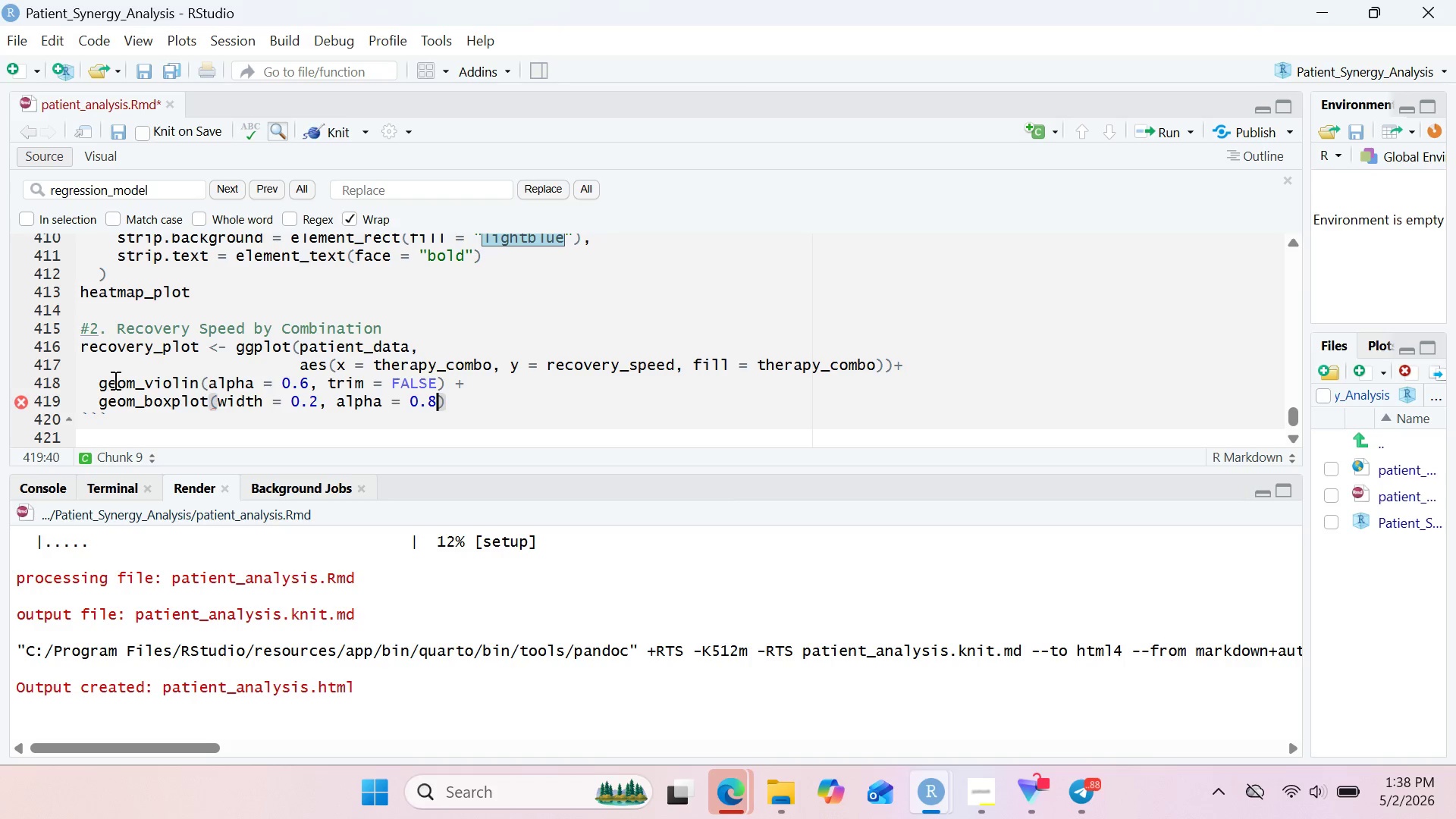 
hold_key(key=Period, duration=0.36)
 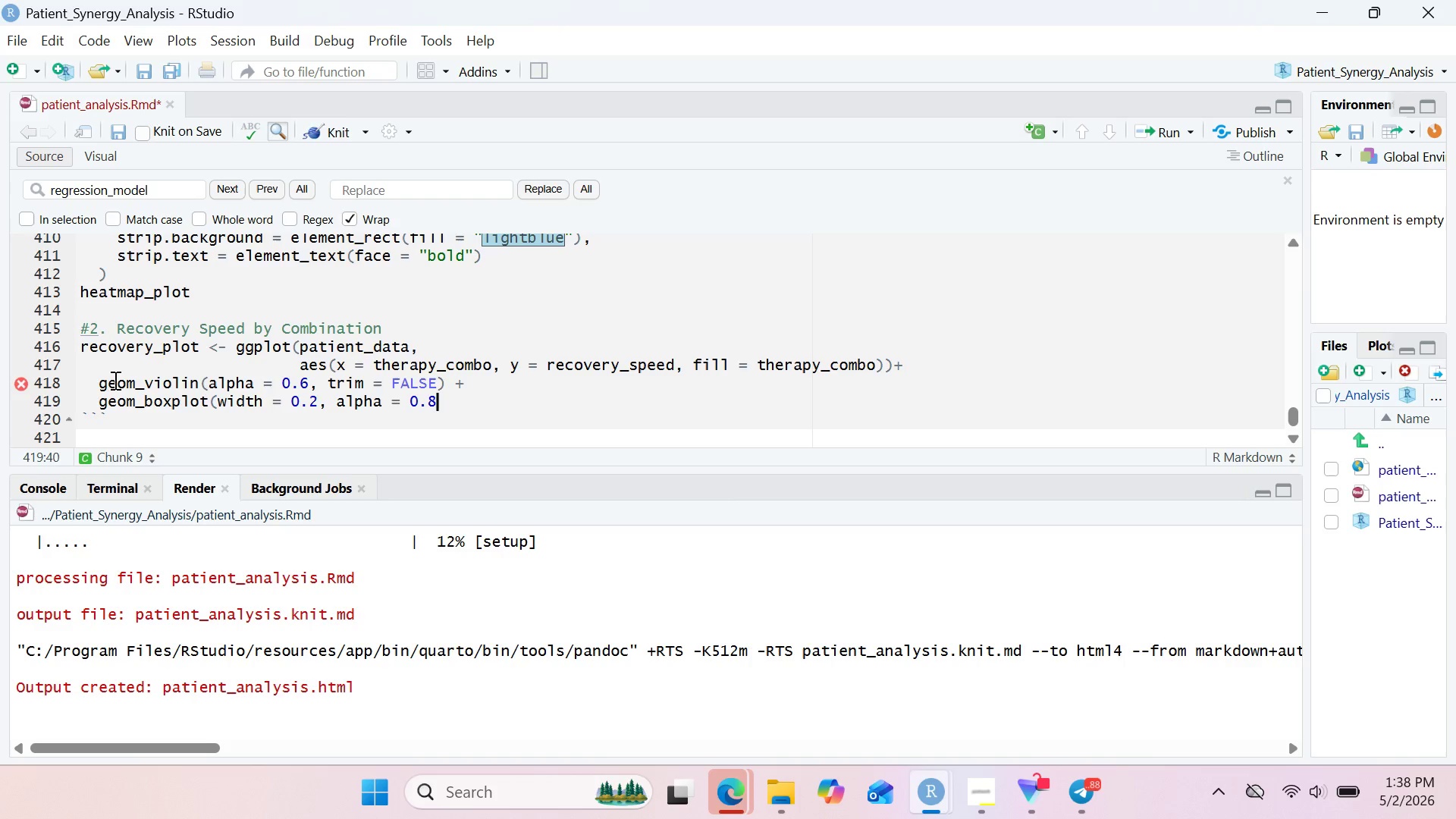 
key(ArrowLeft)
 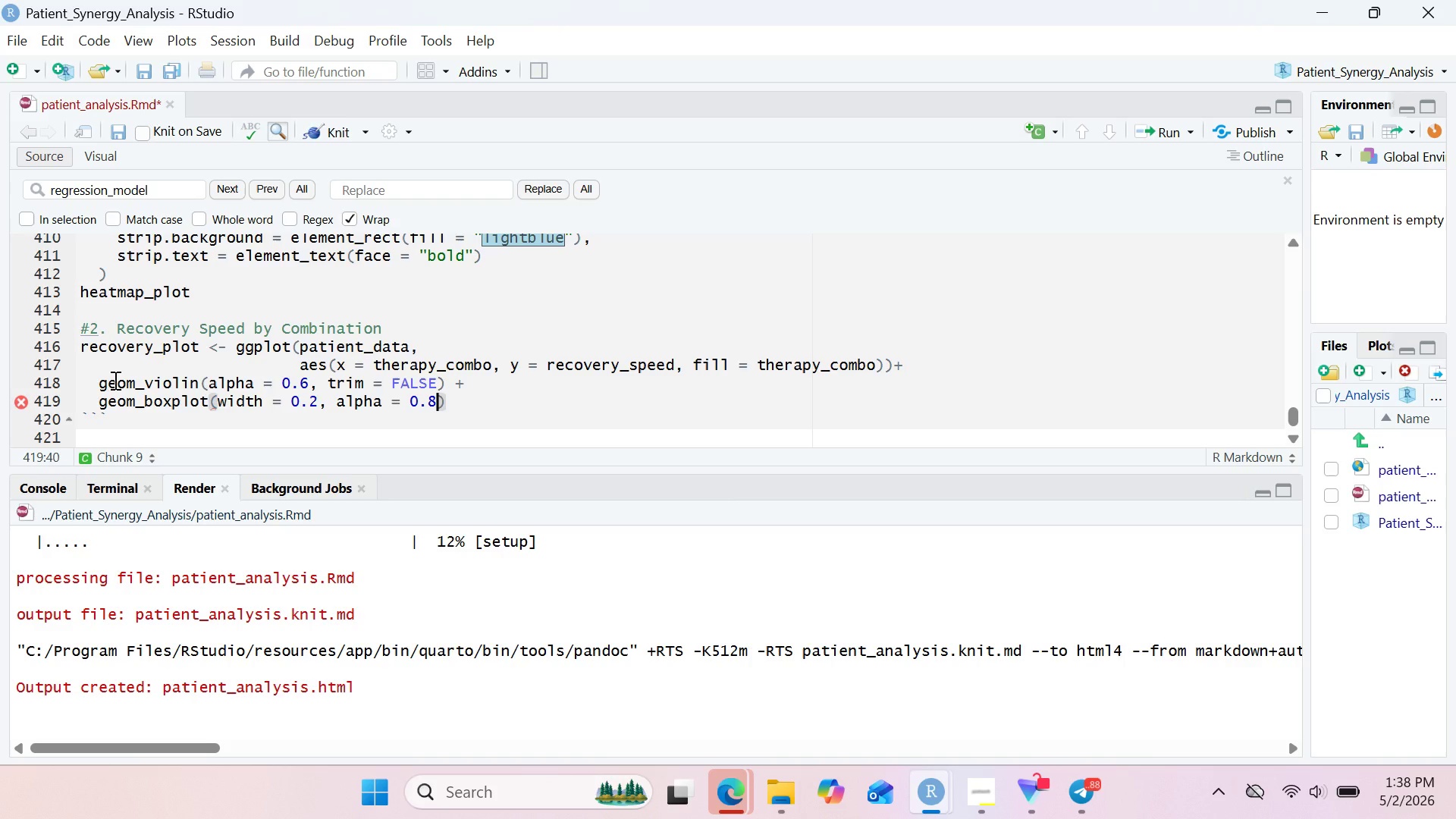 
type(, outlier)
 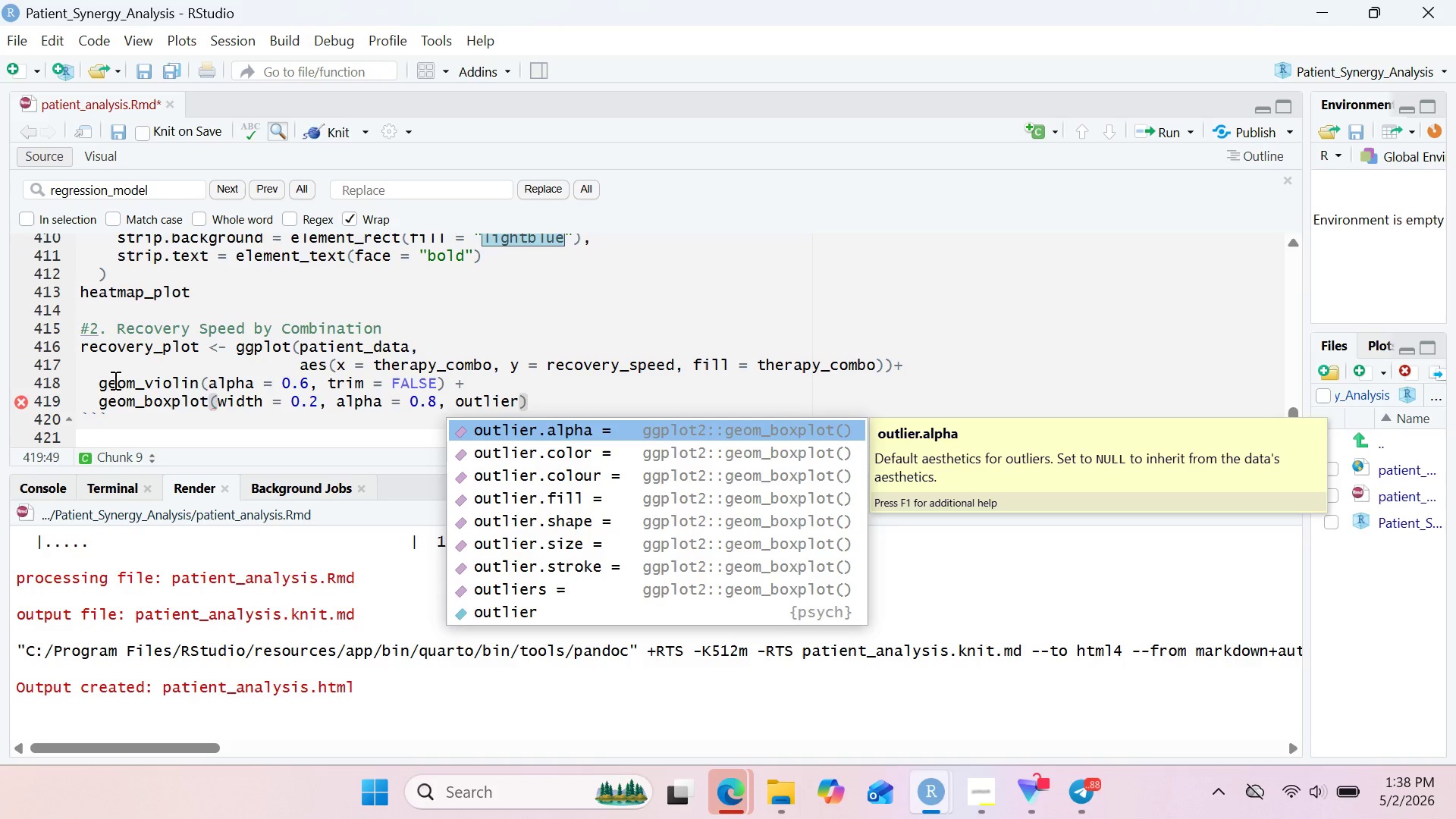 
key(ArrowDown)
 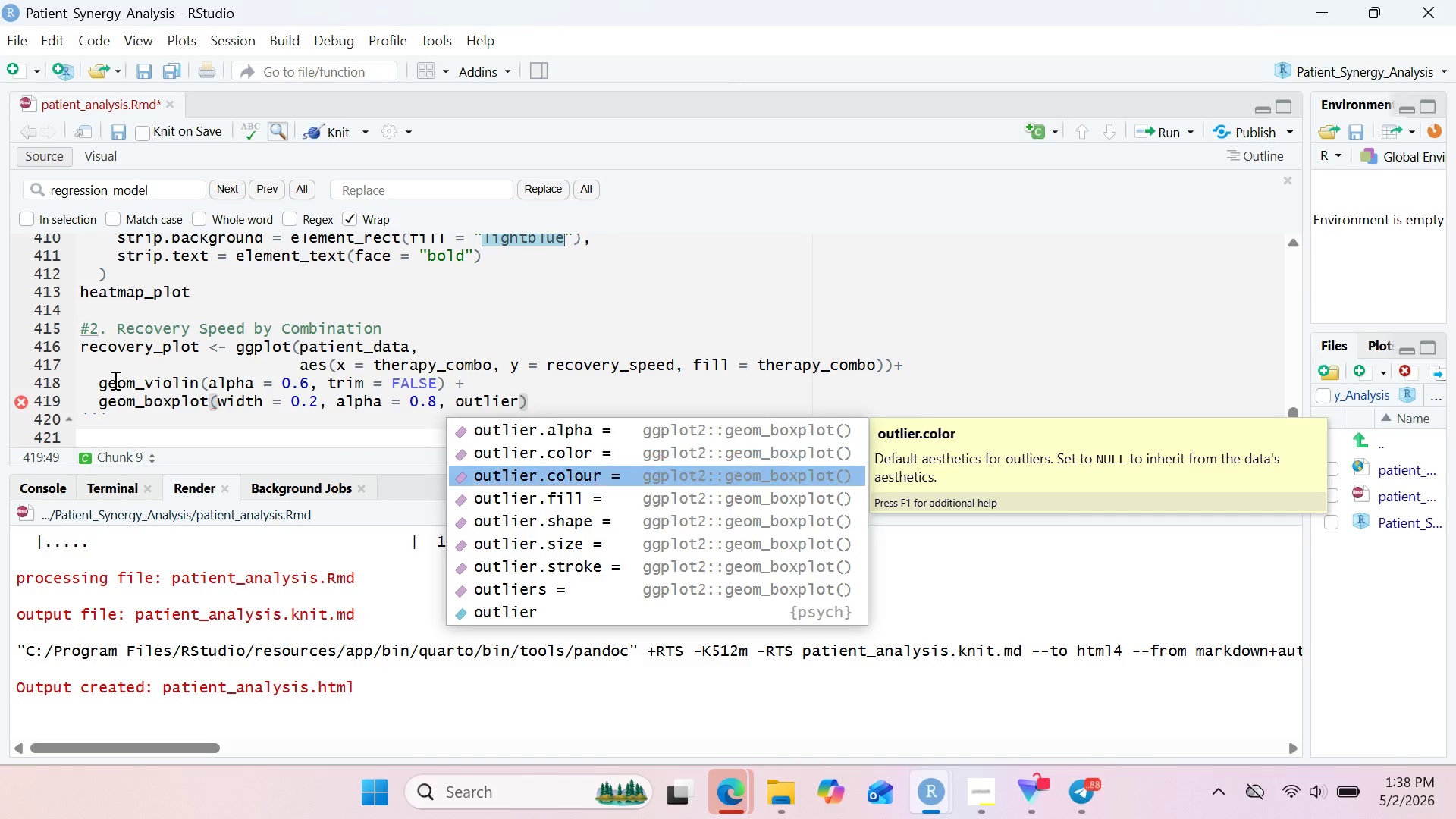 
key(ArrowDown)
 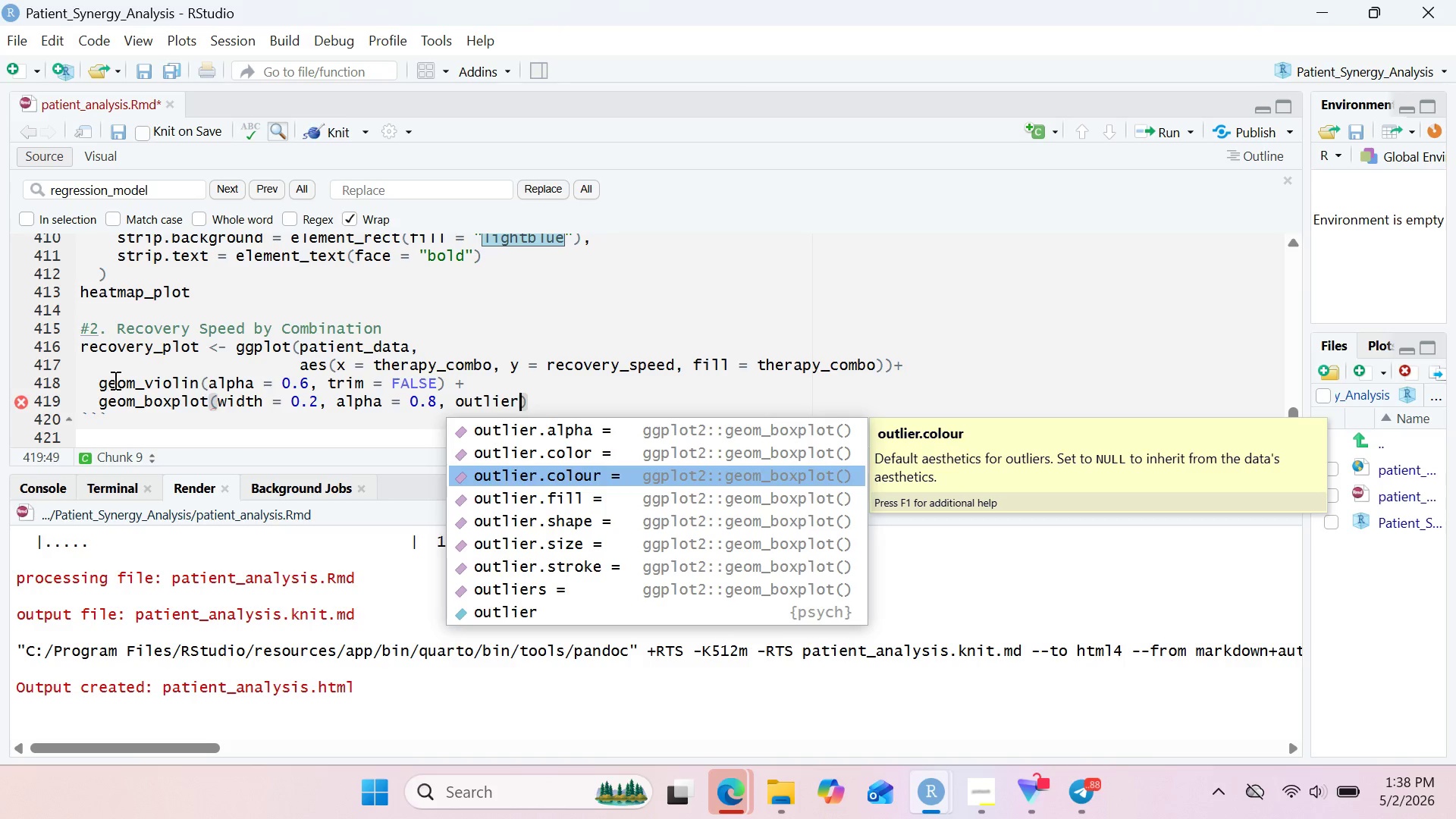 
key(ArrowDown)
 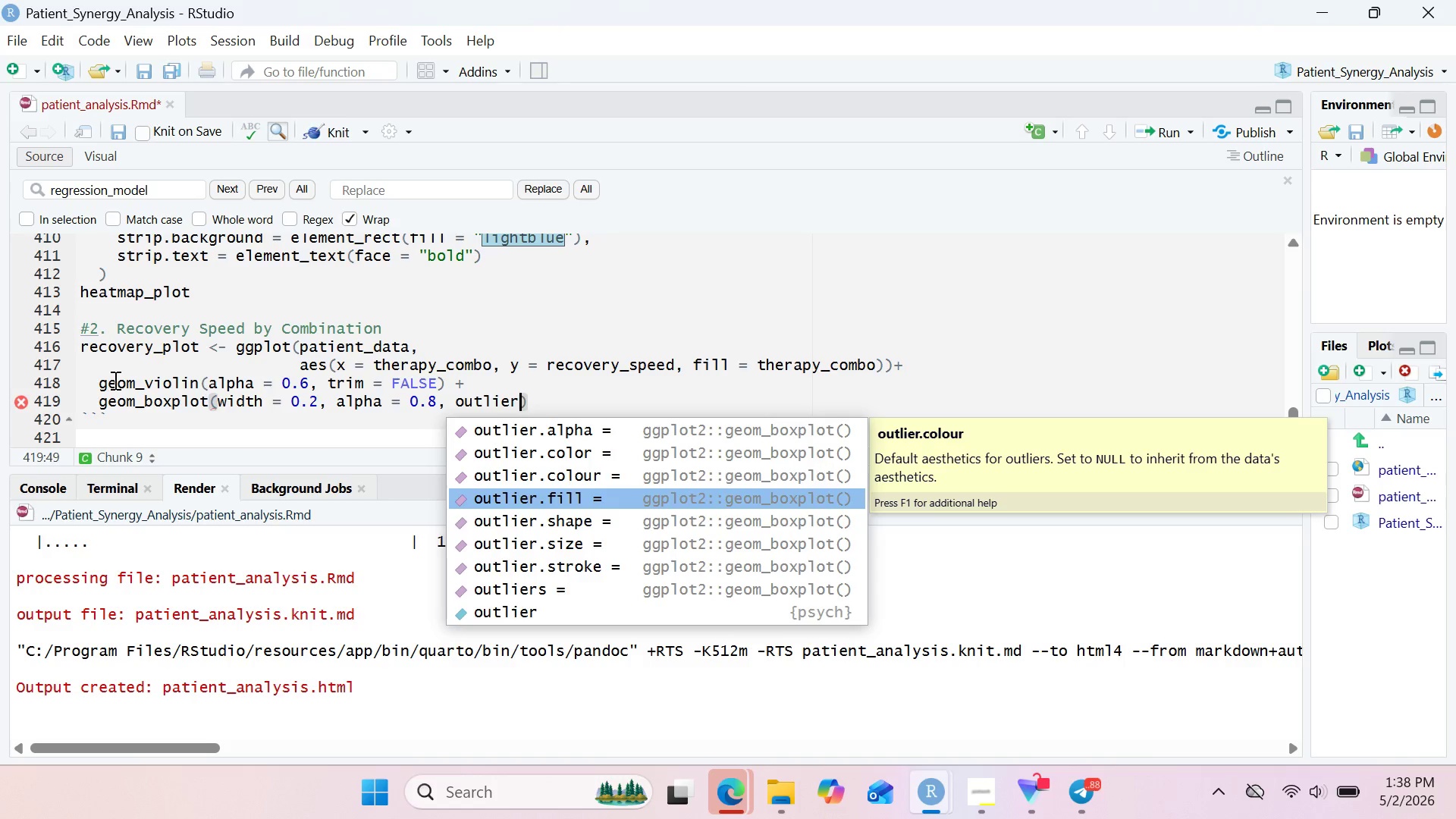 
key(ArrowDown)
 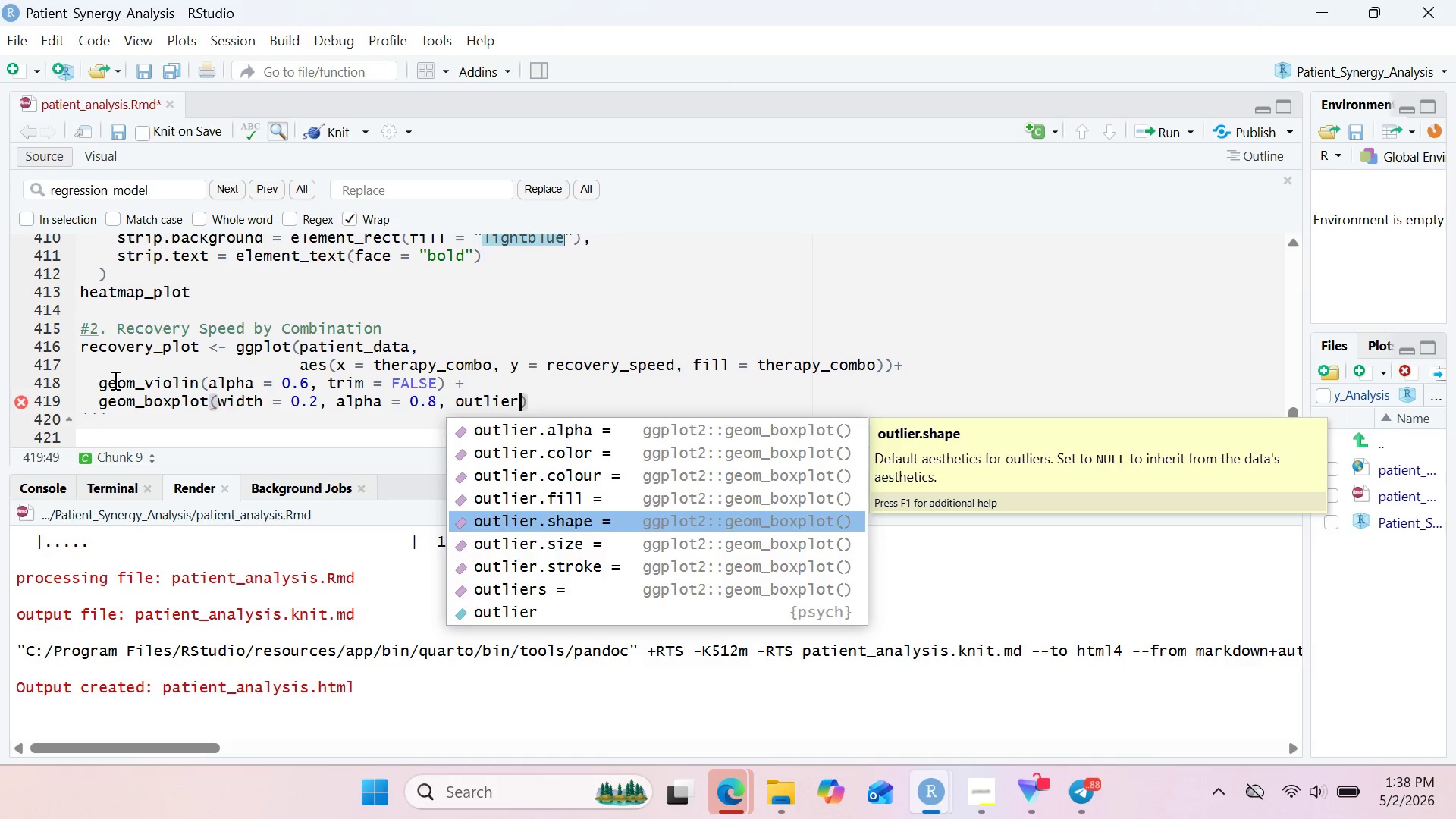 
key(Enter)
 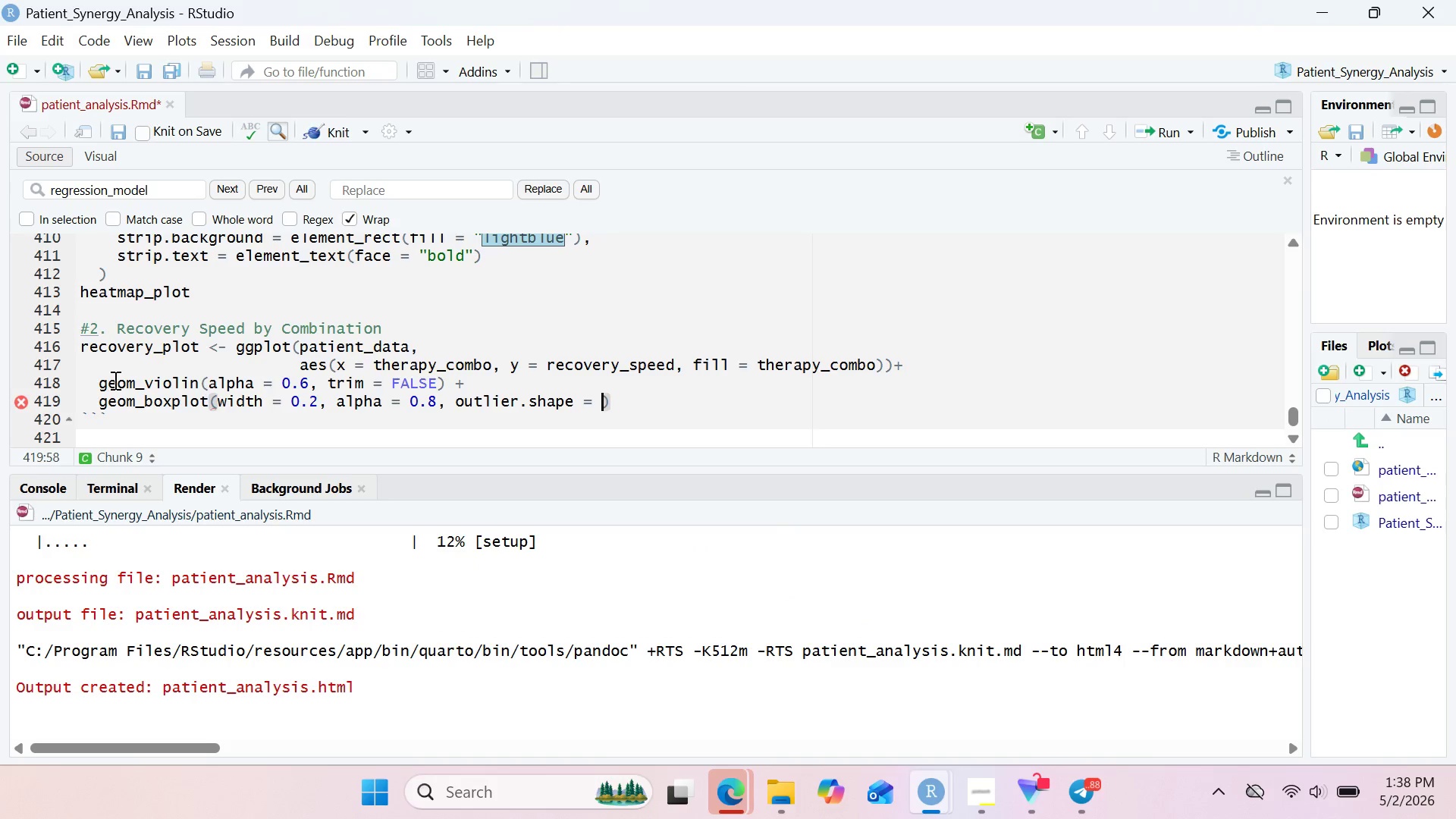 
type(NA)
 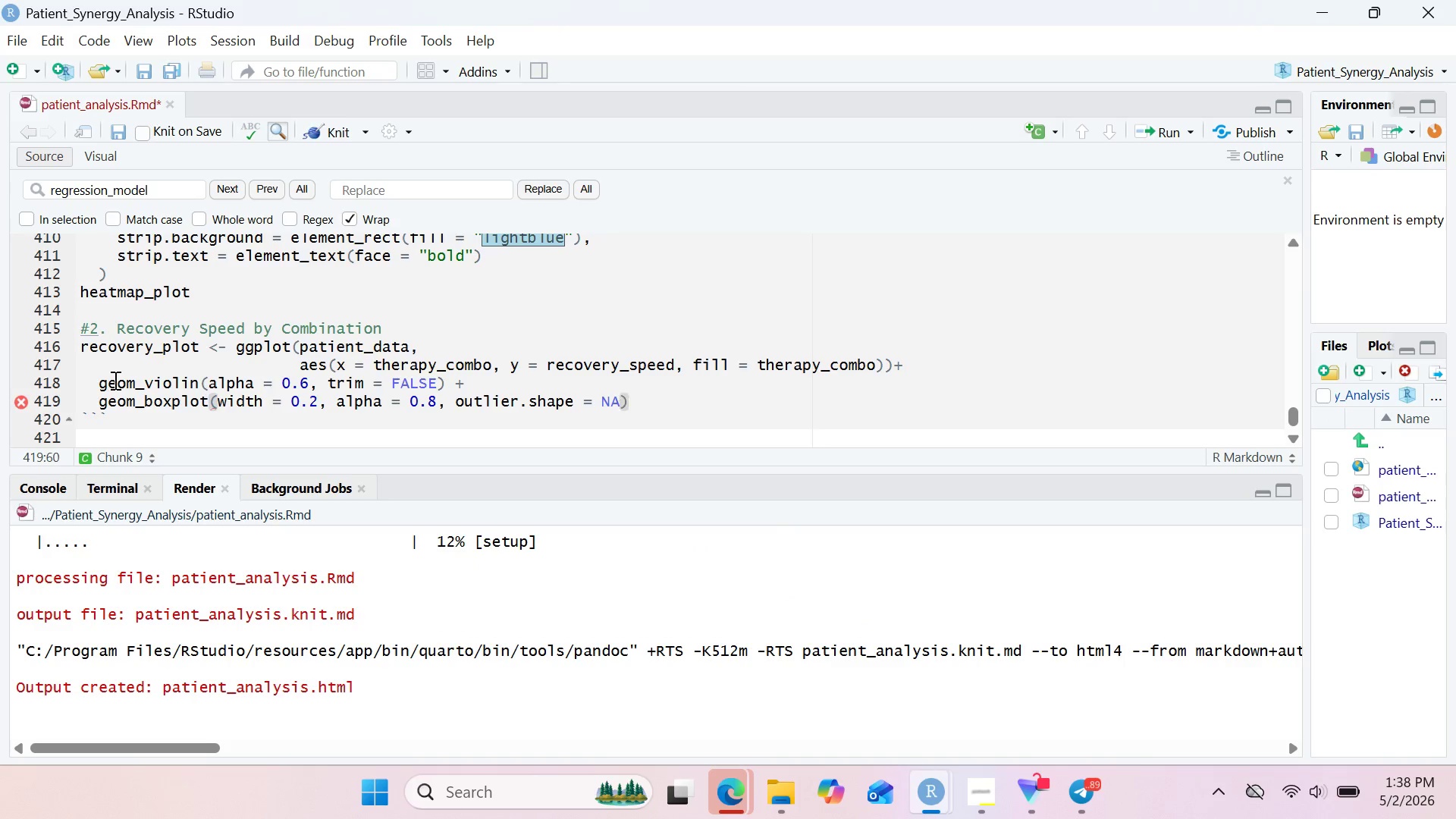 
key(ArrowRight)
 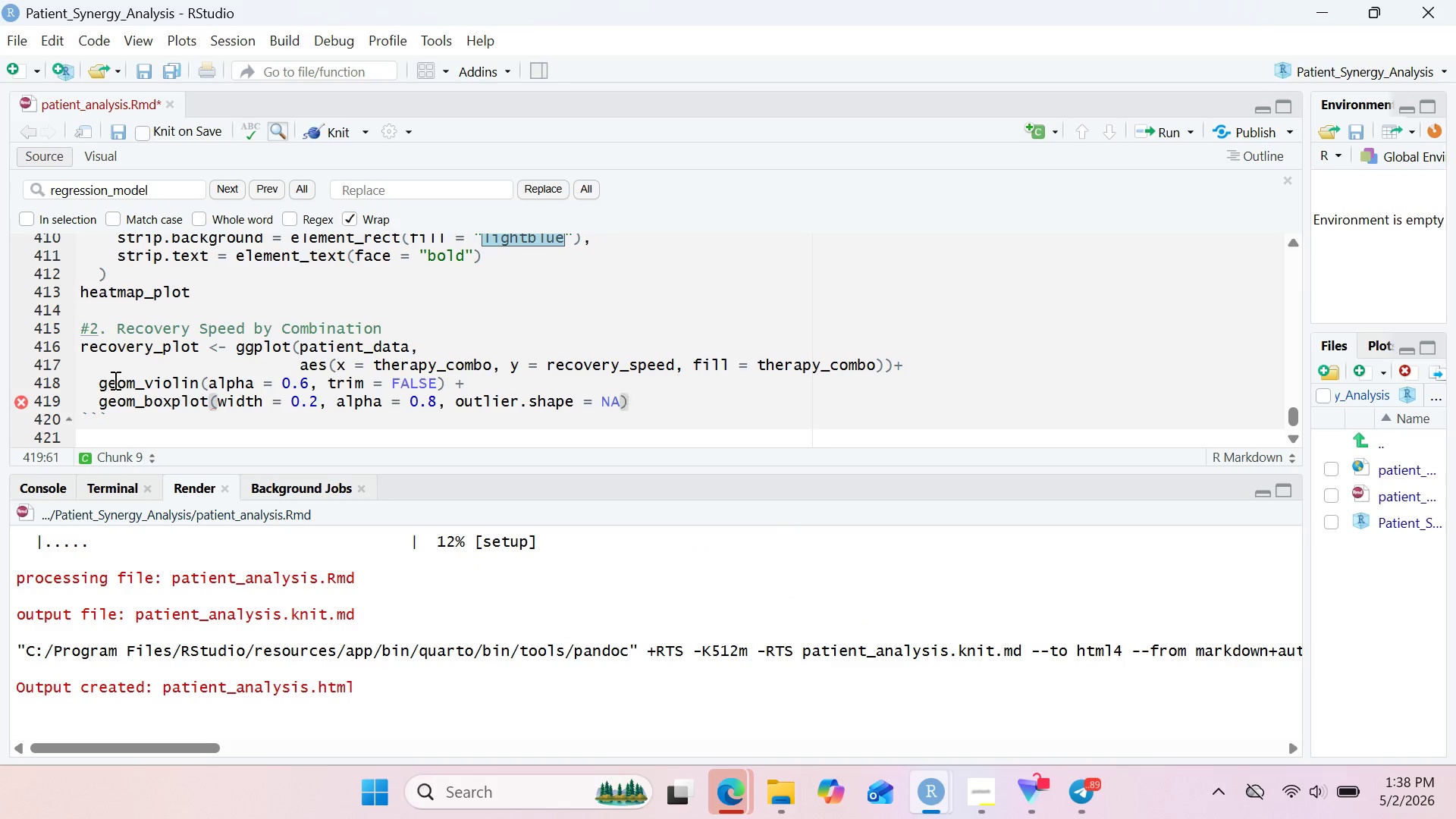 
key(Shift+ShiftRight)
 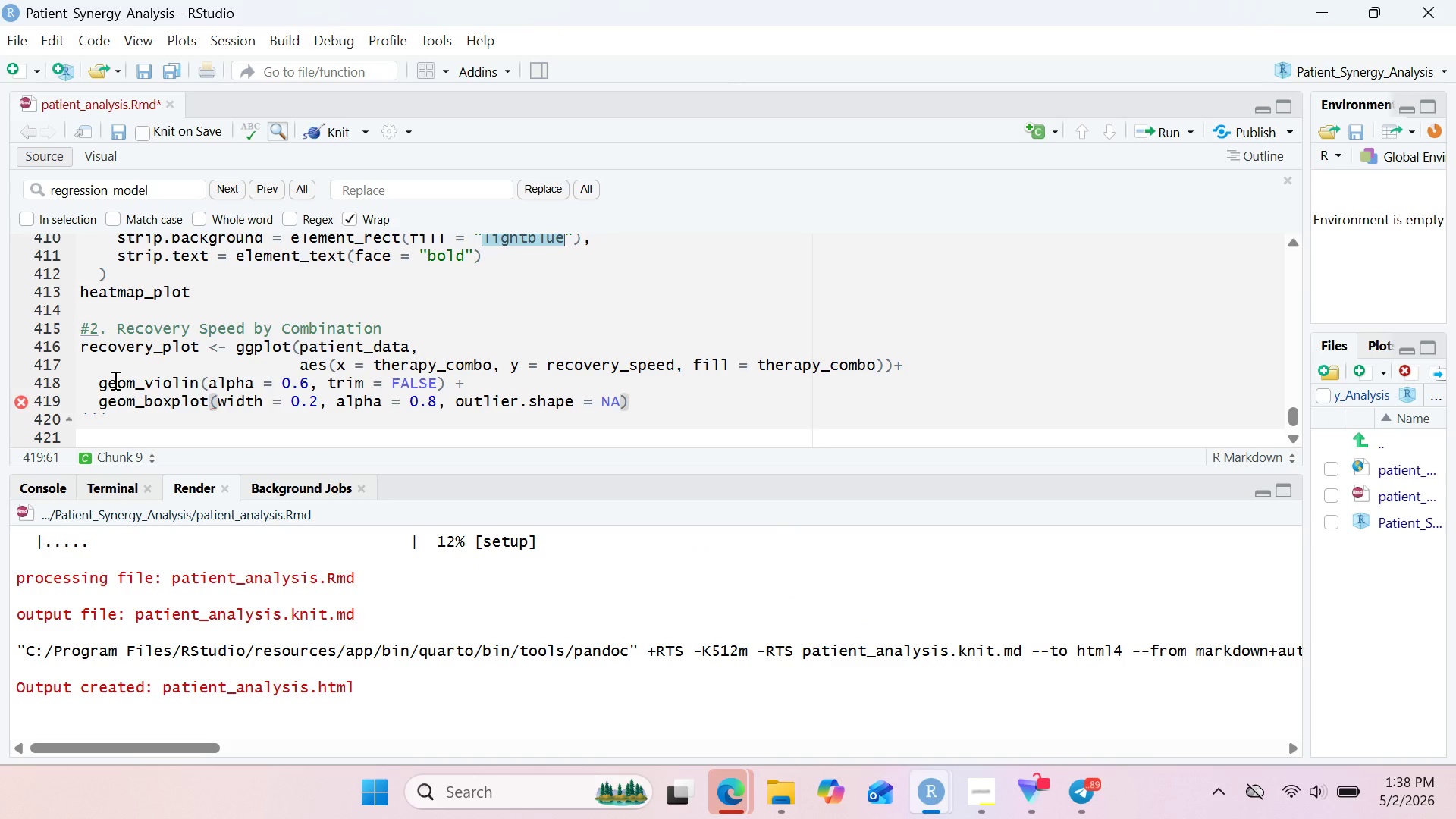 
key(Shift+Equal)
 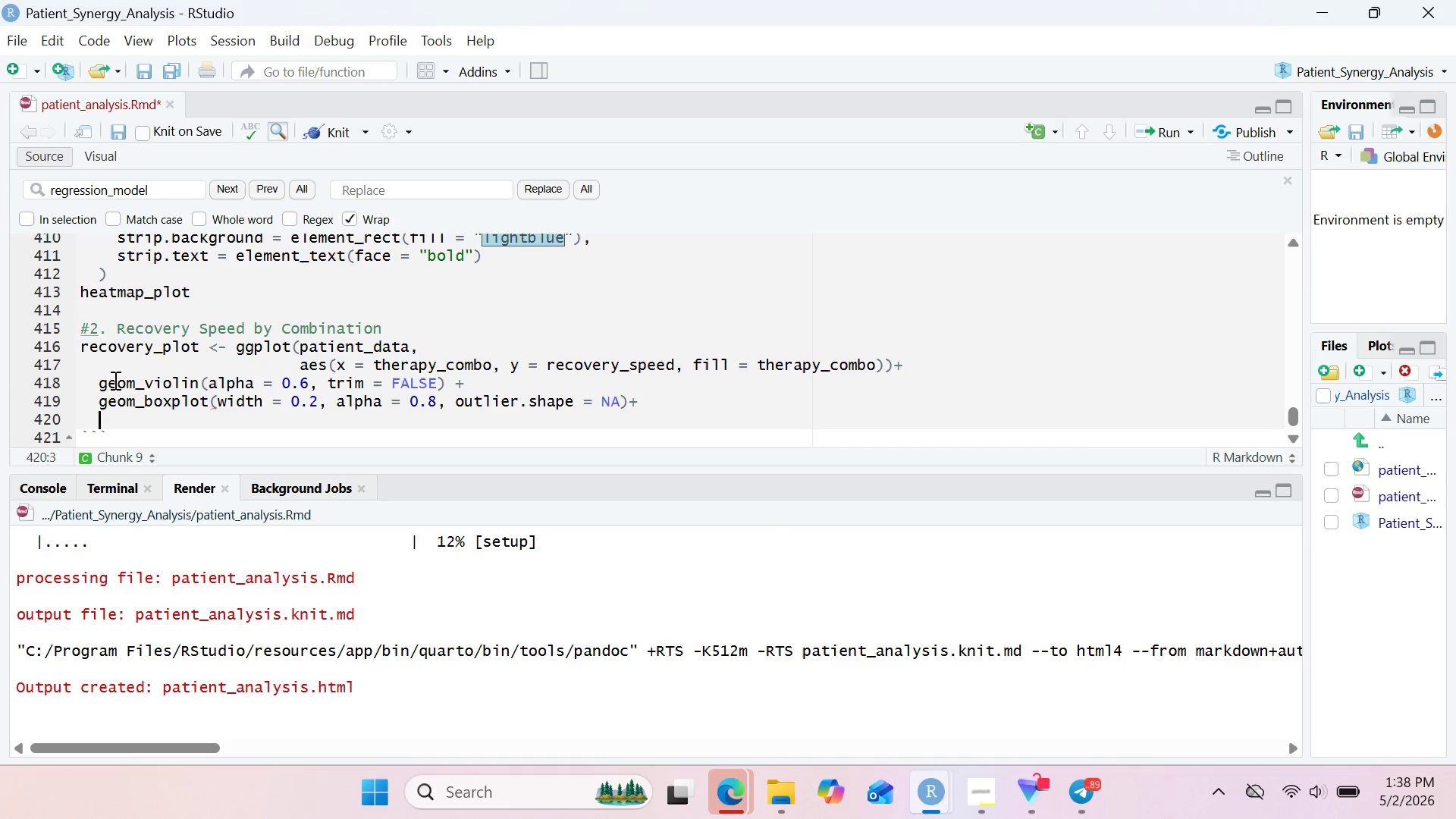 
key(Enter)
 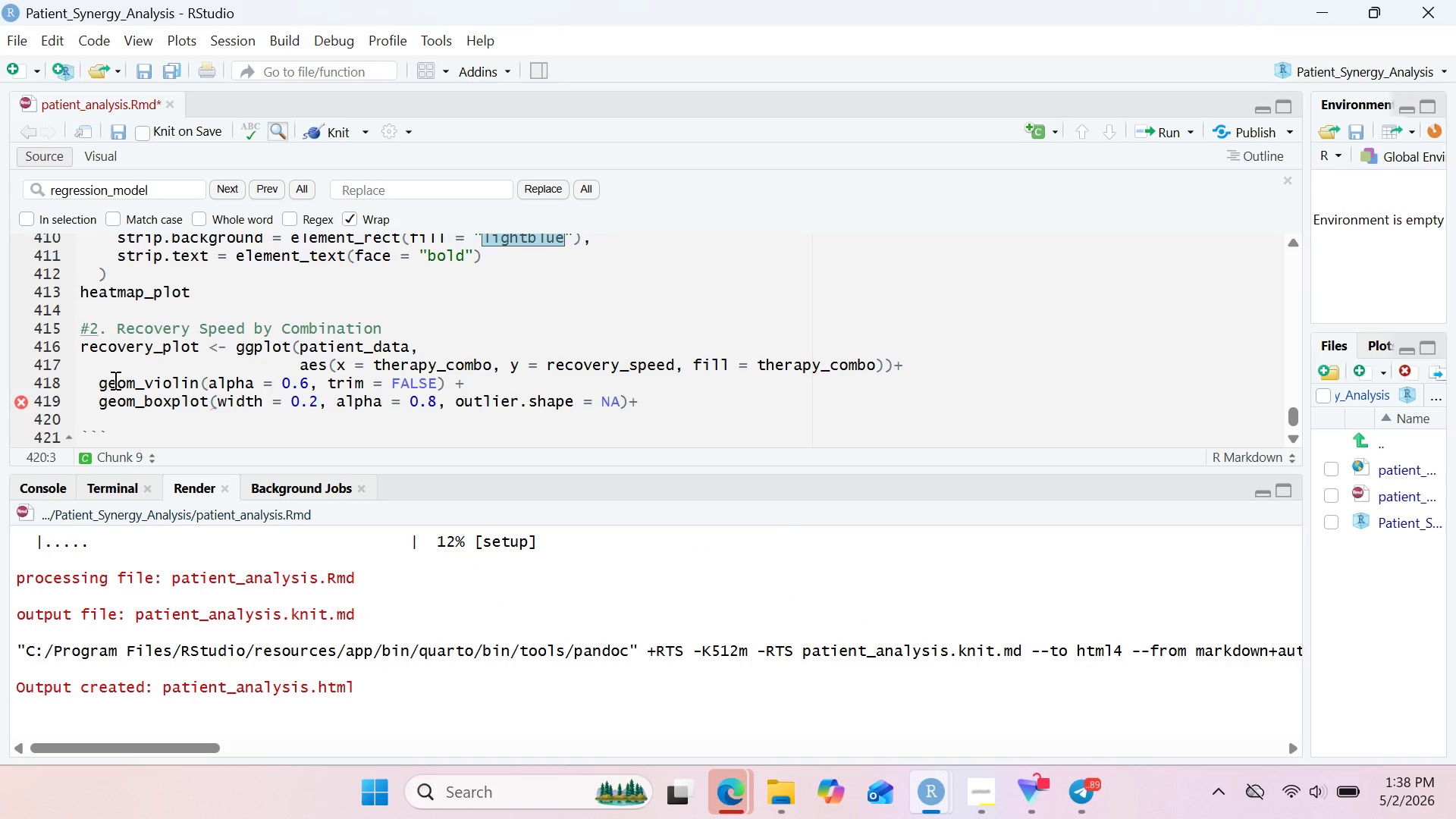 
type(stat_summary(fun = median, geom = "point)
 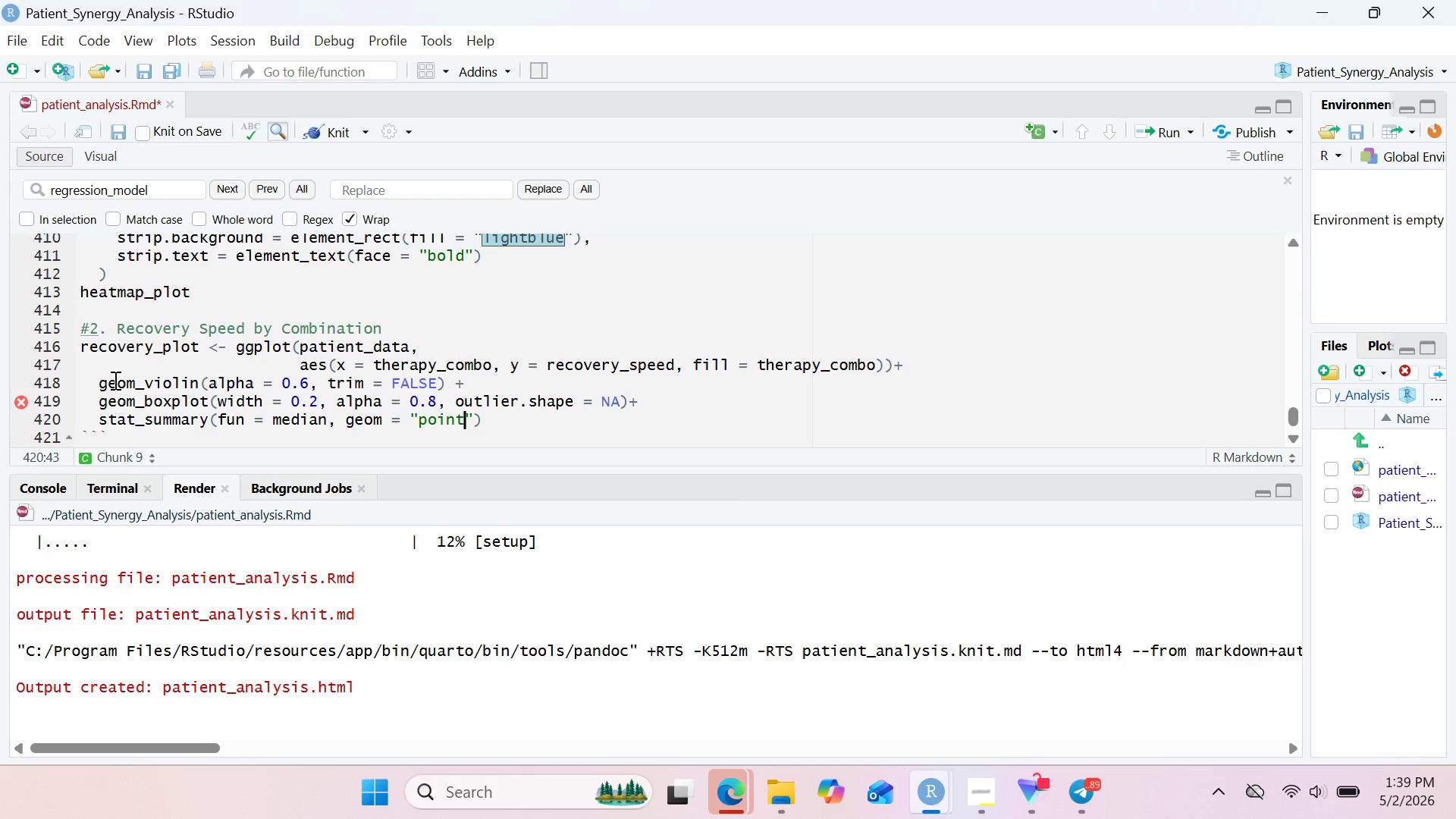 
key(ArrowRight)
 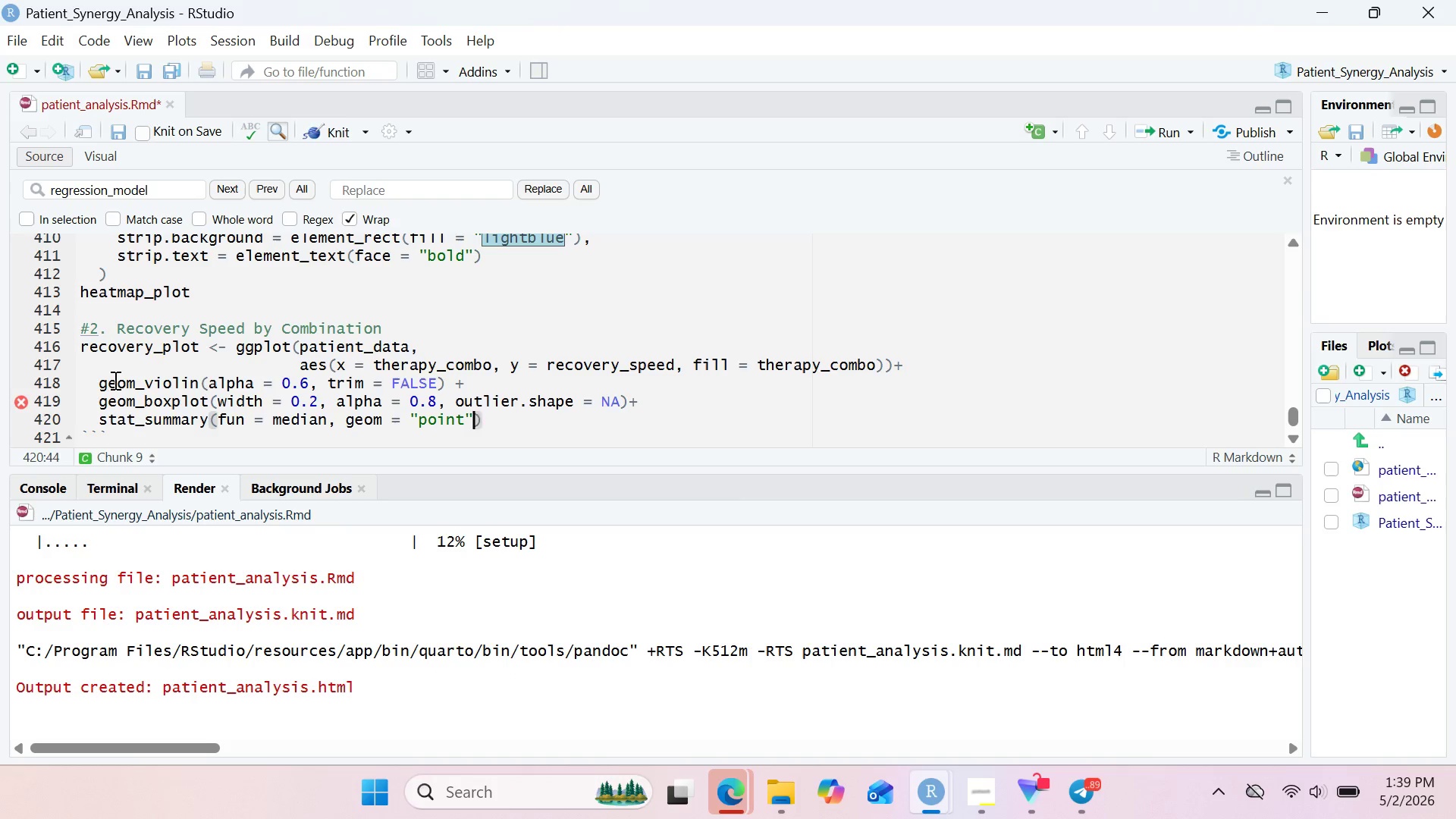 
key(Comma)
 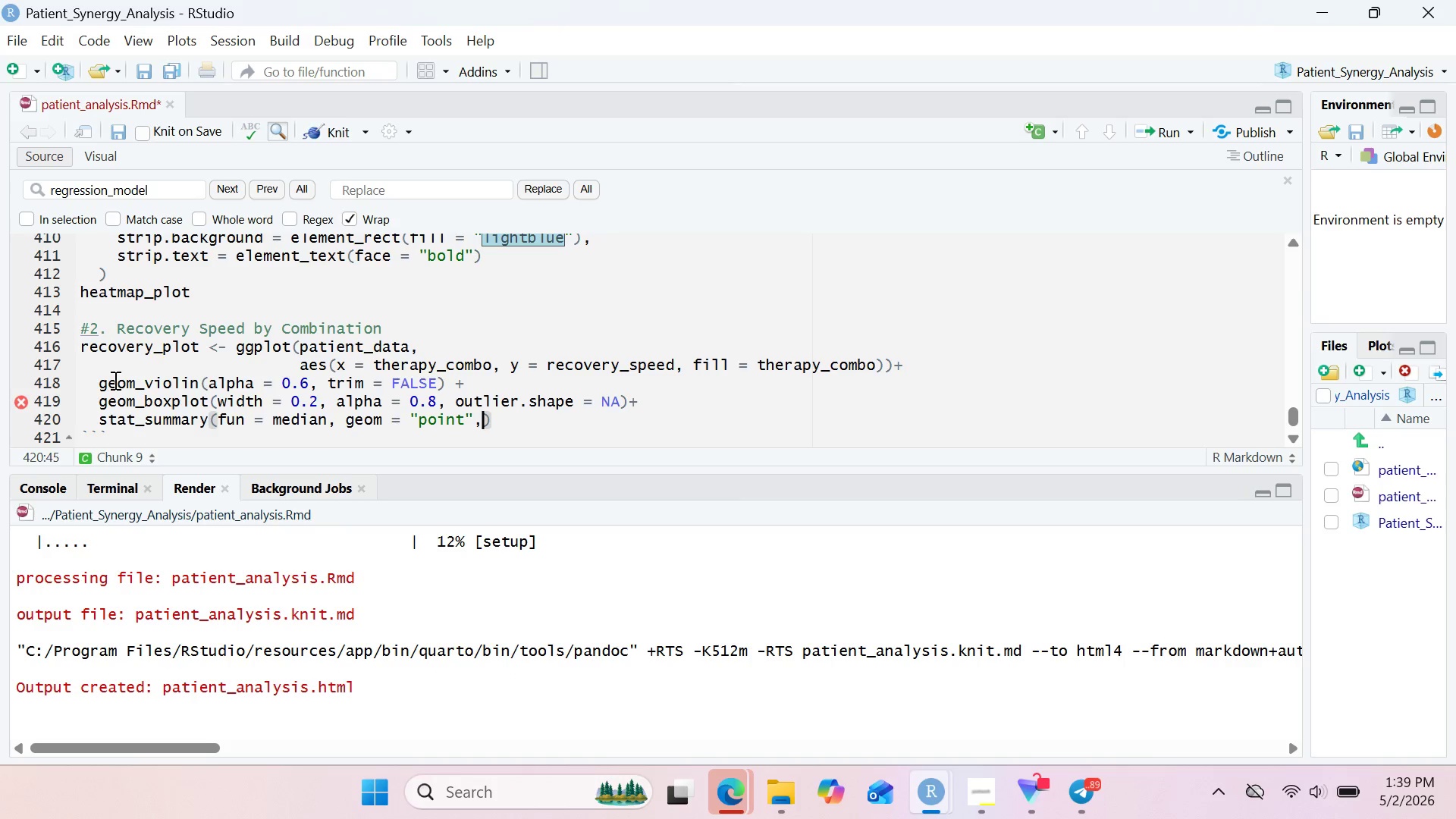 
key(Space)
 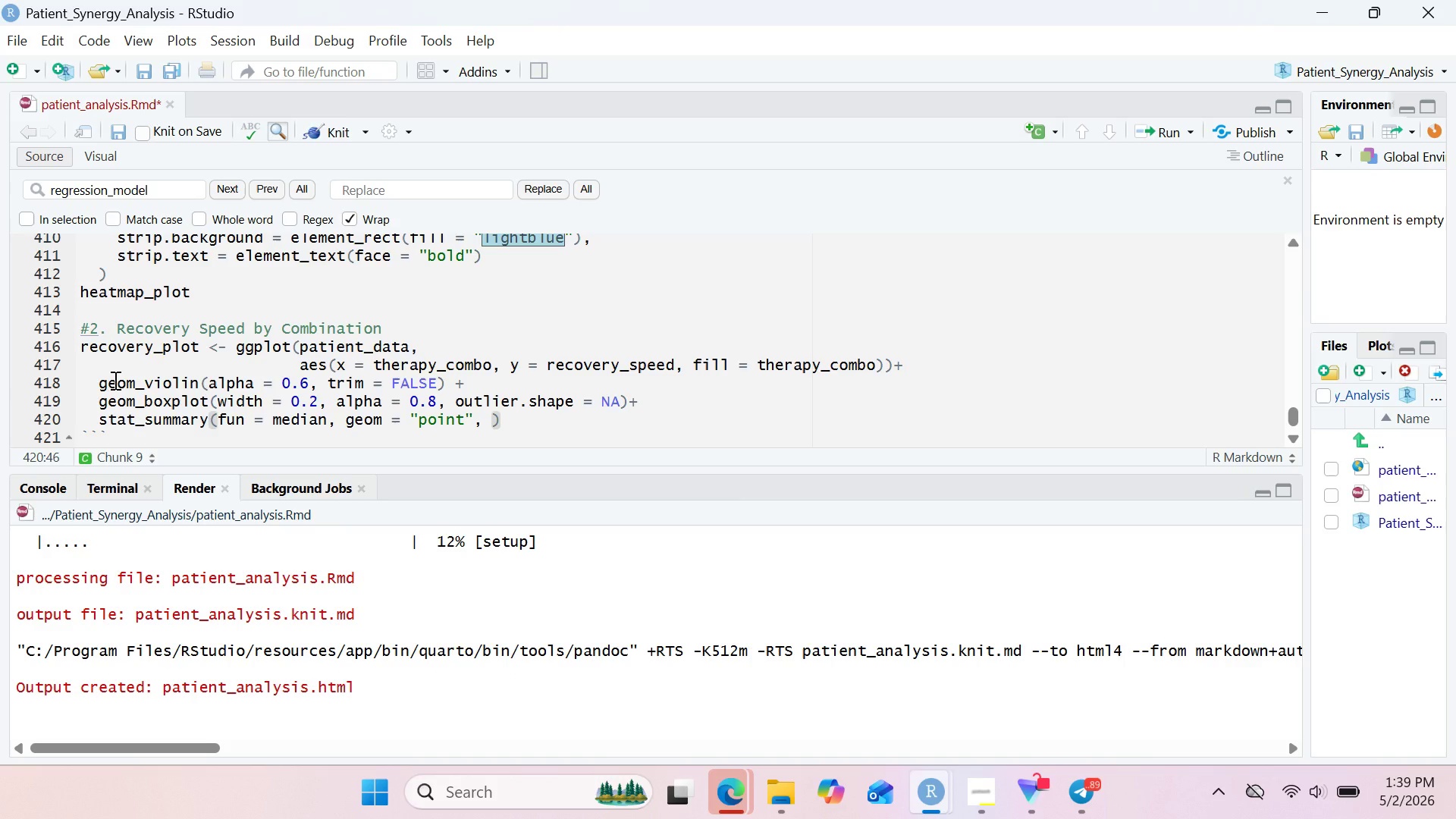 
type(shape = 23, size = 3, fill - )
key(Backspace)
key(Backspace)
type(= "white)
 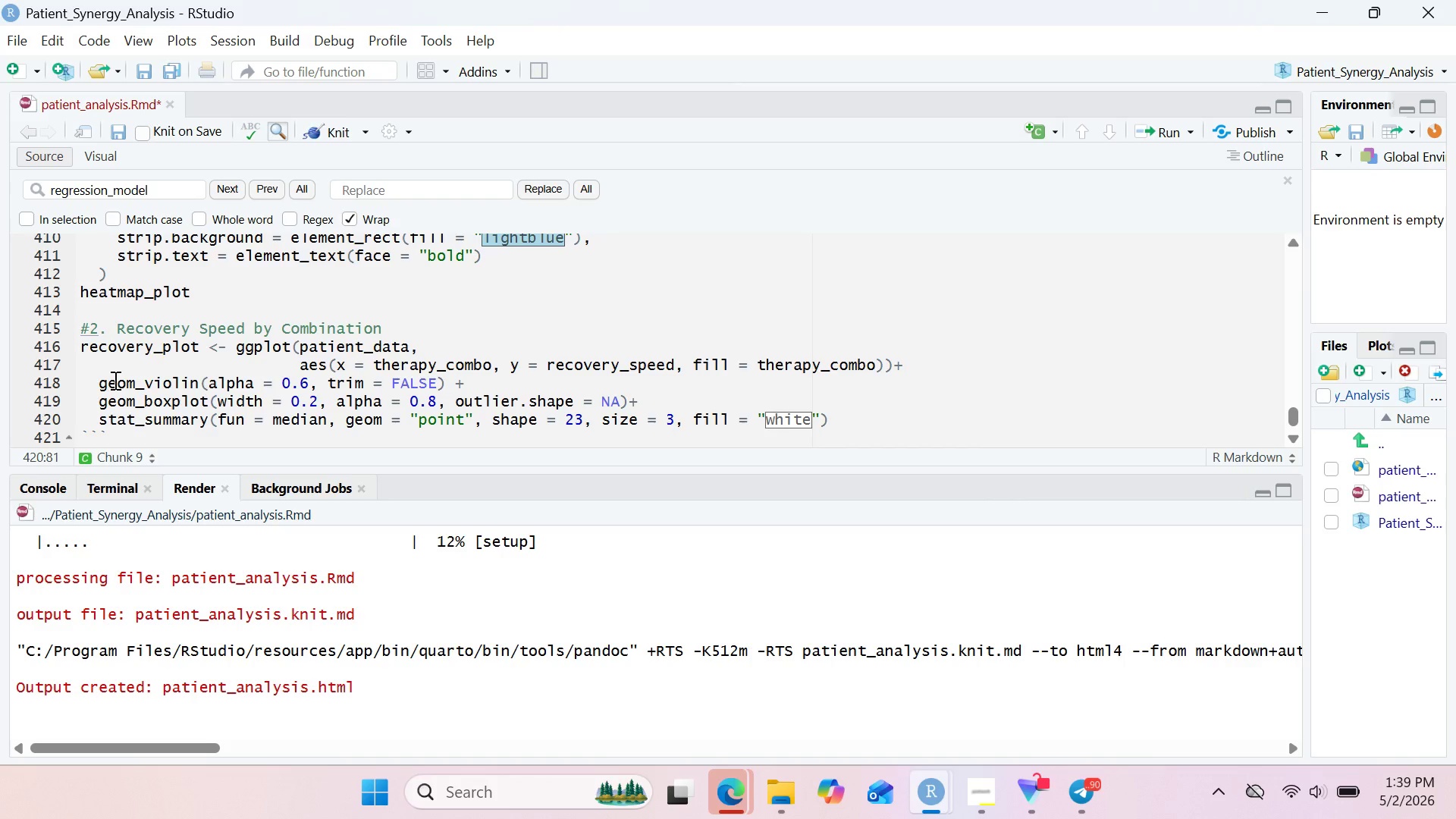 
key(ArrowRight)
 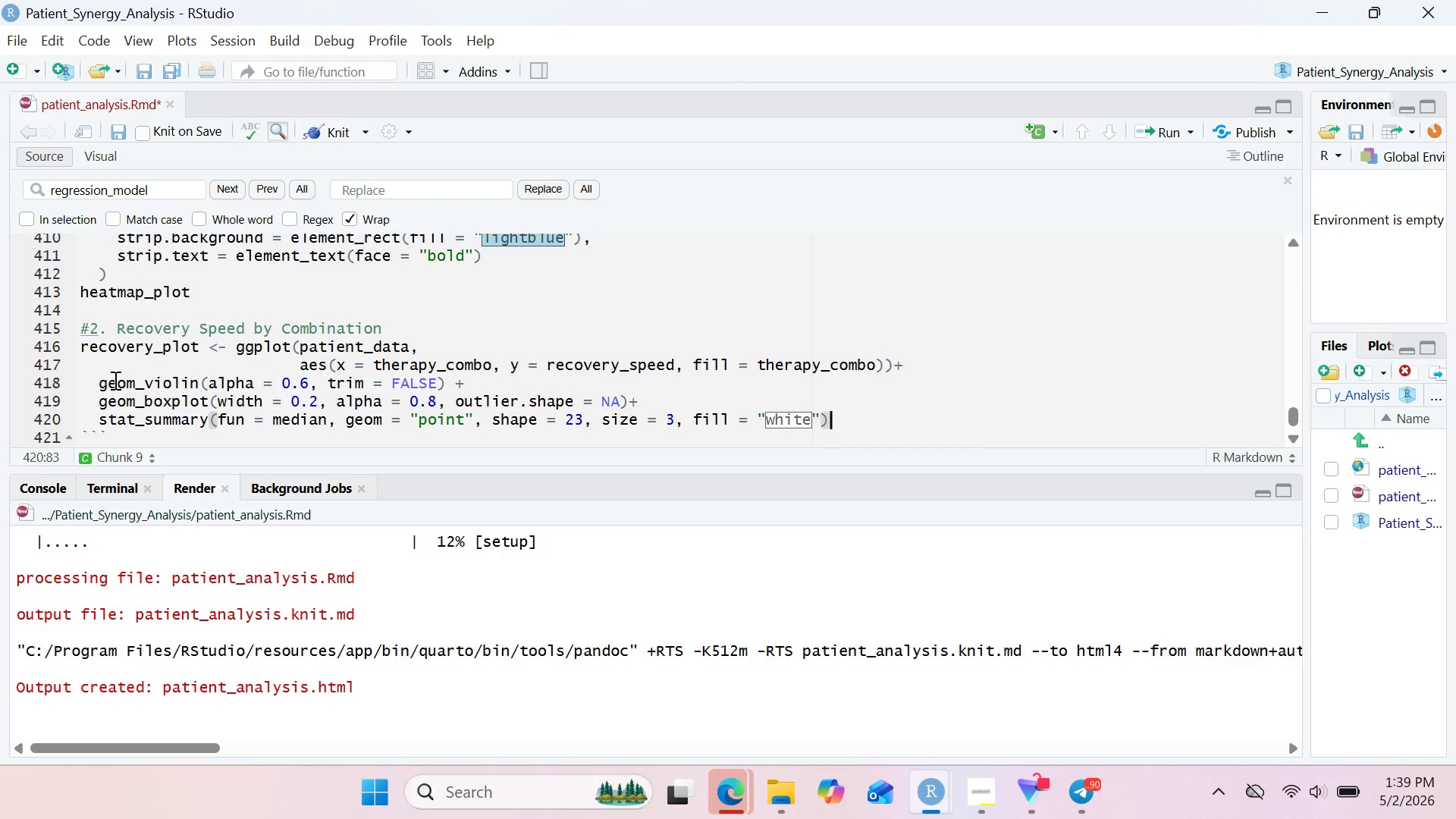 
key(ArrowRight)
 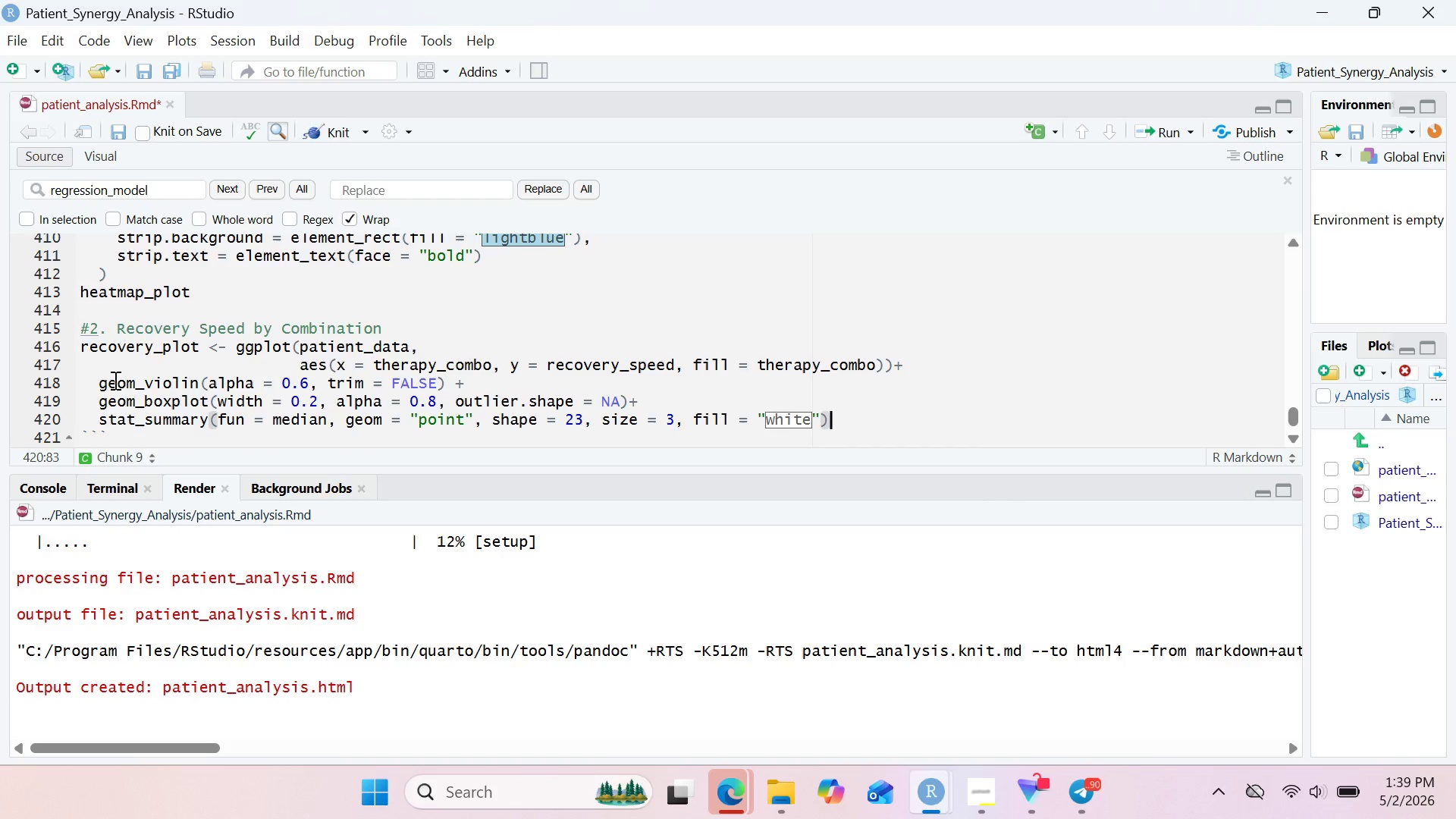 
hold_key(key=ShiftRight, duration=0.45)
 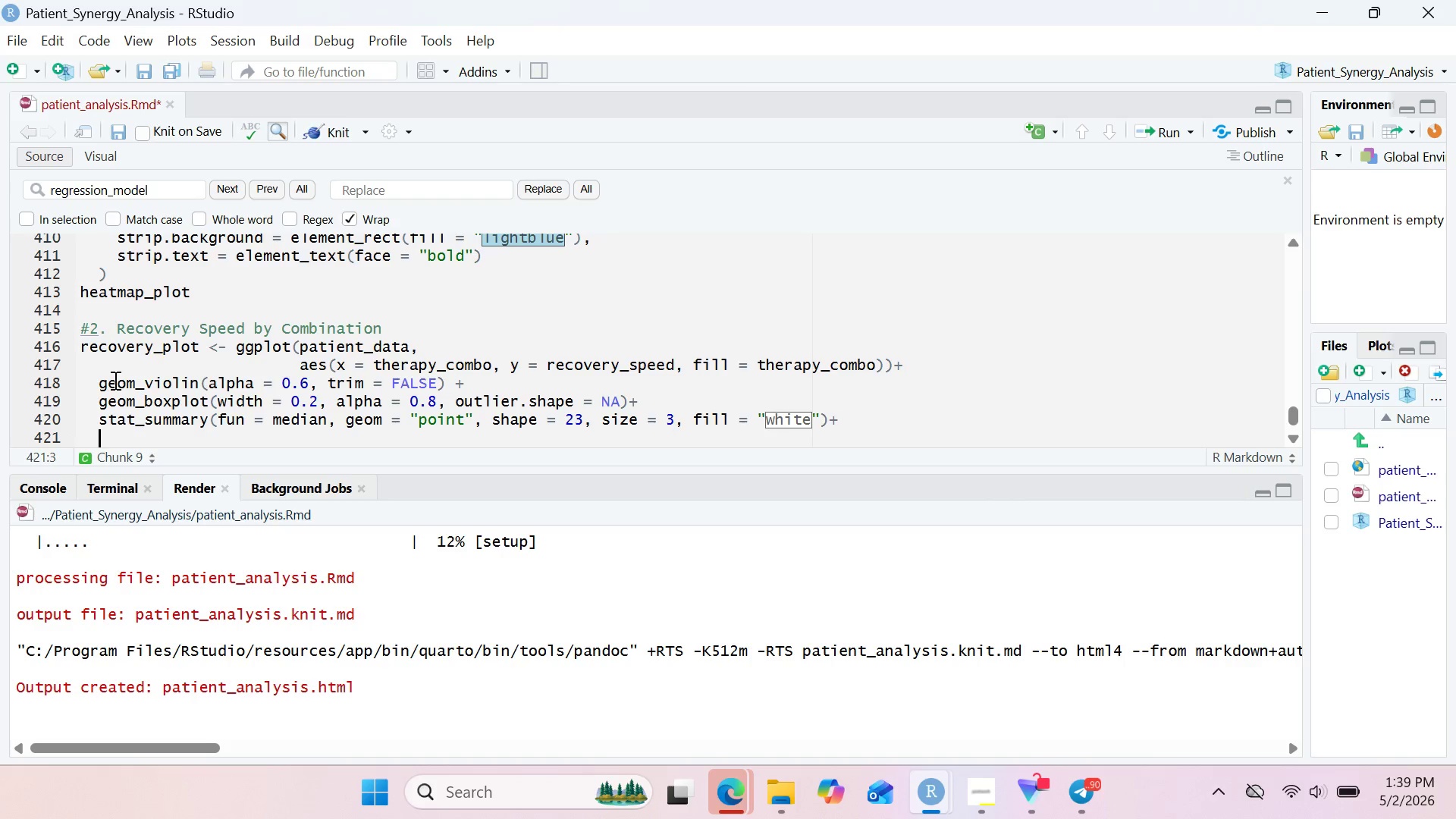 
key(Equal)
 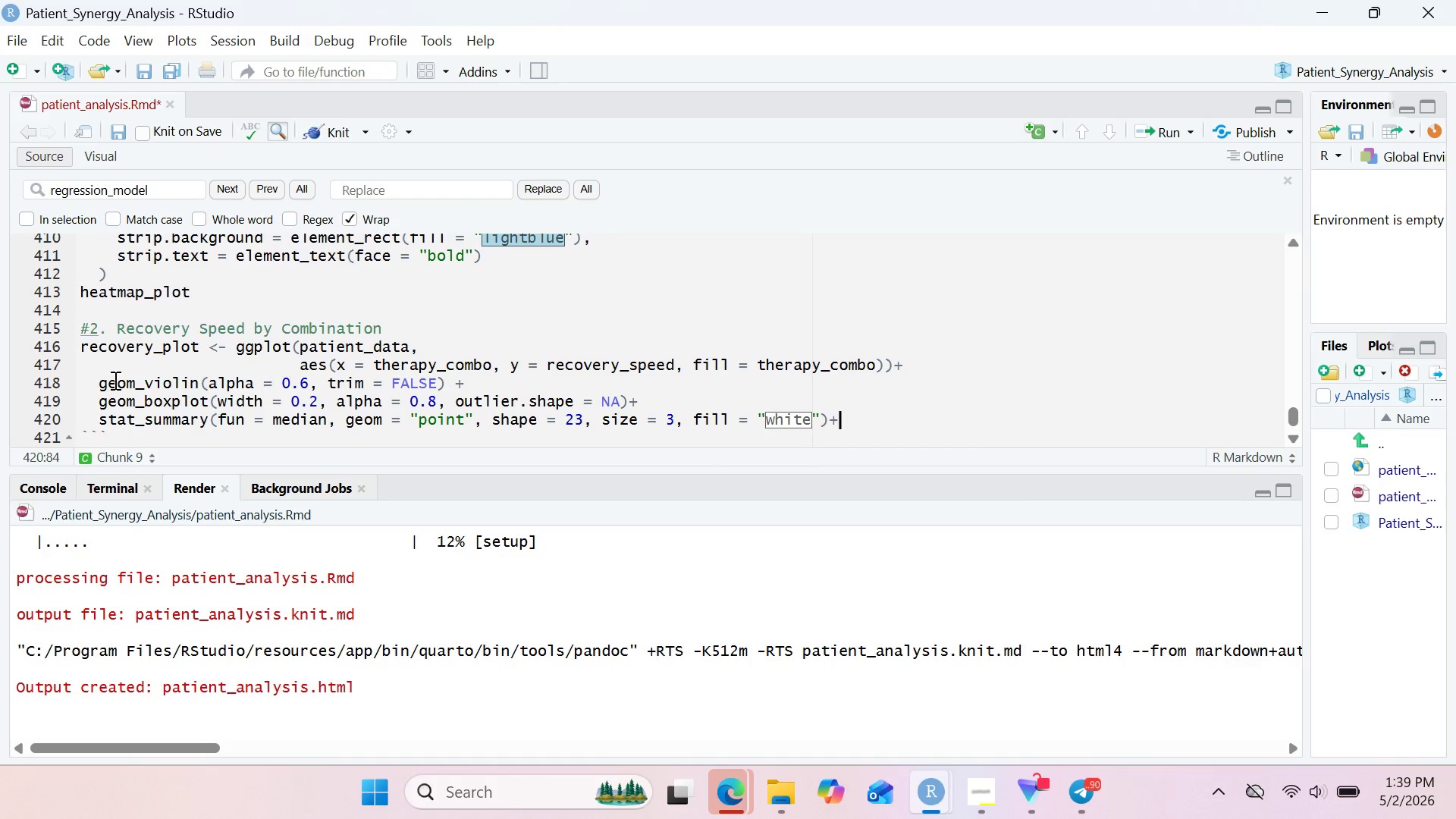 
key(Enter)
 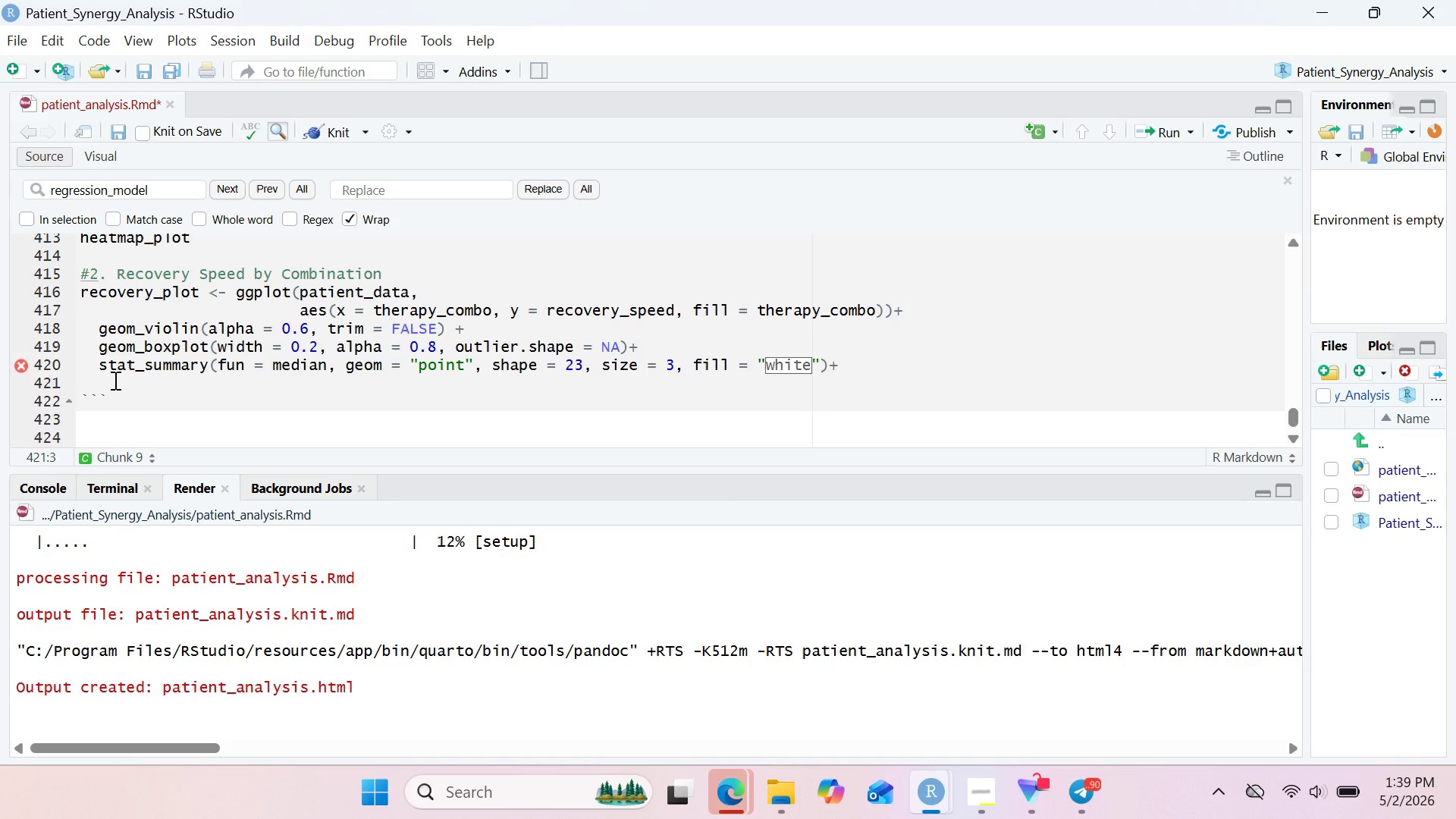 
wait(7.86)
 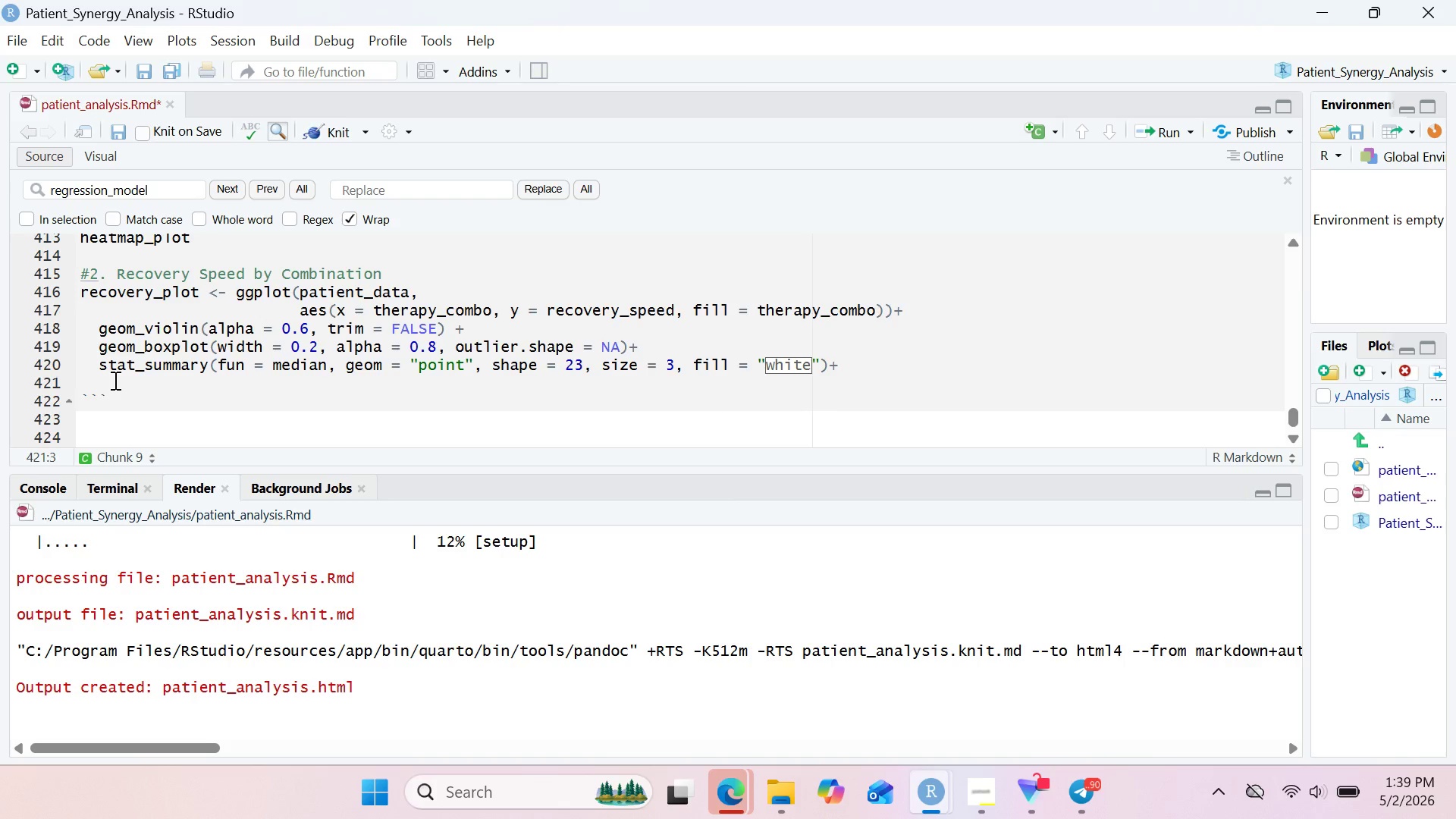 
type(scale_fill_virdis_d()
 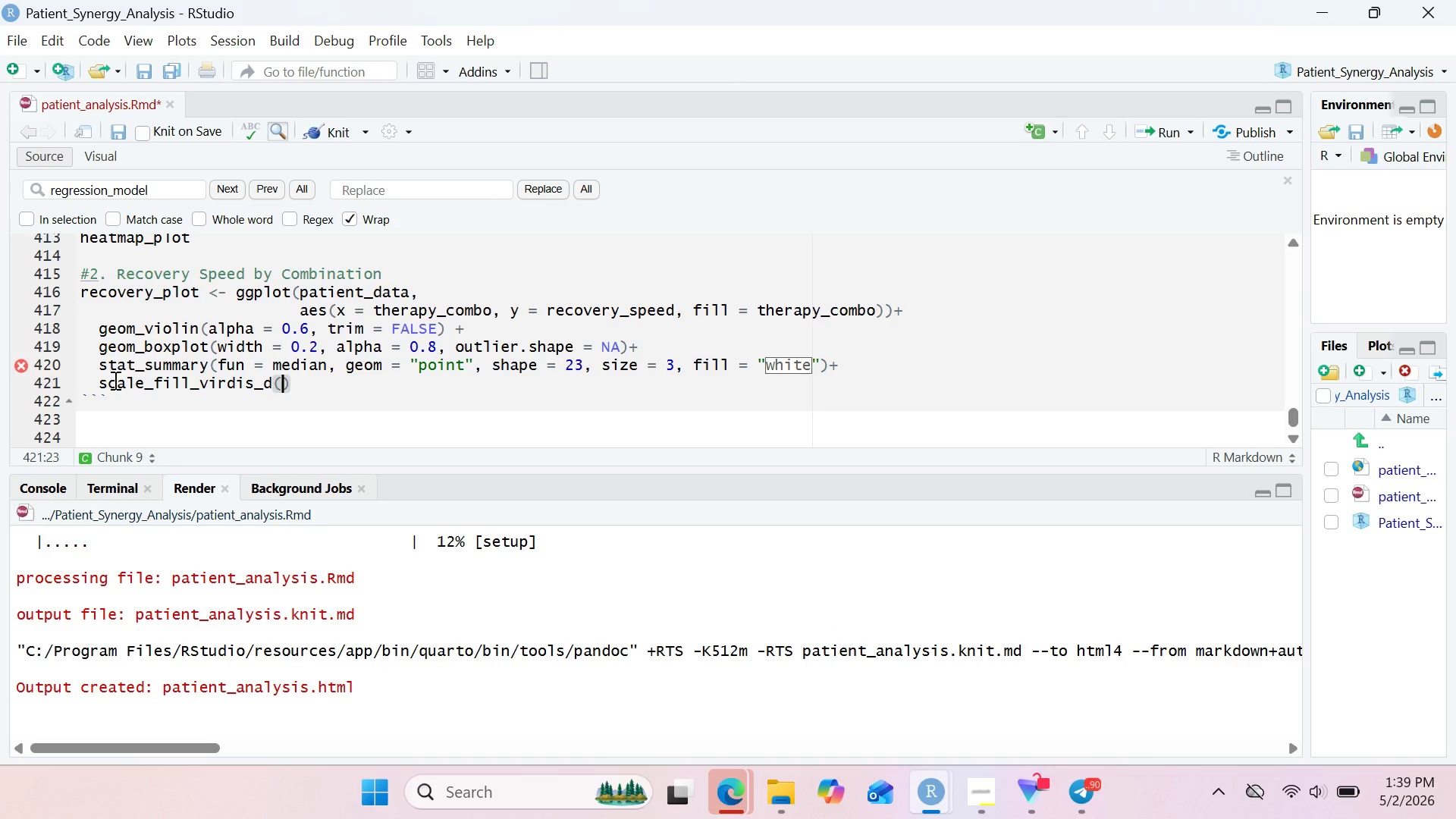 
key(ArrowRight)
 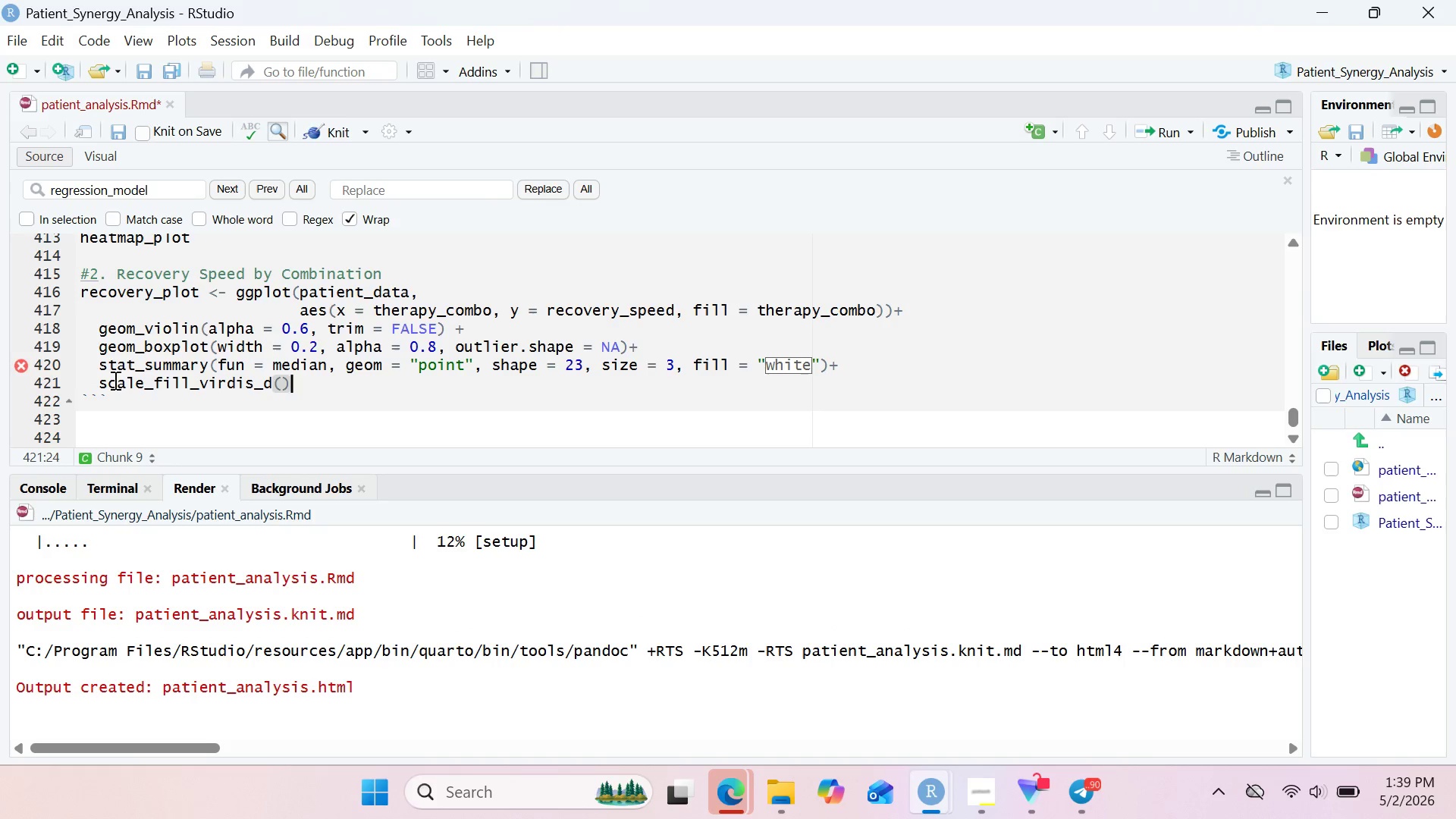 
key(Shift+Equal)
 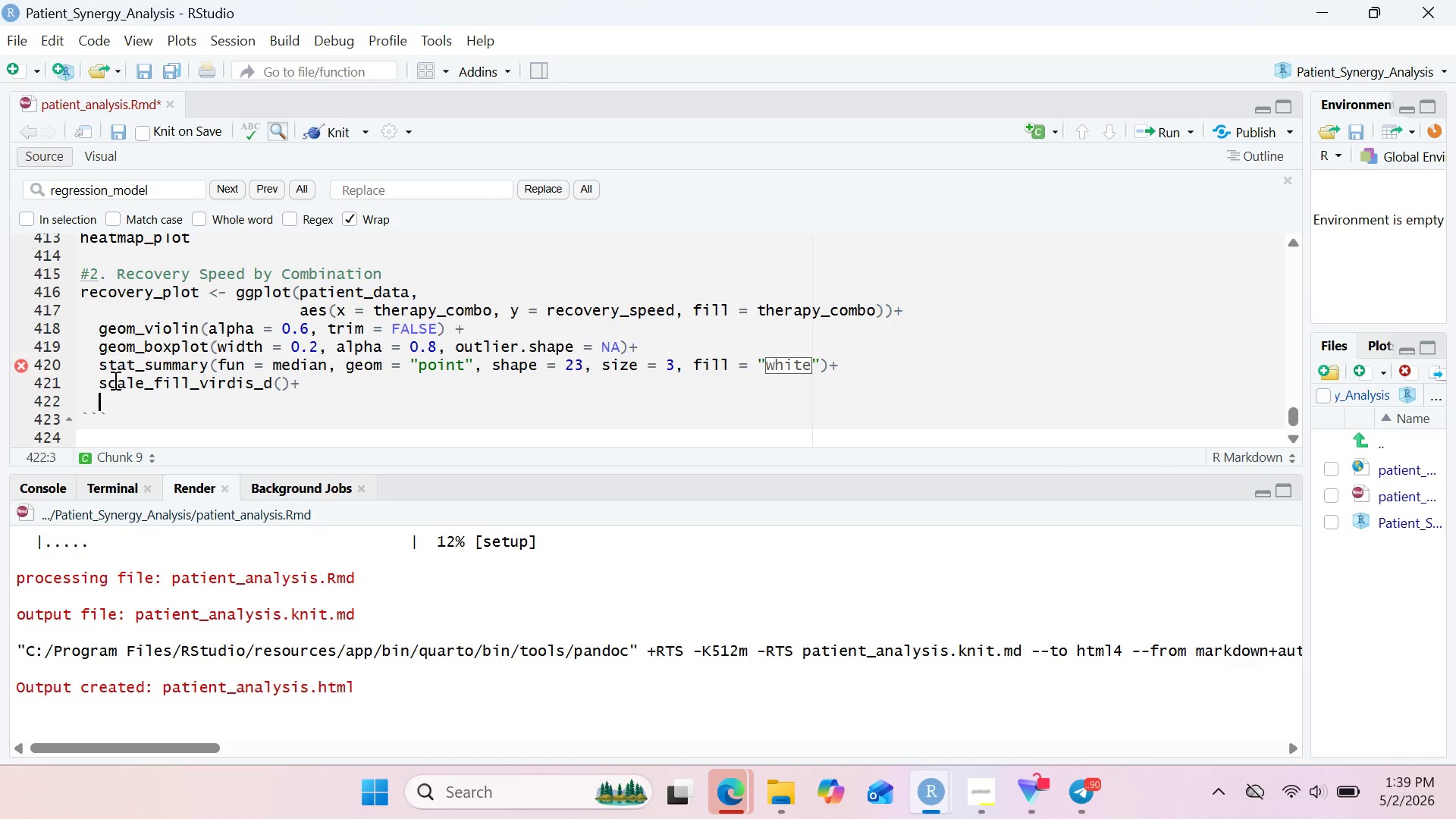 
key(Enter)
 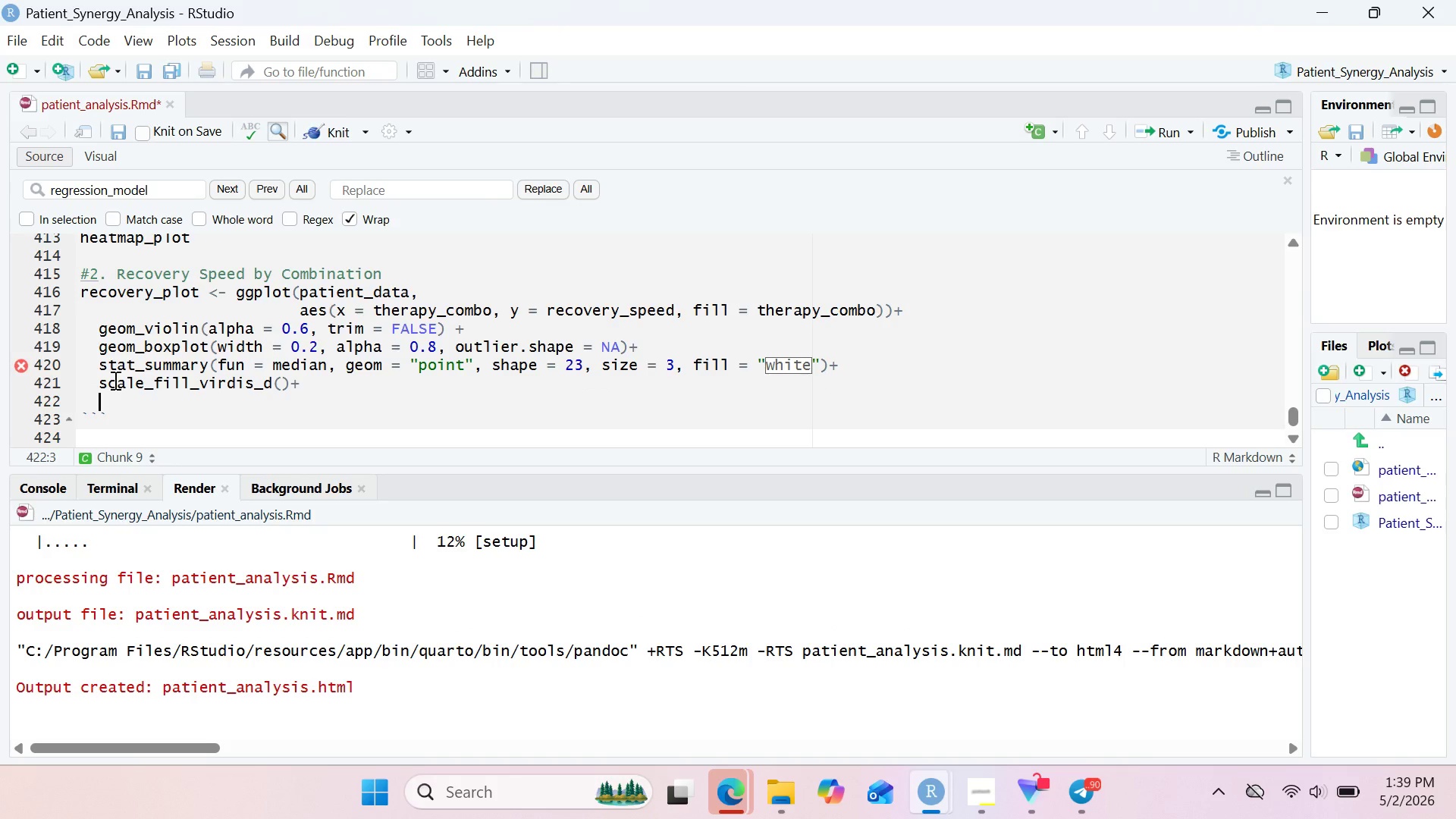 
type(labs()
 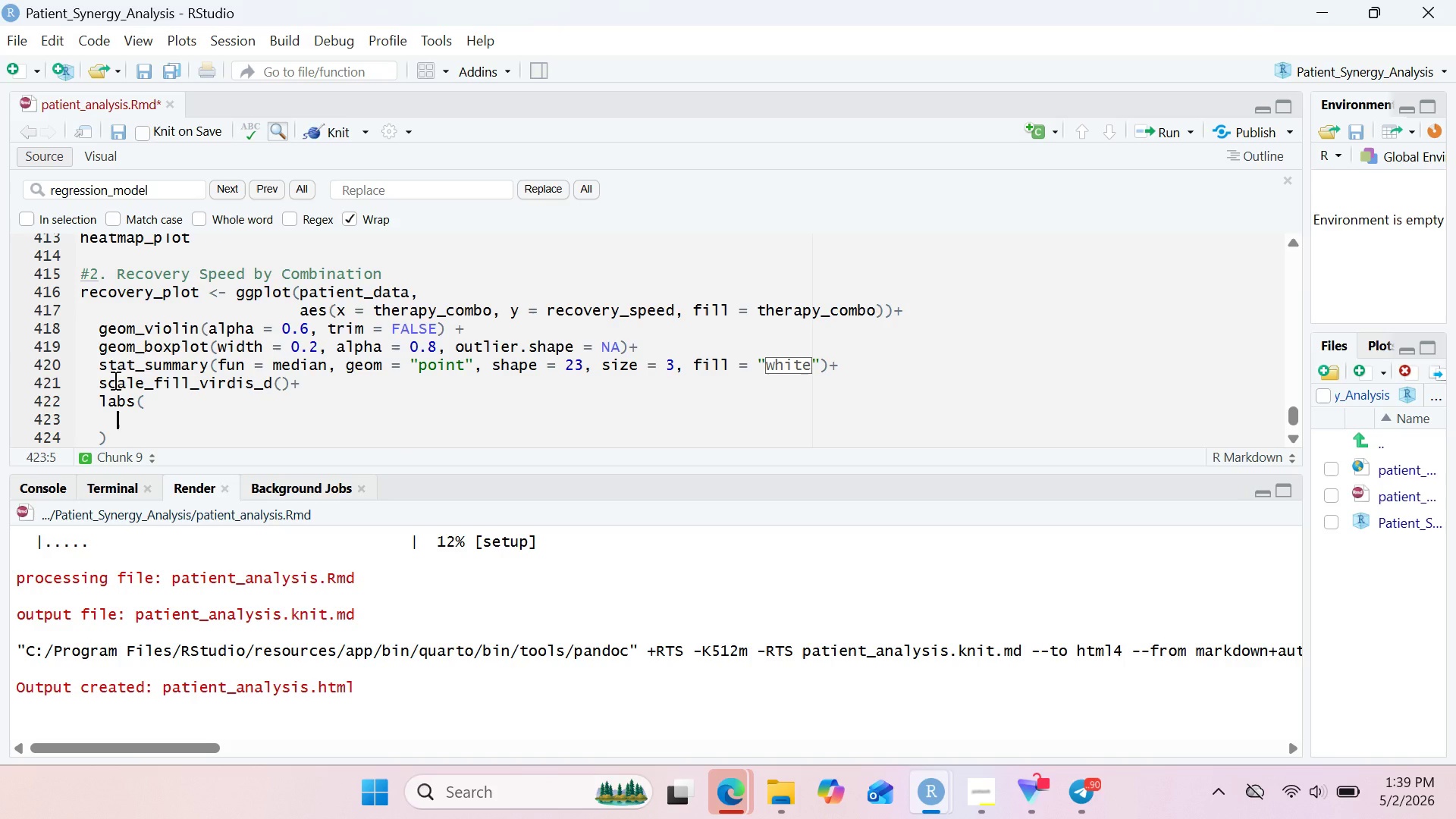 
 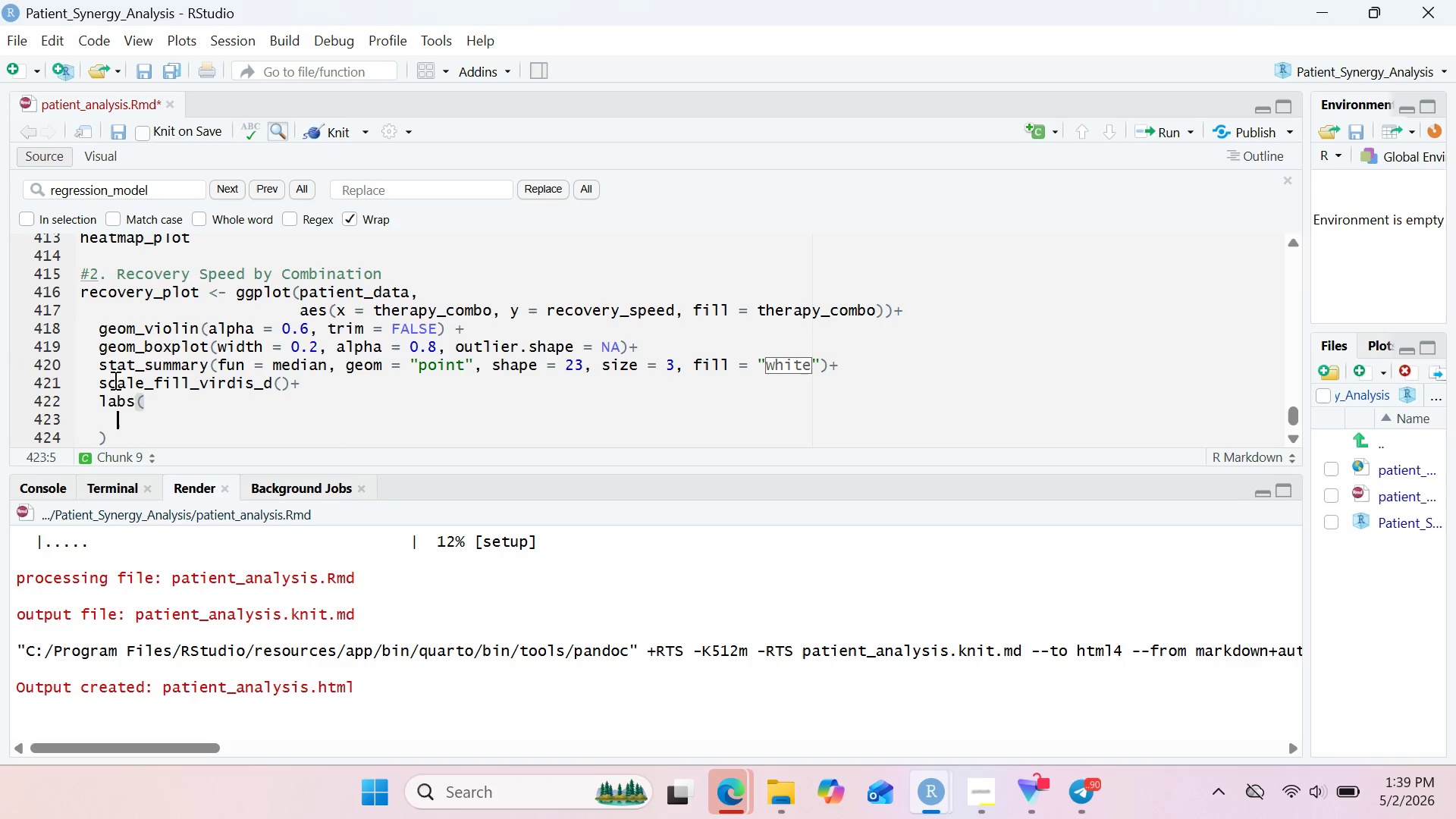 
key(Enter)
 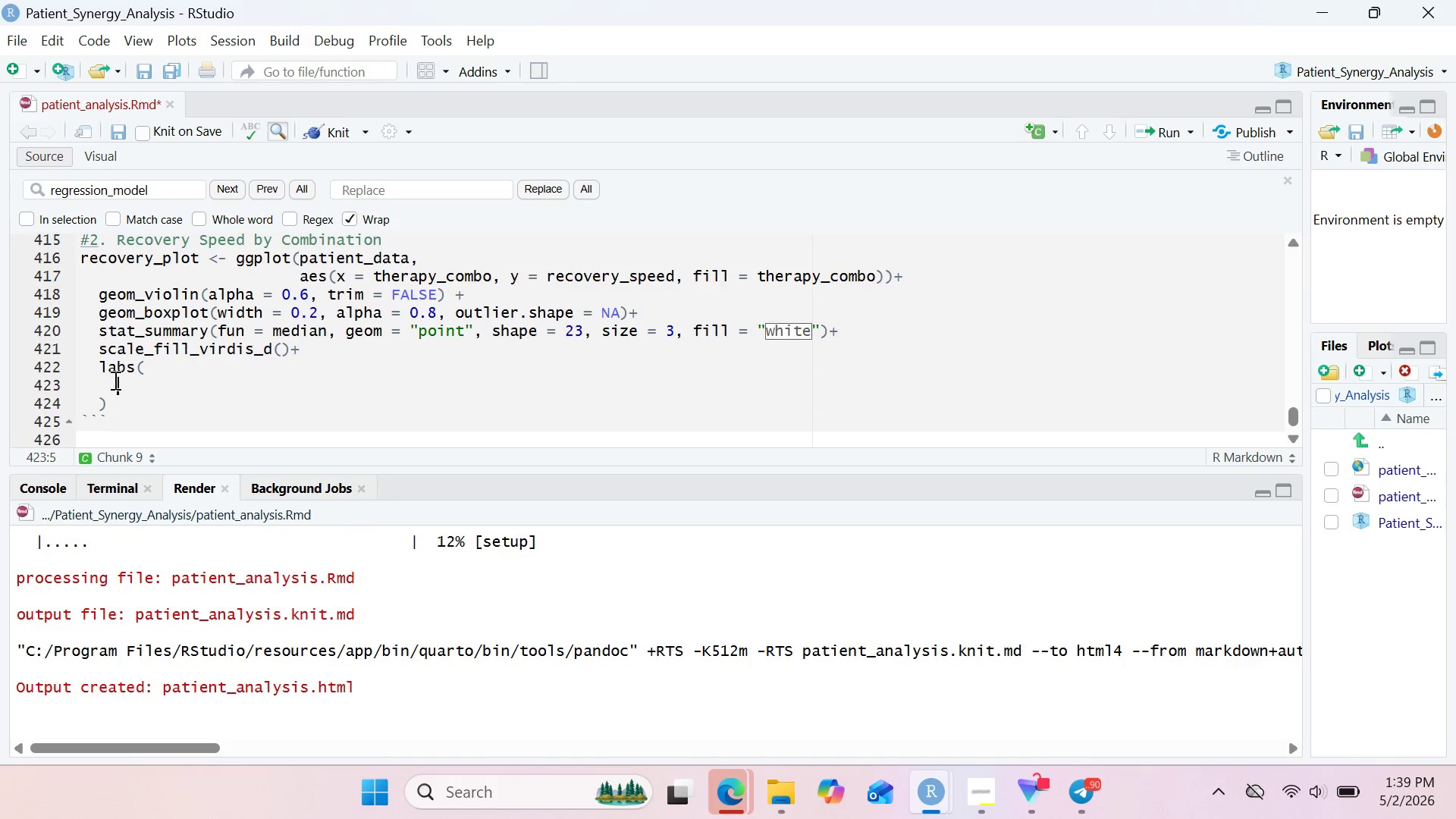 
type(title)
 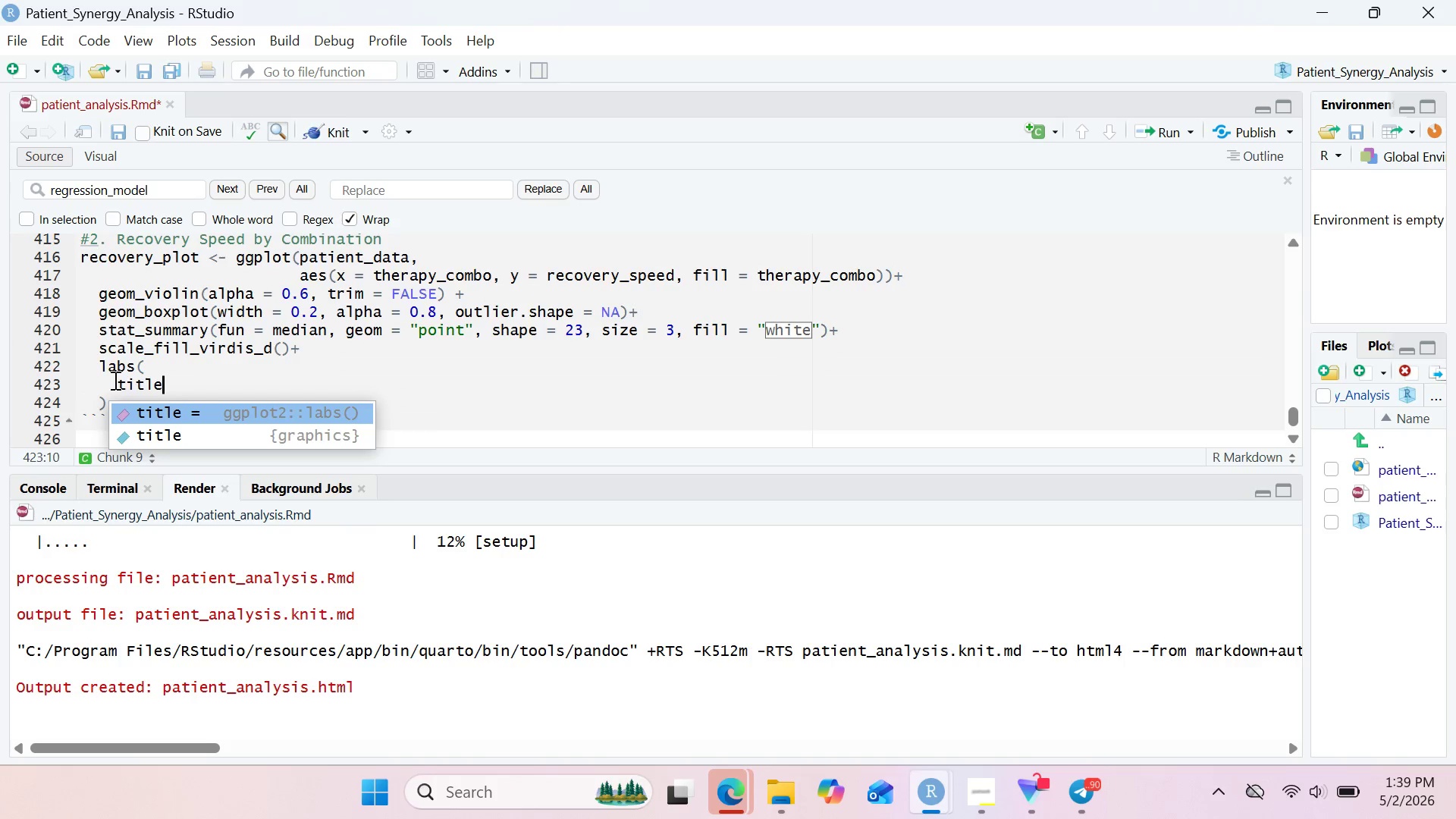 
key(Enter)
 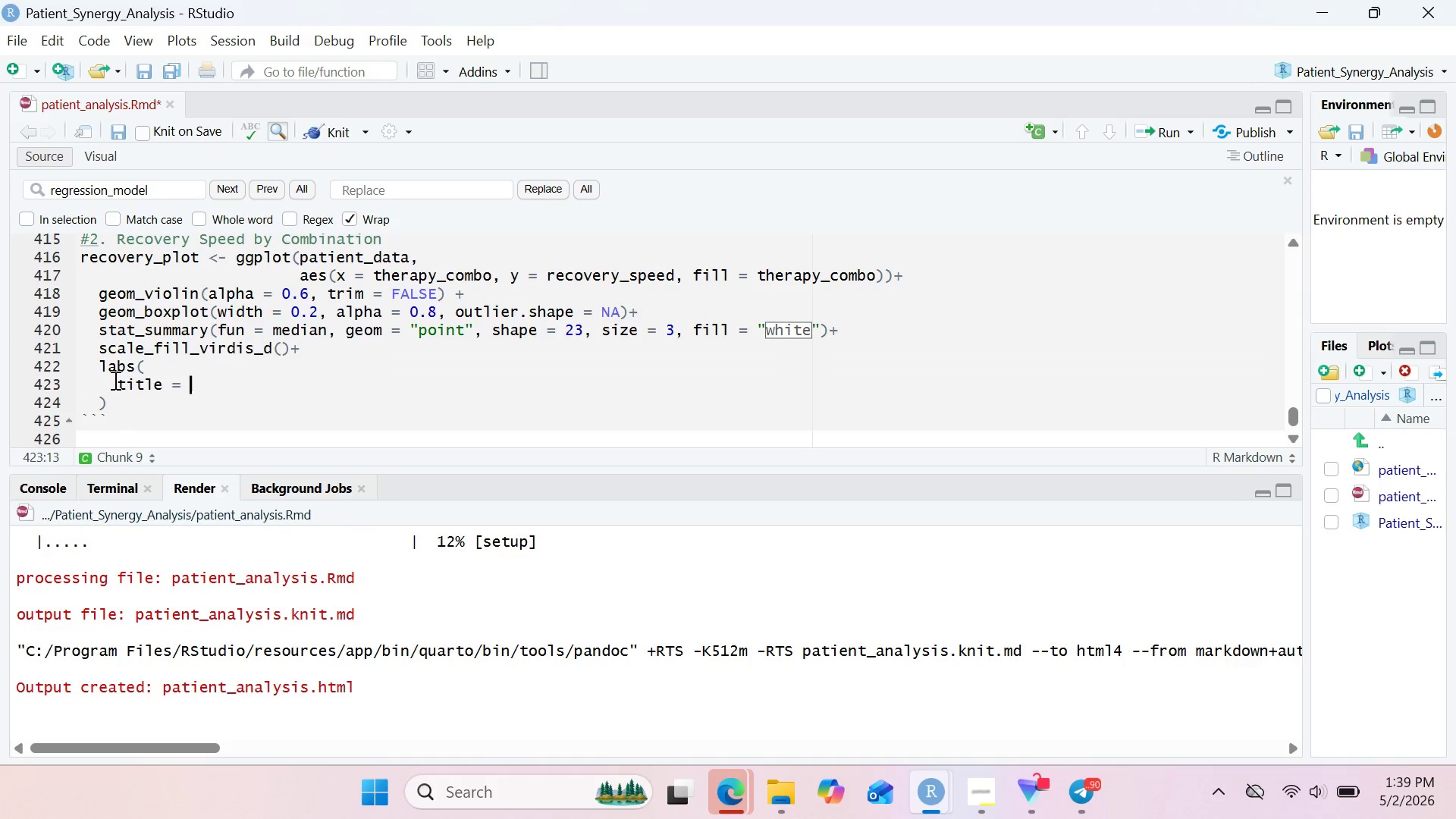 
type("Percie)
 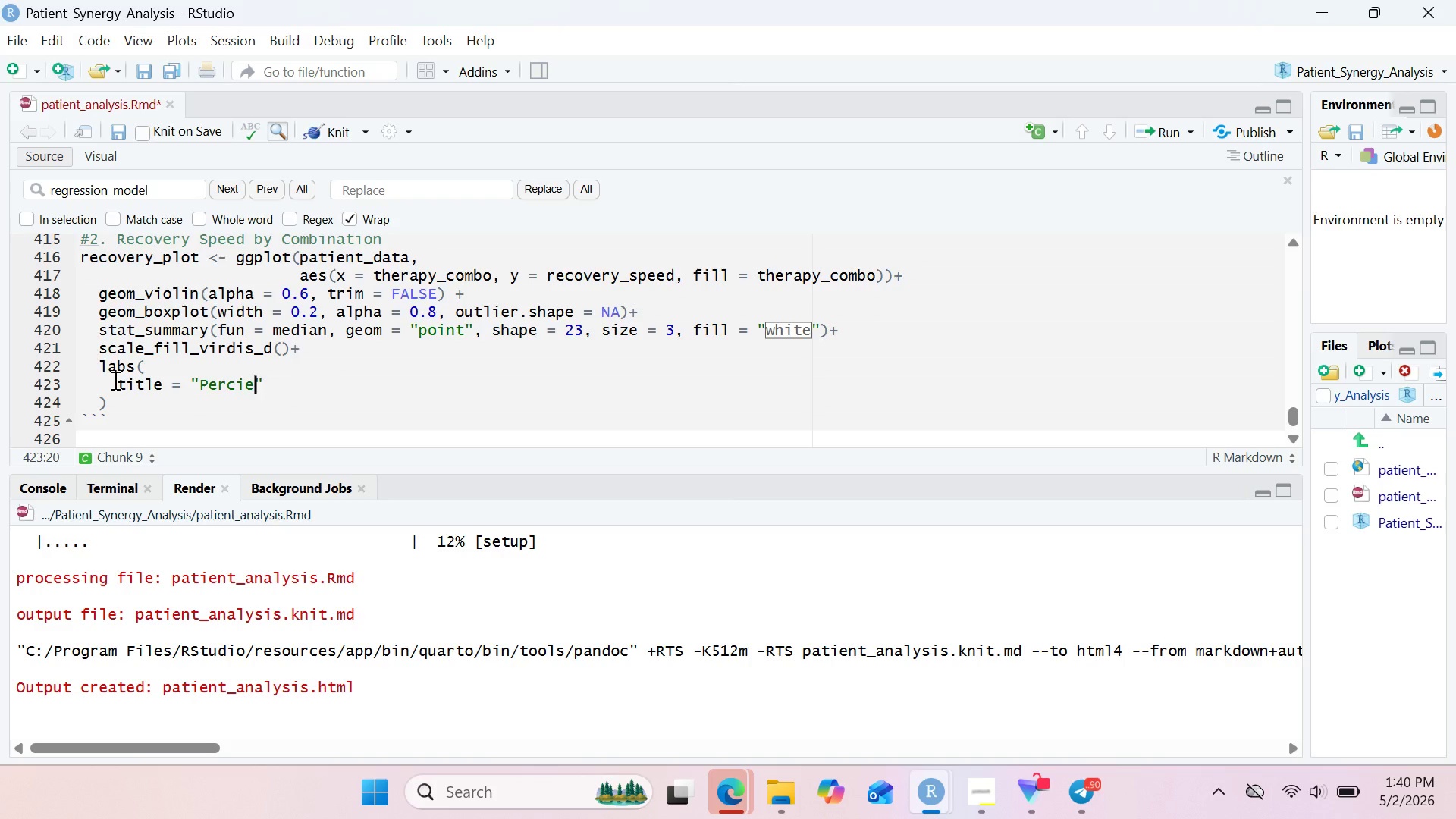 
wait(8.83)
 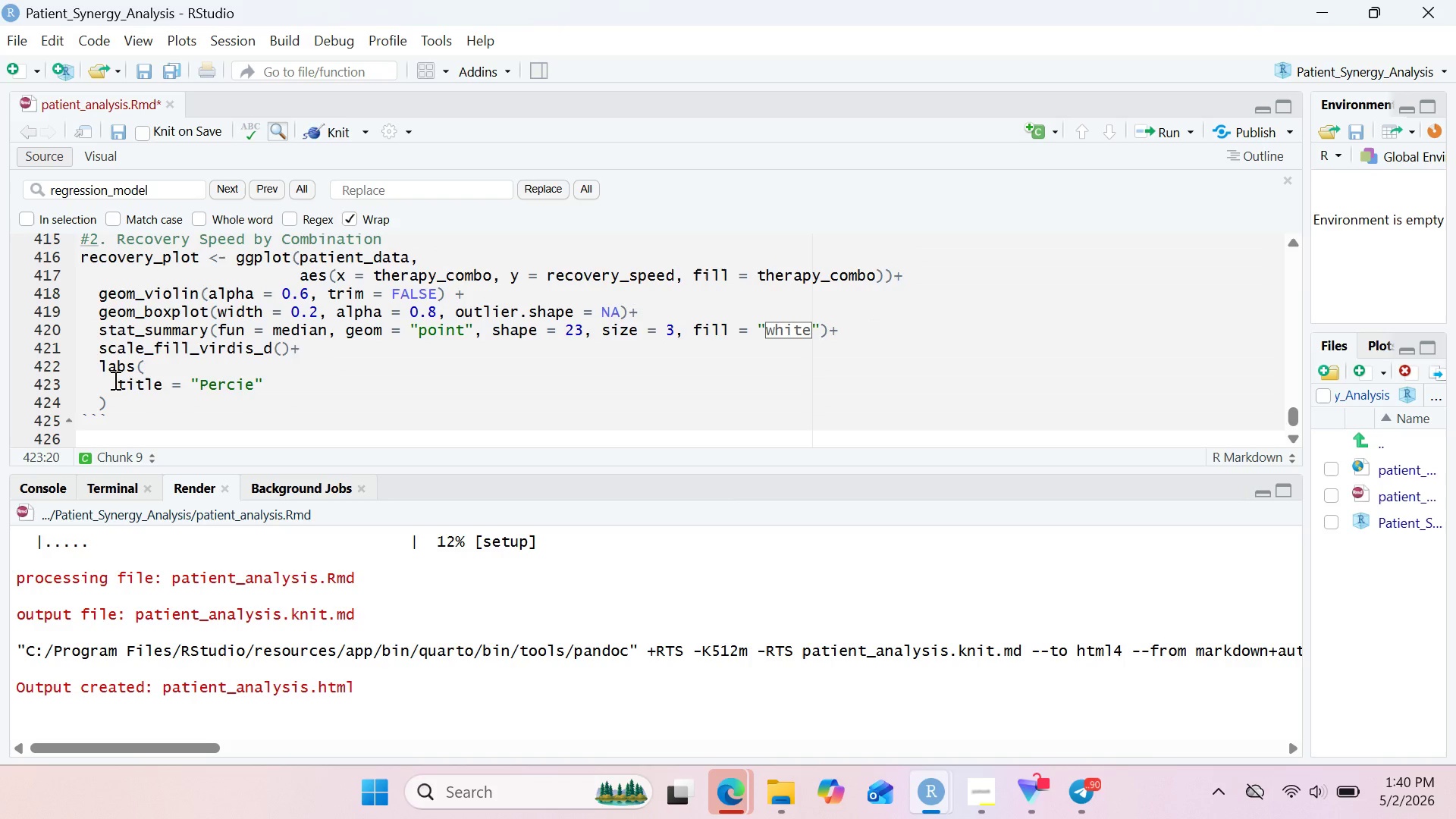 
type(ved Recovery Speed by Therapy Combination)
 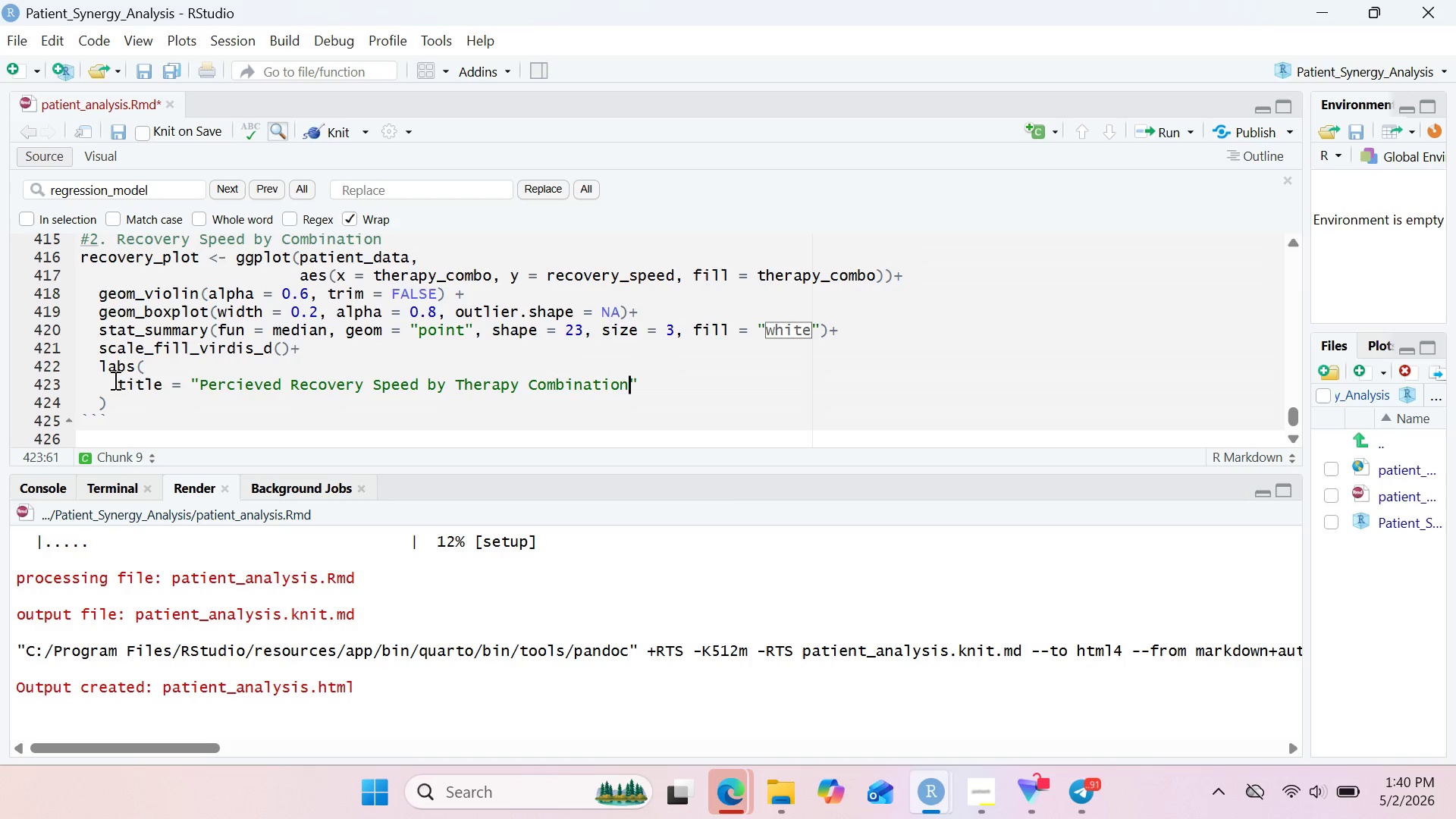 
key(ArrowRight)
 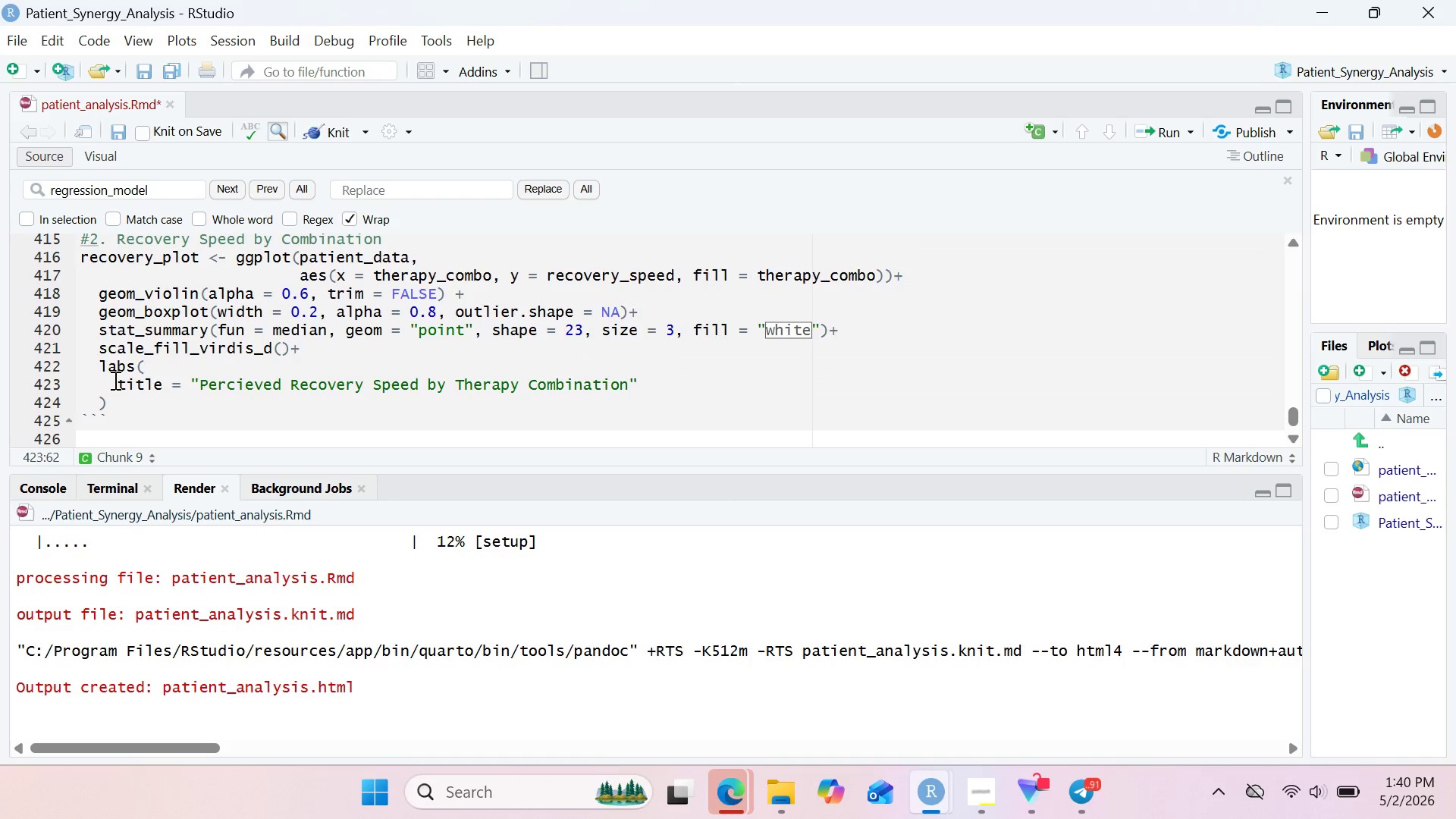 
key(Comma)
 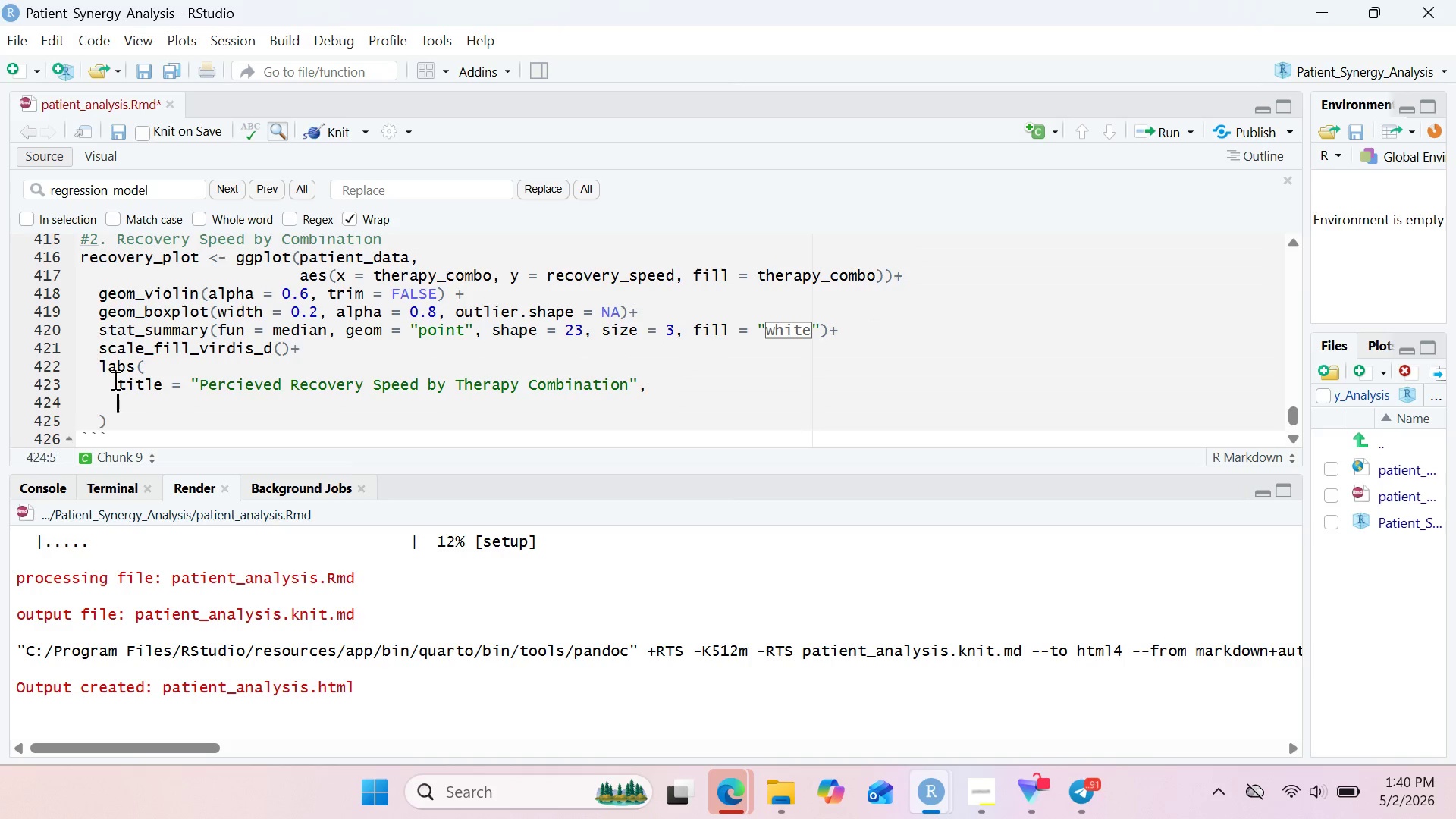 
key(Enter)
 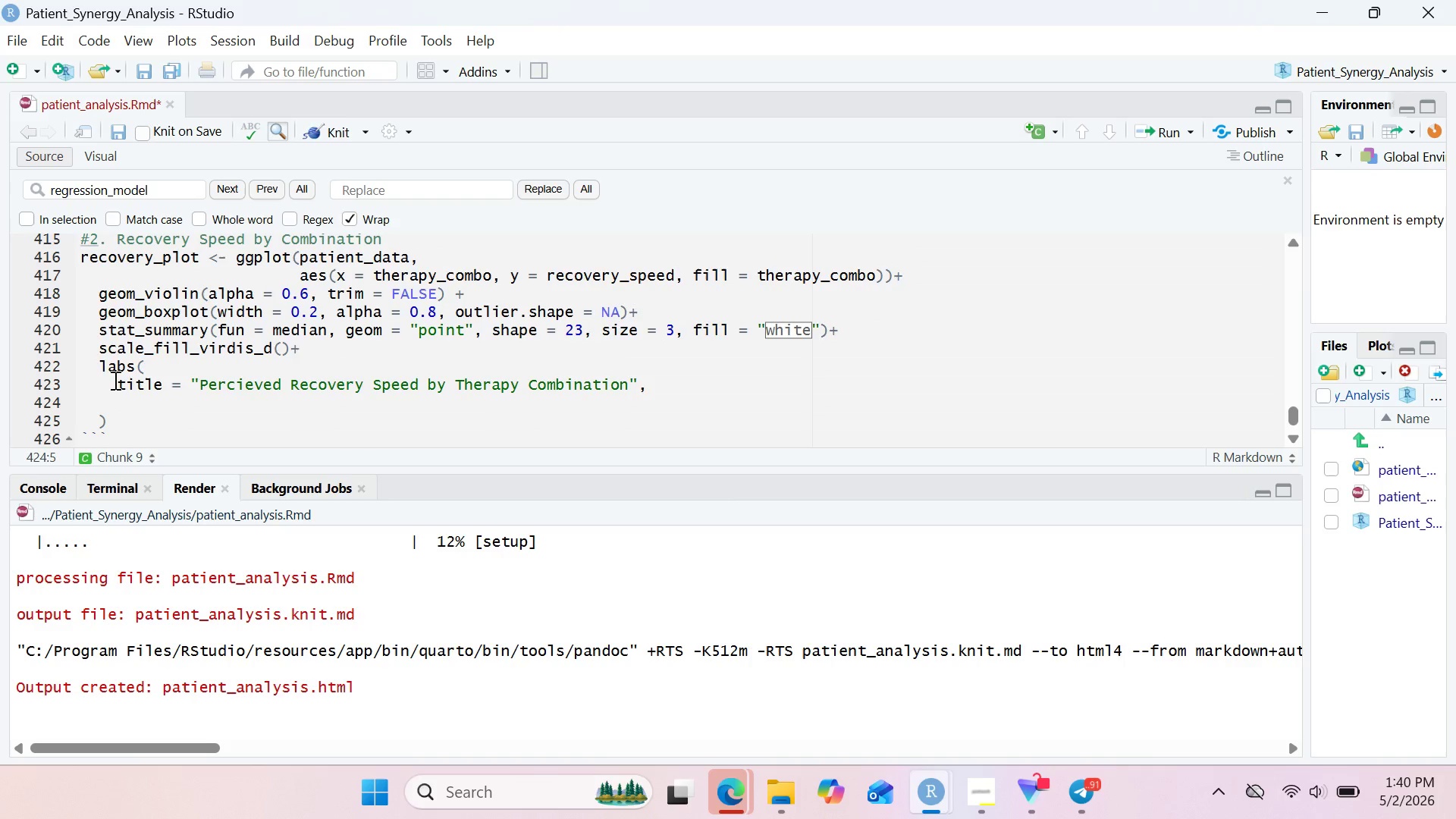 
wait(6.2)
 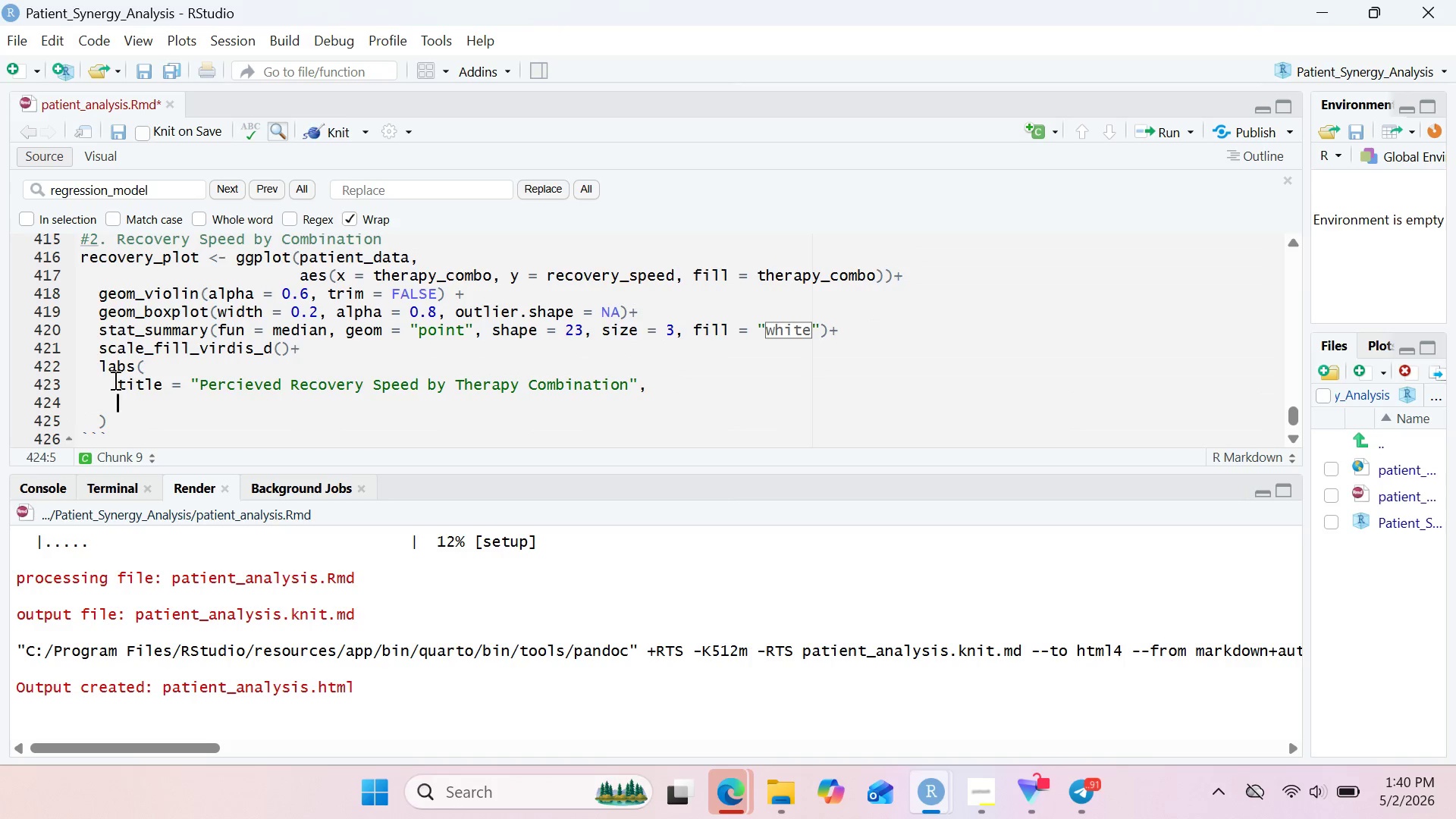 
type(x = "Therapy Combination)
 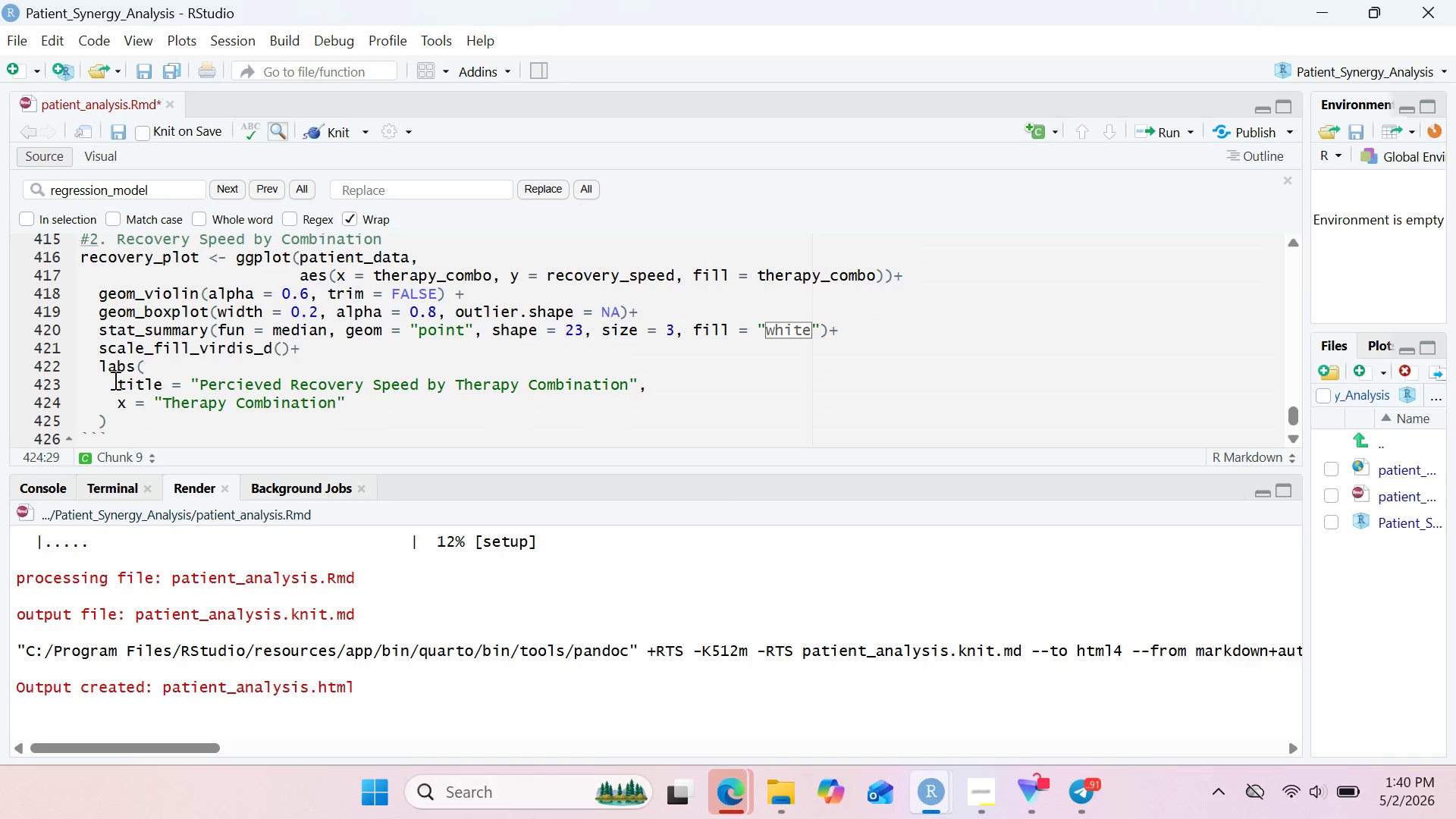 
key(ArrowRight)
 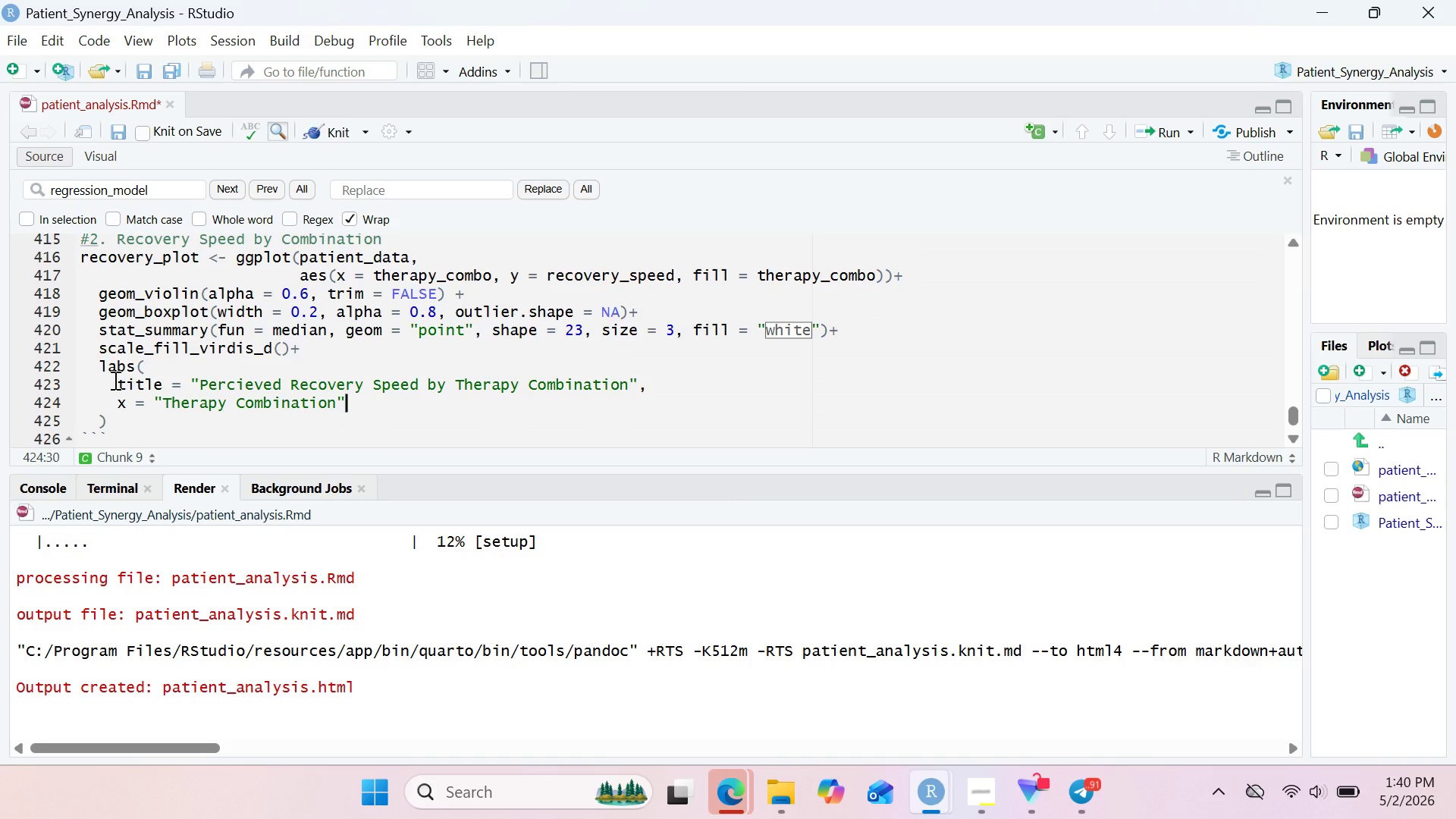 
key(Comma)
 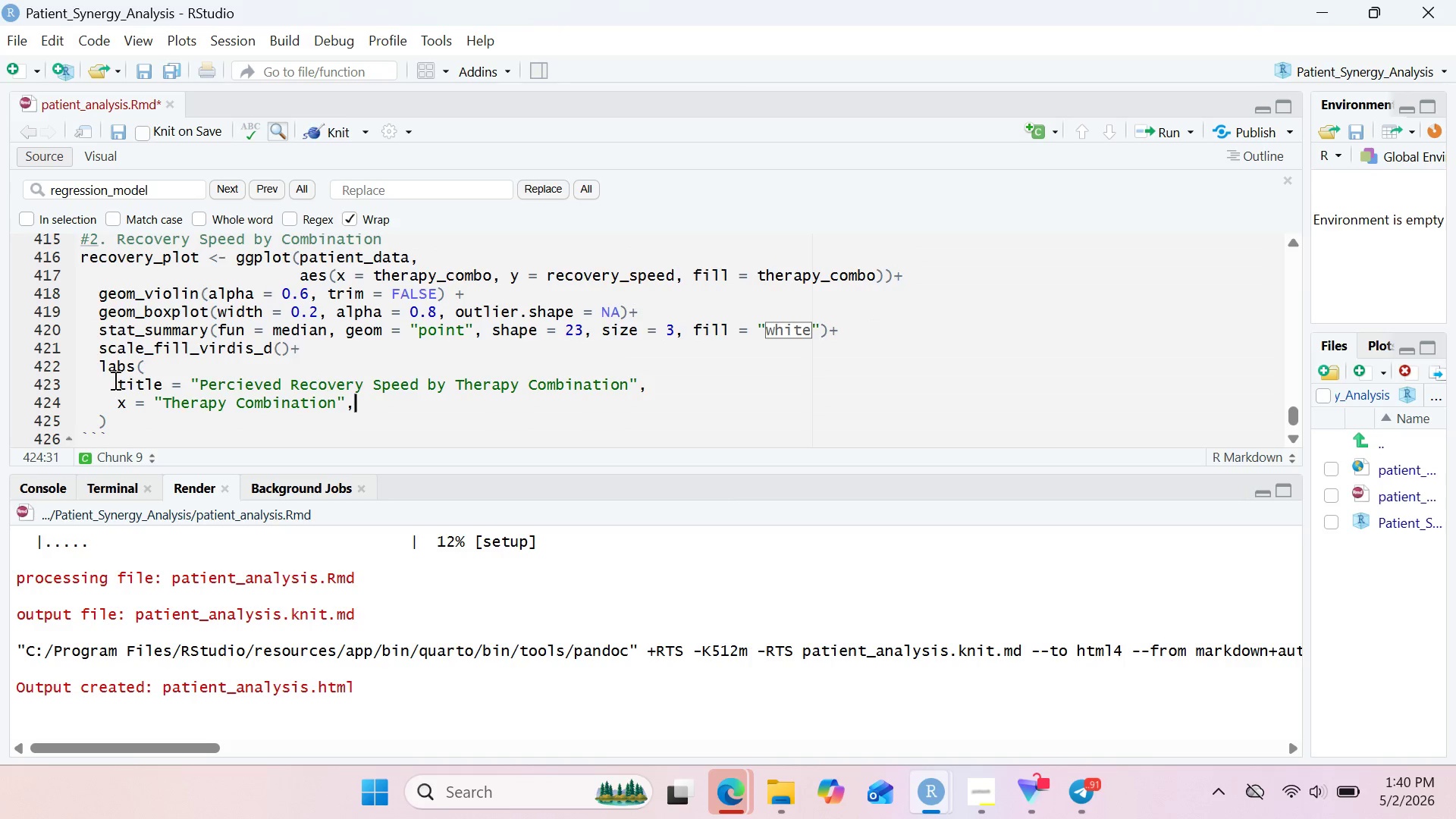 
key(Enter)
 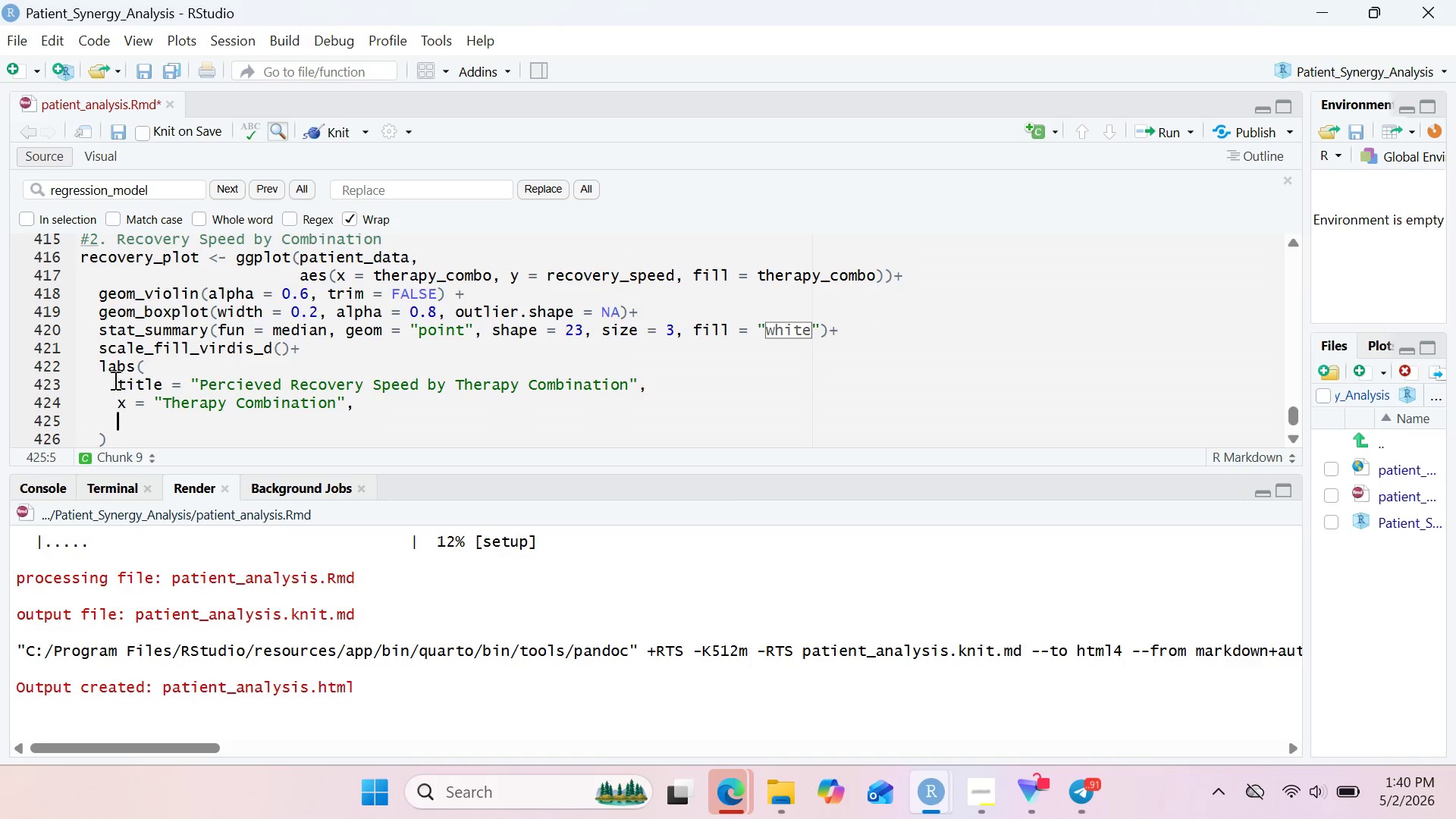 
type(y = "Recovery speed)
 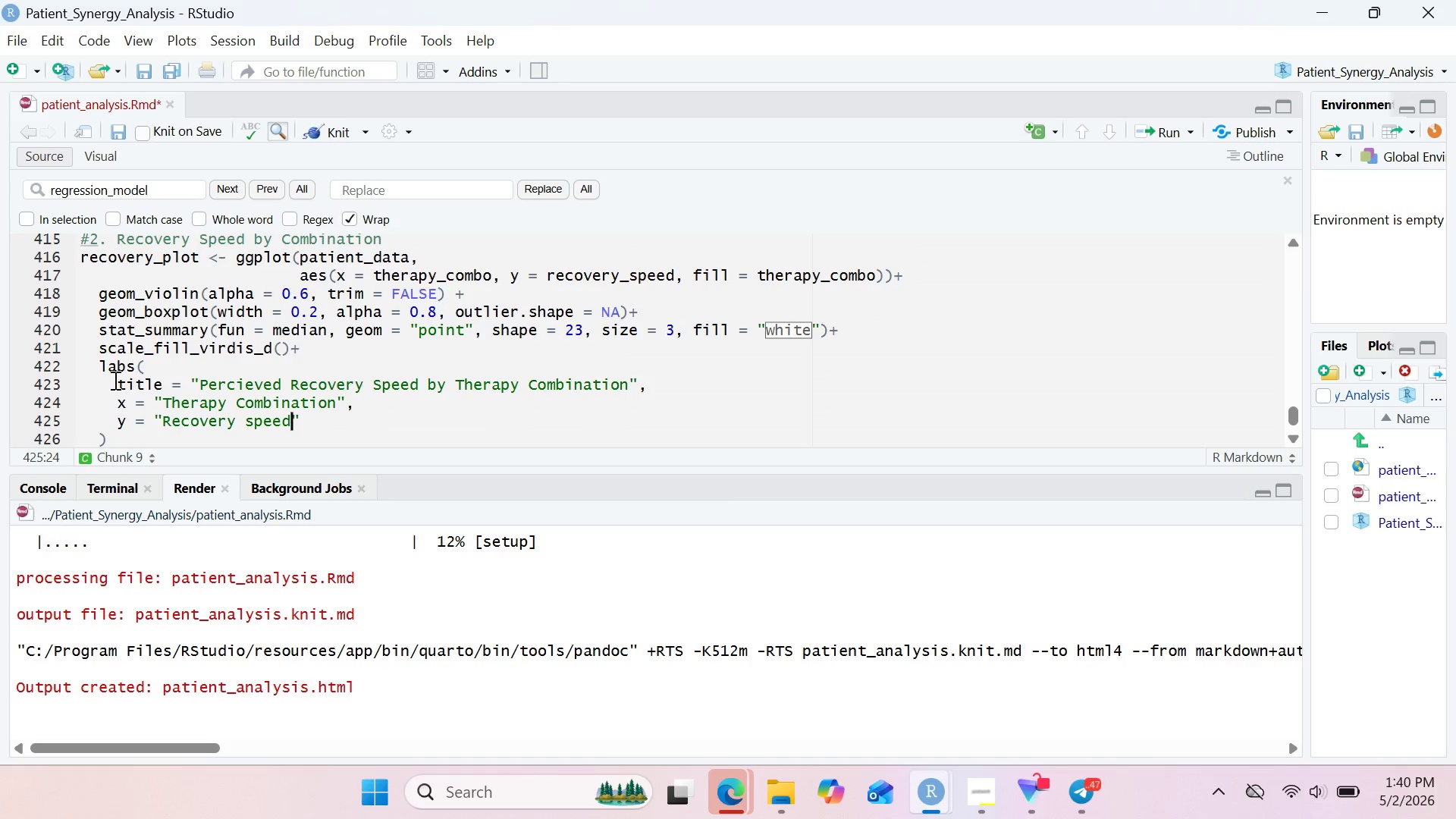 
key(ArrowLeft)
 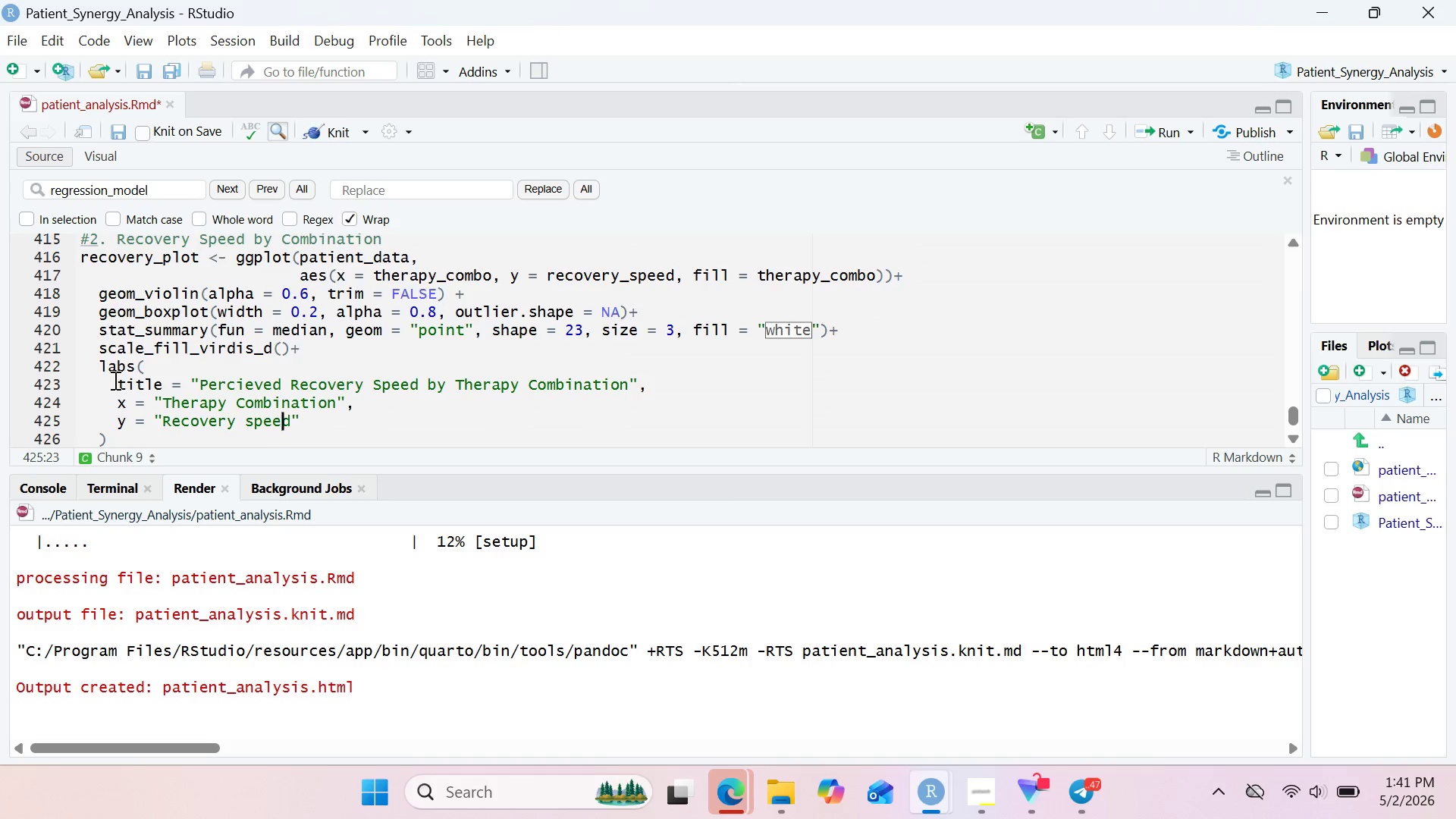 
key(ArrowLeft)
 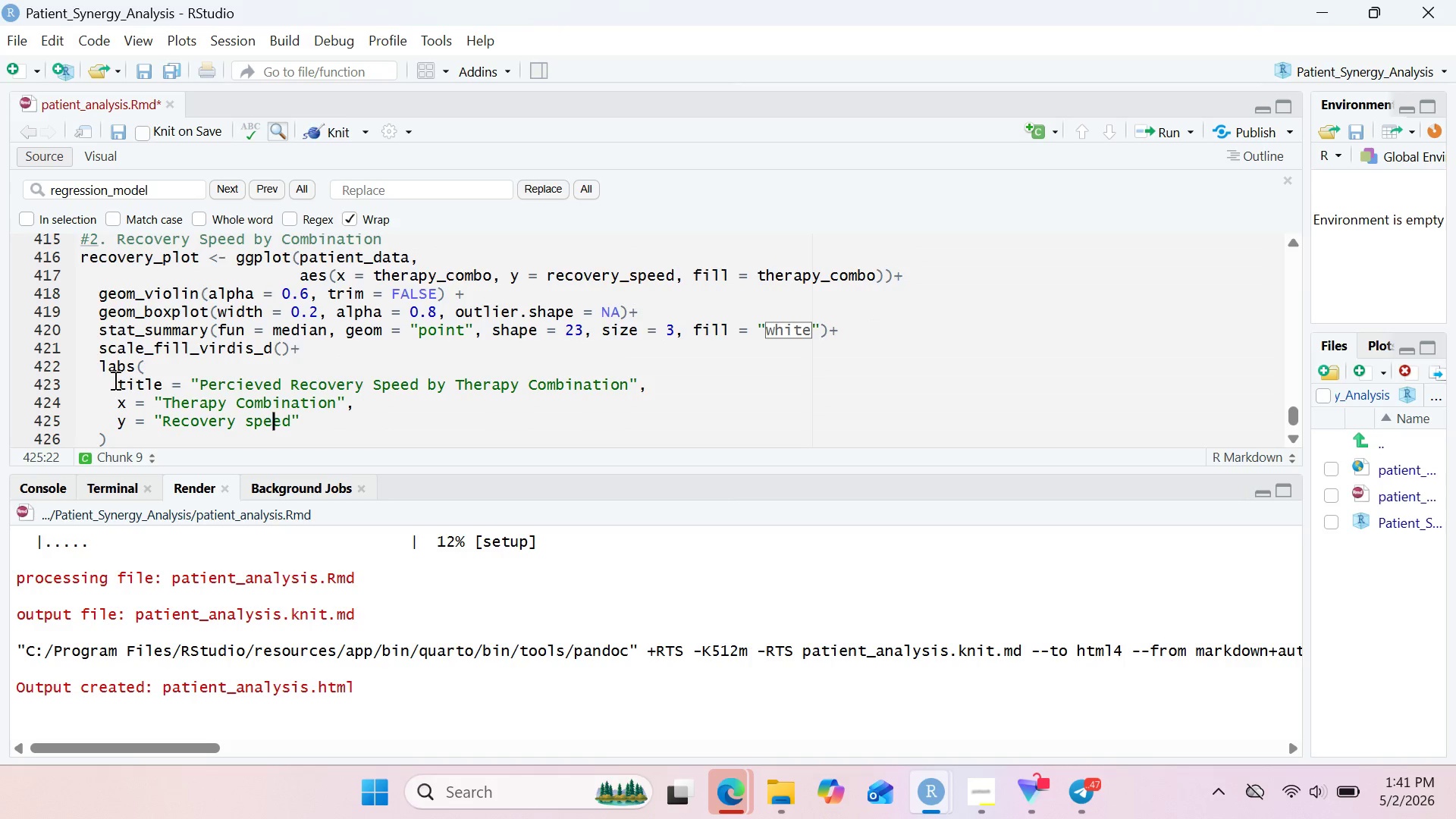 
key(ArrowLeft)
 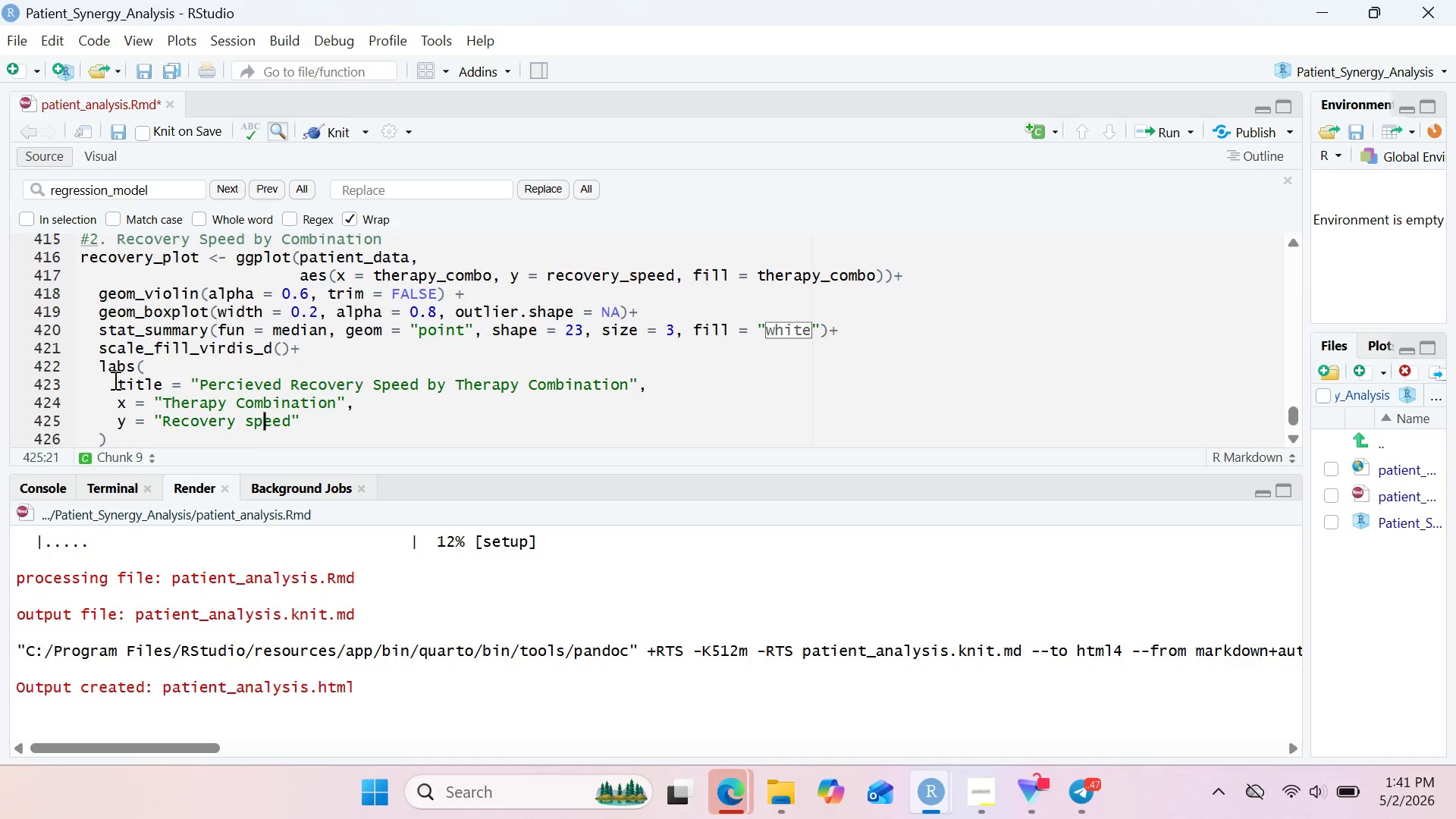 
key(ArrowLeft)
 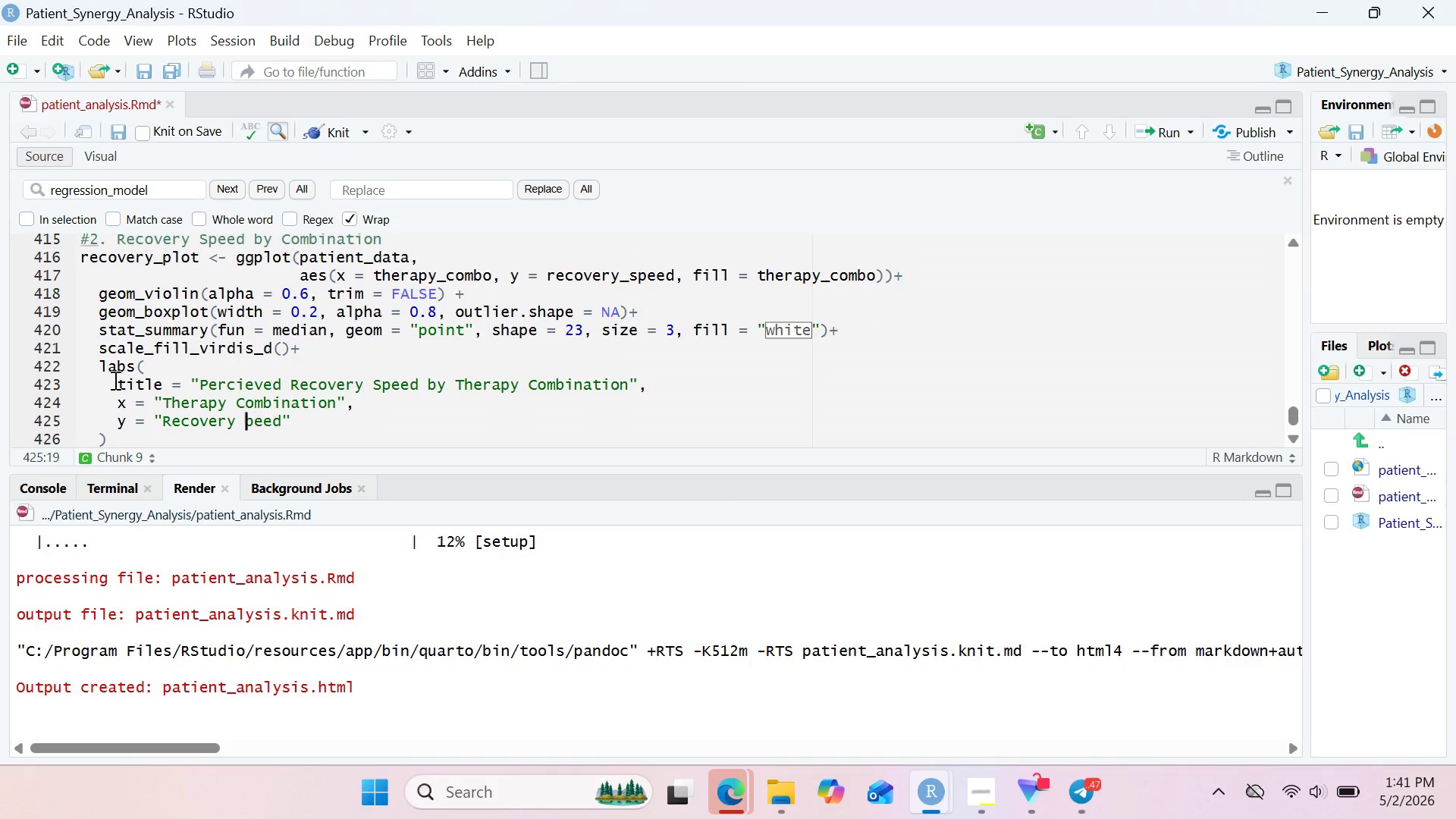 
key(Backspace)
 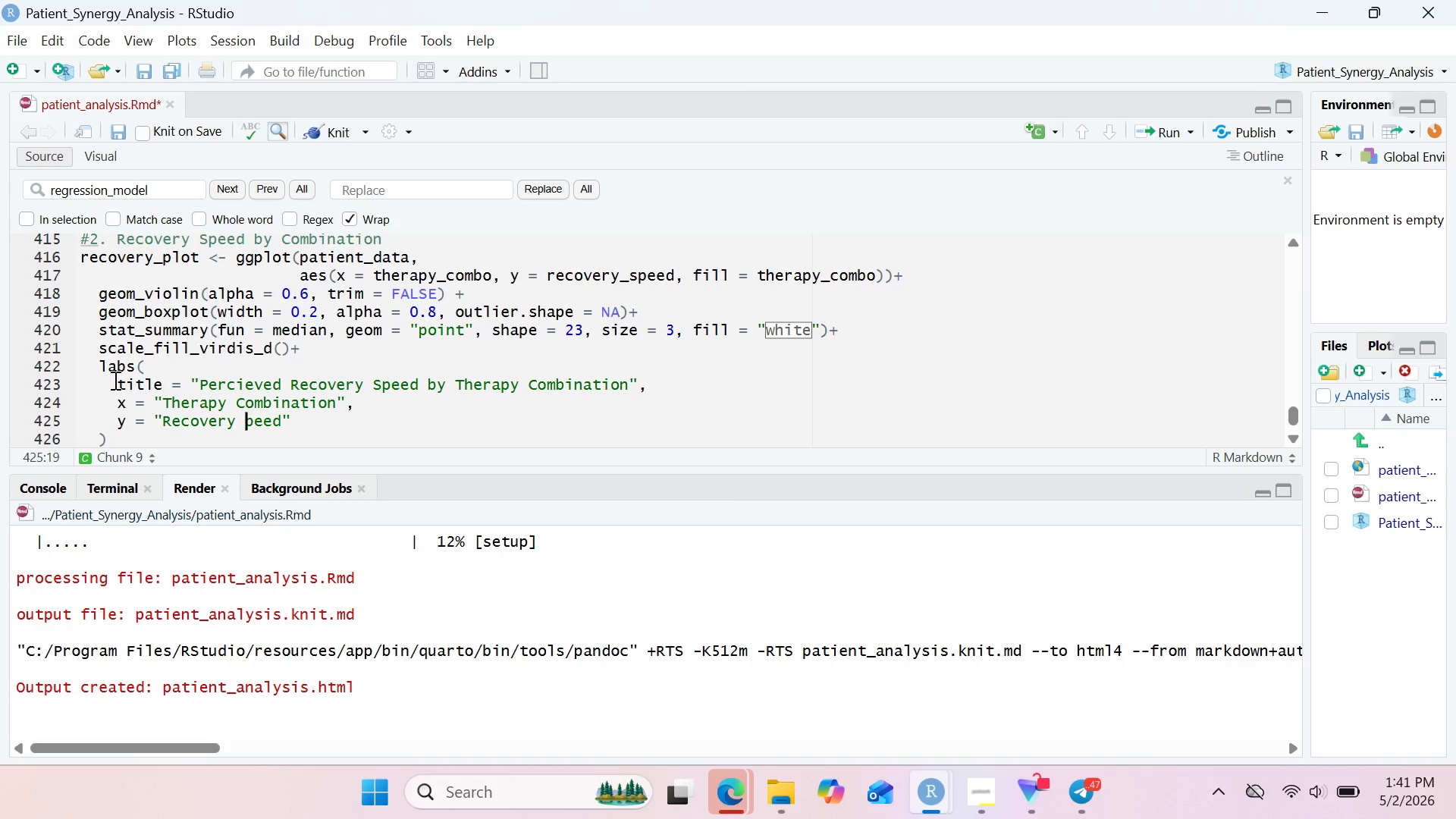 
key(Shift+S)
 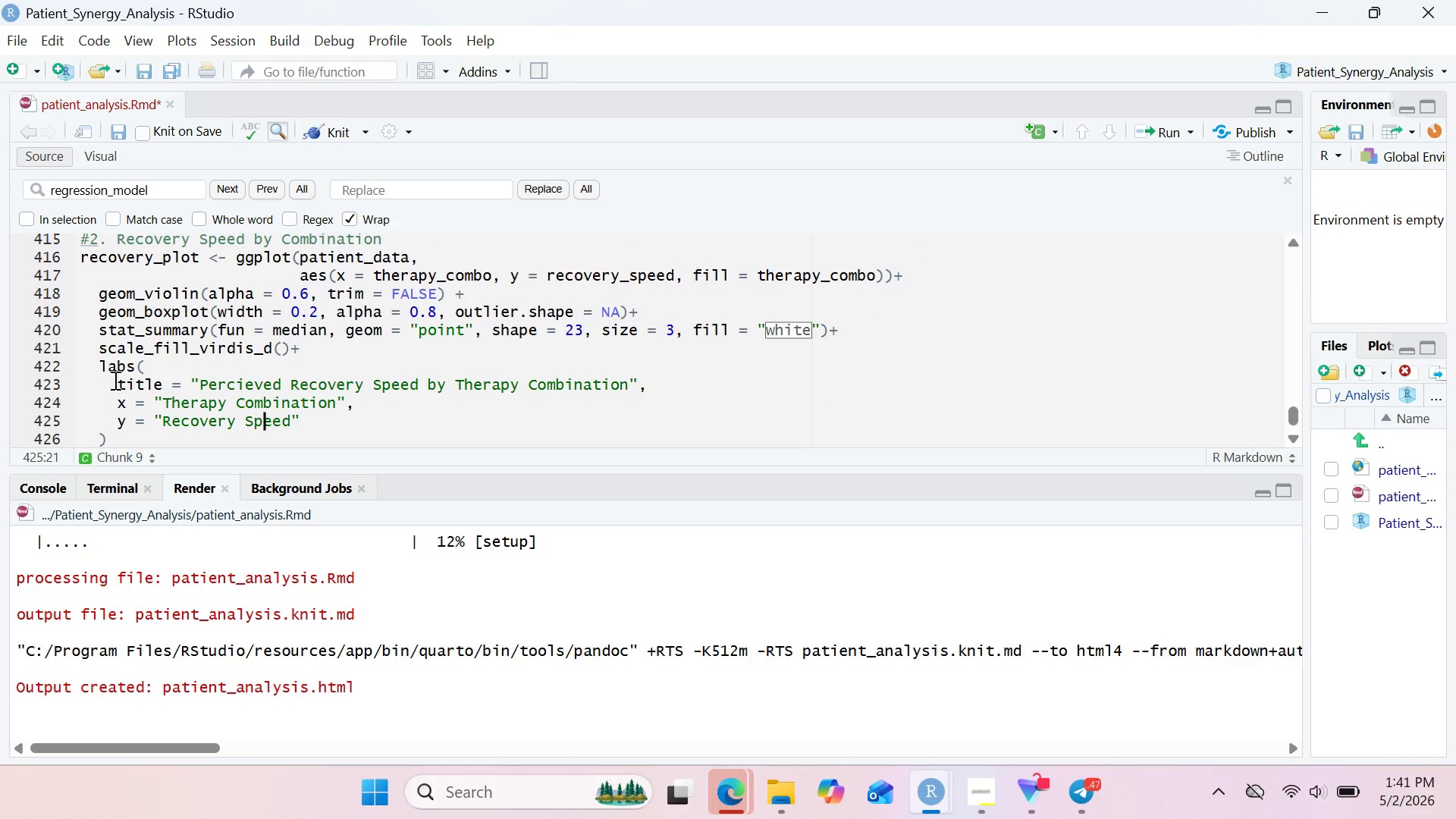 
key(ArrowRight)
 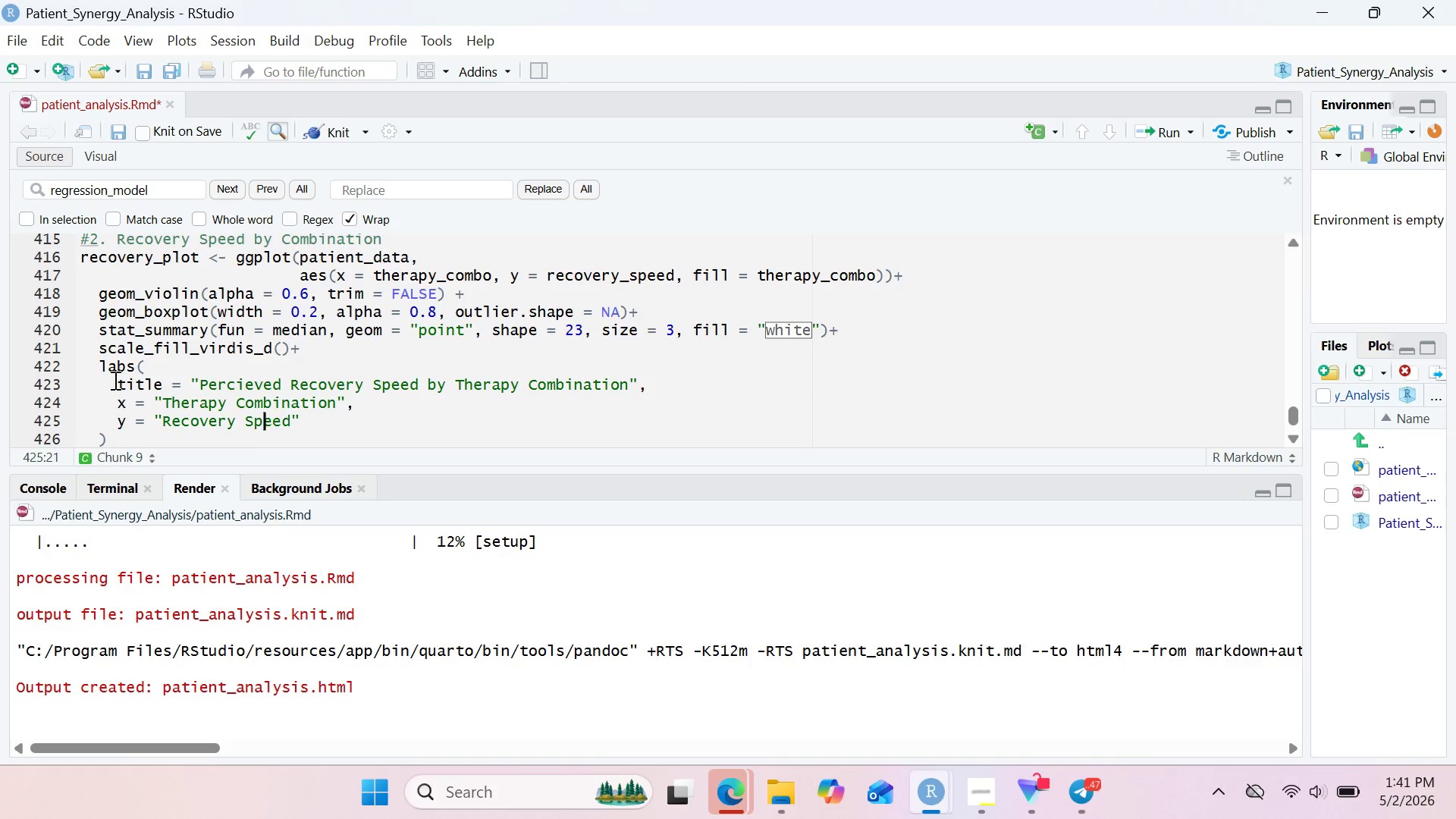 
key(ArrowRight)
 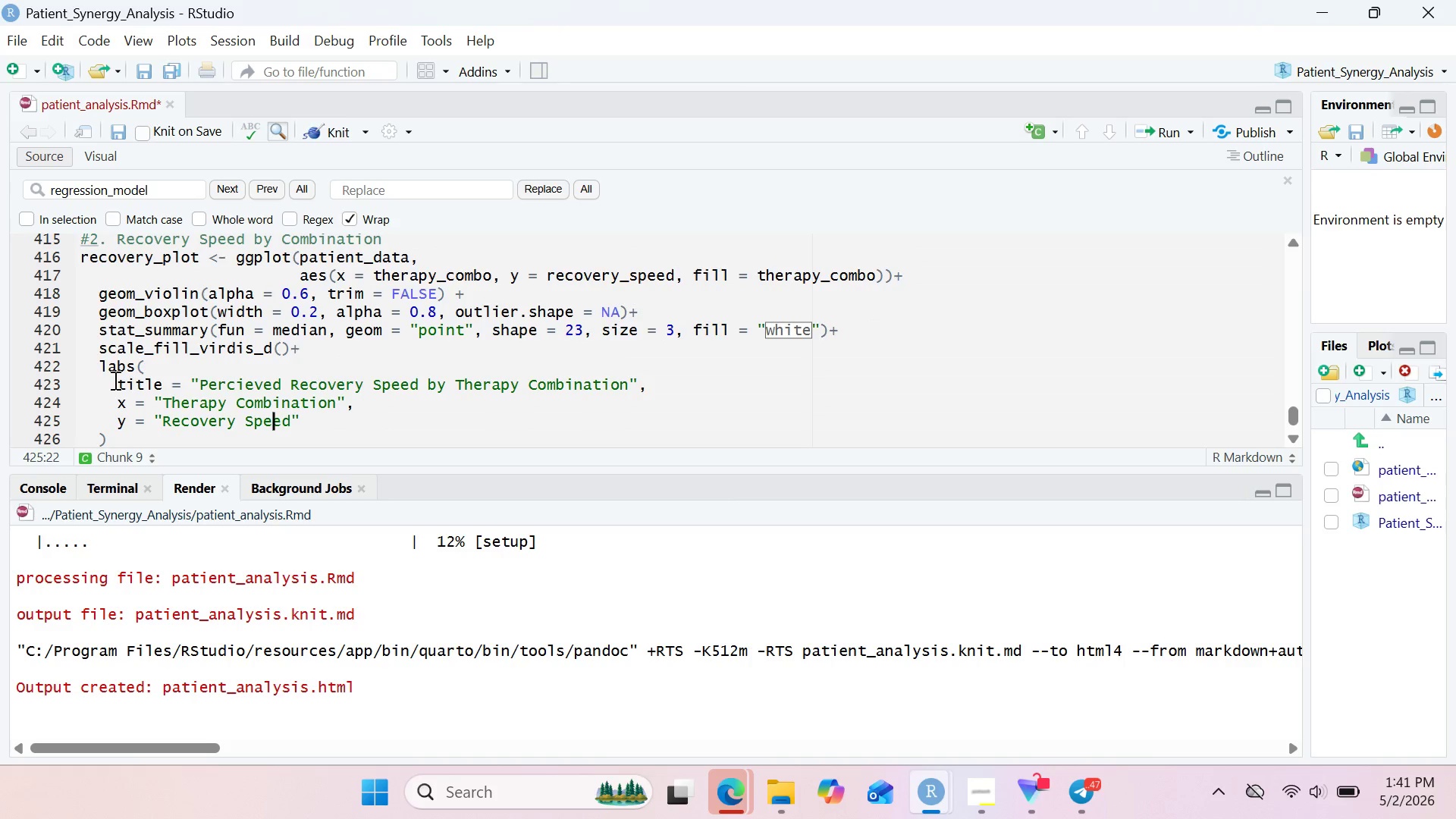 
key(ArrowRight)
 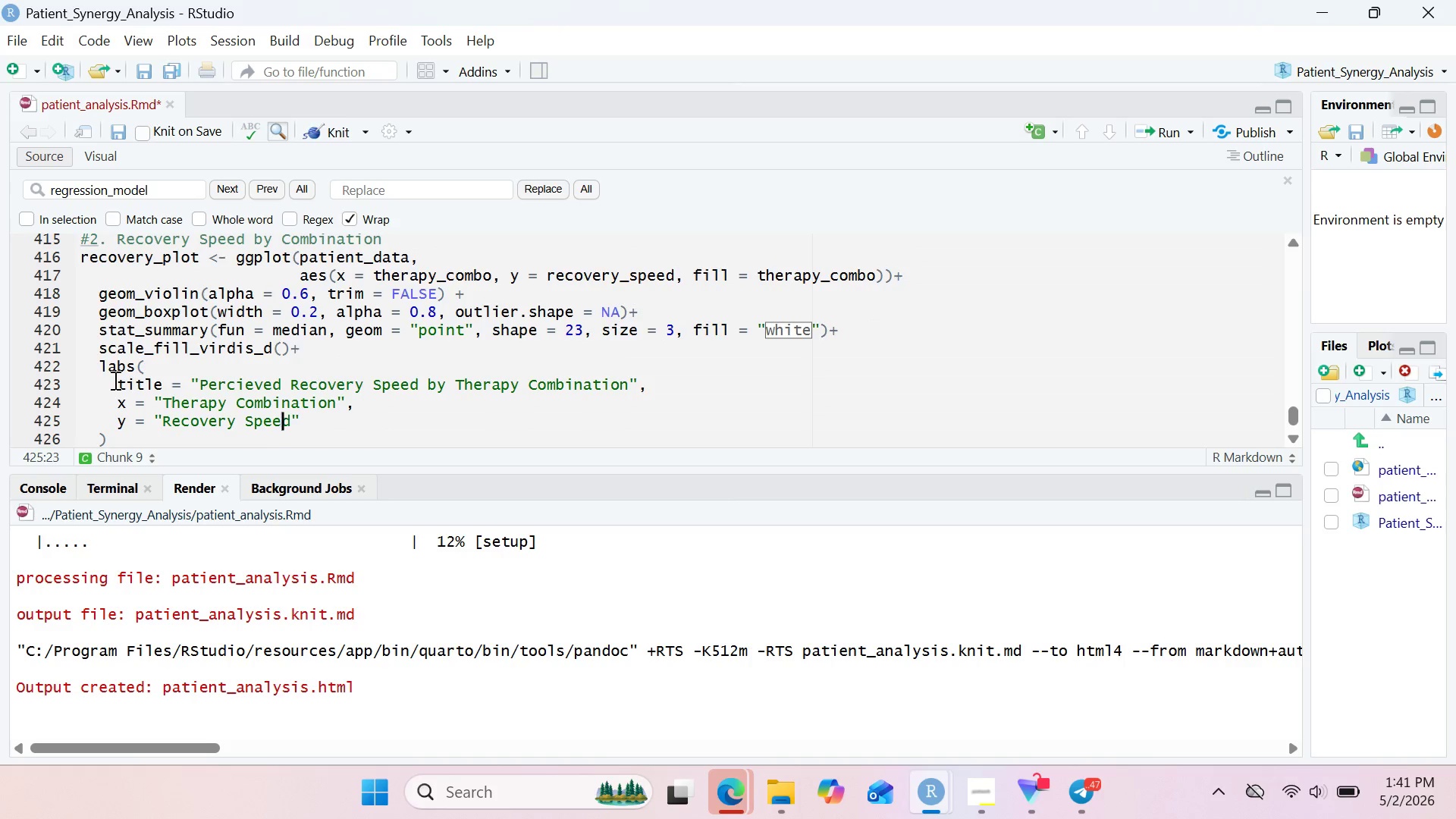 
key(ArrowRight)
 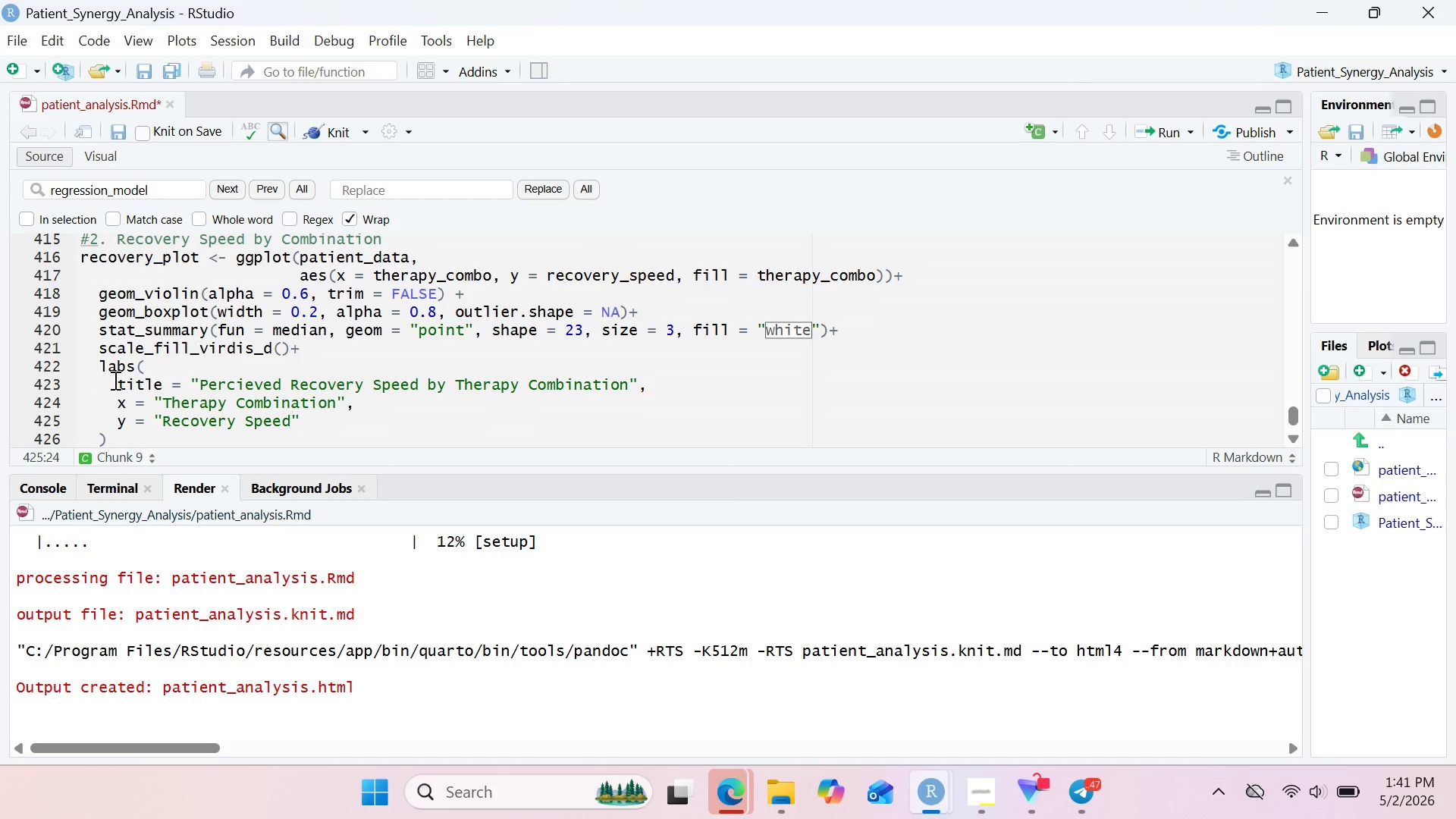 
key(ArrowRight)
 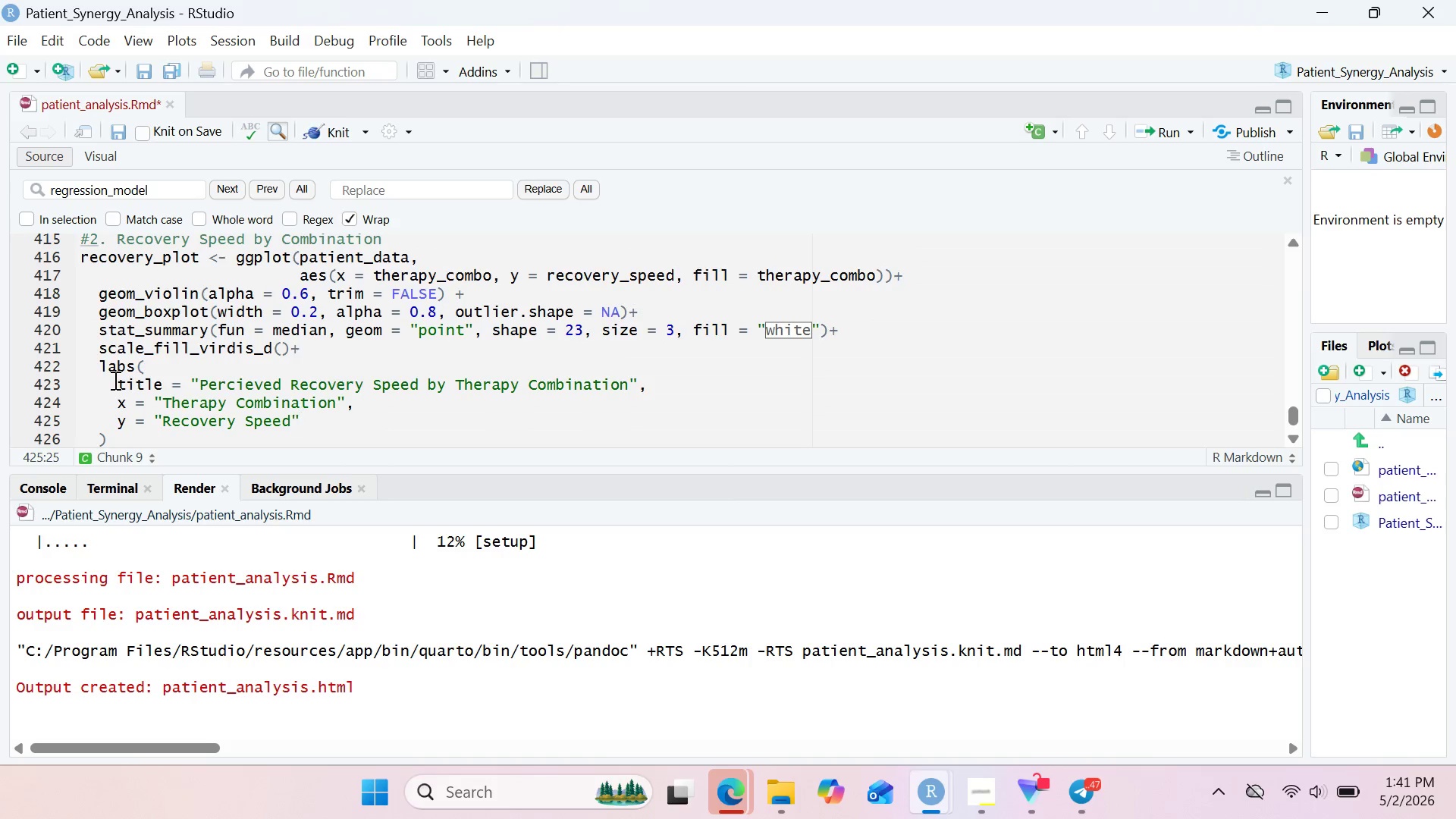 
key(ArrowLeft)
 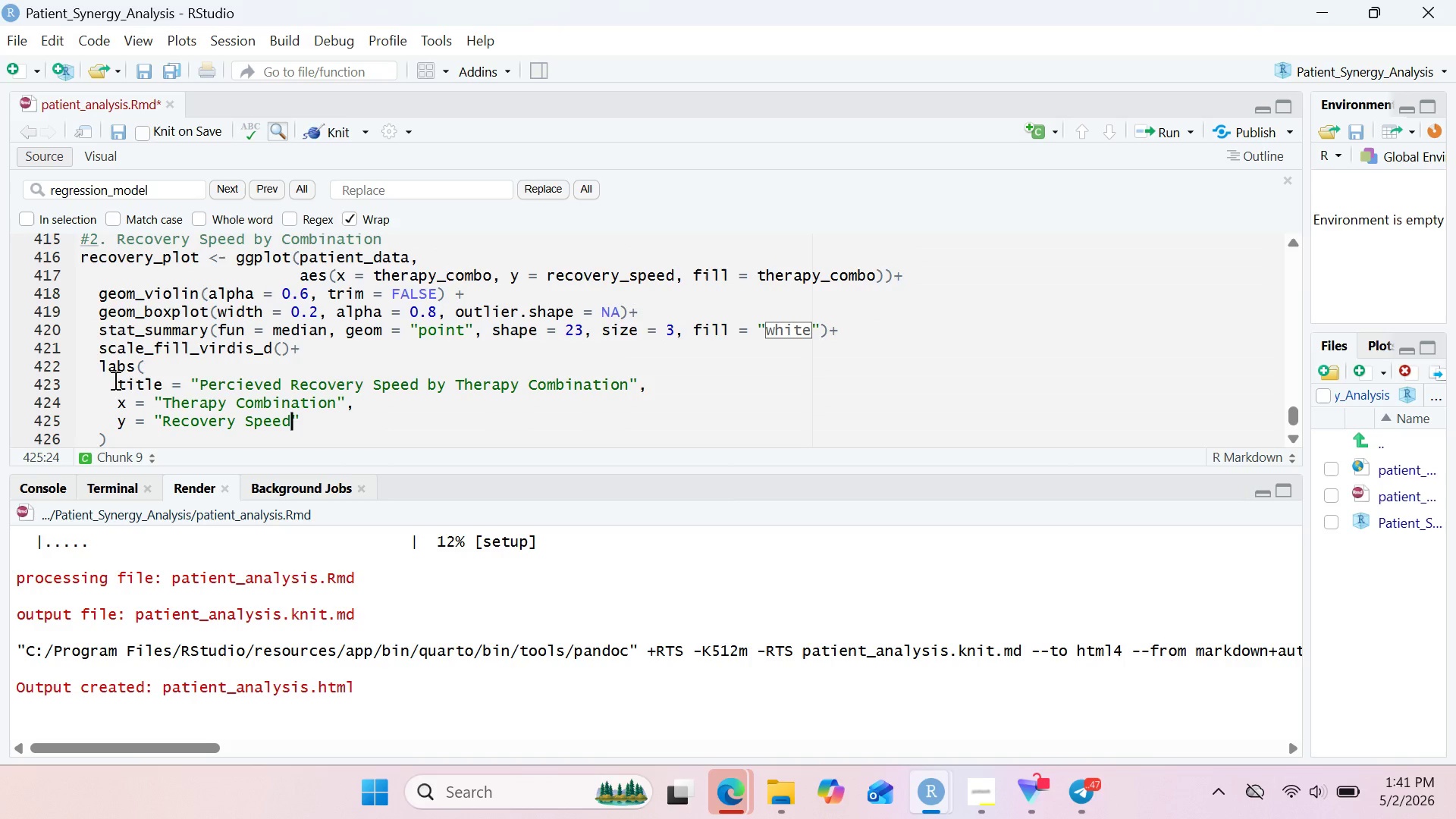 
type(())
 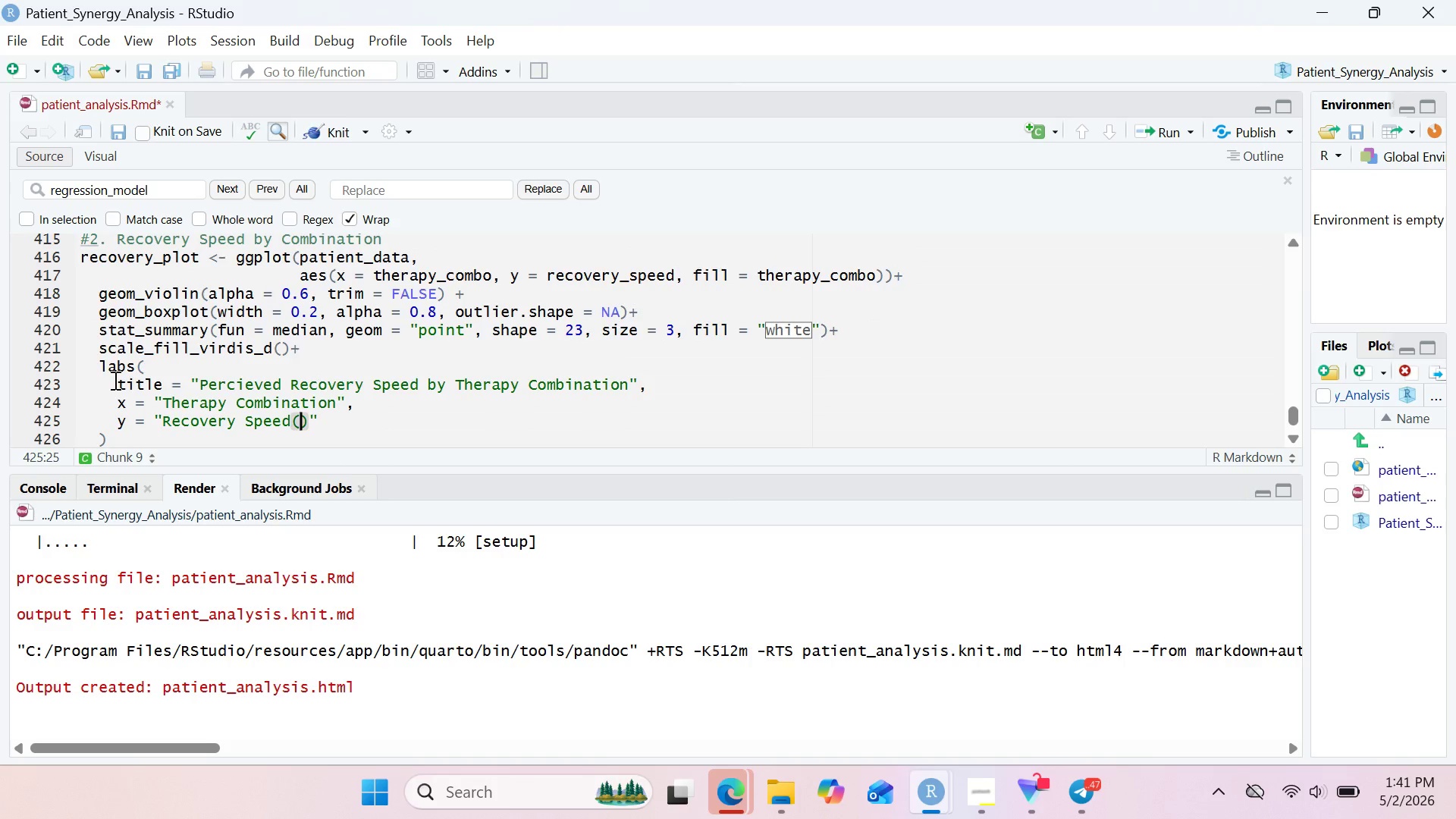 
 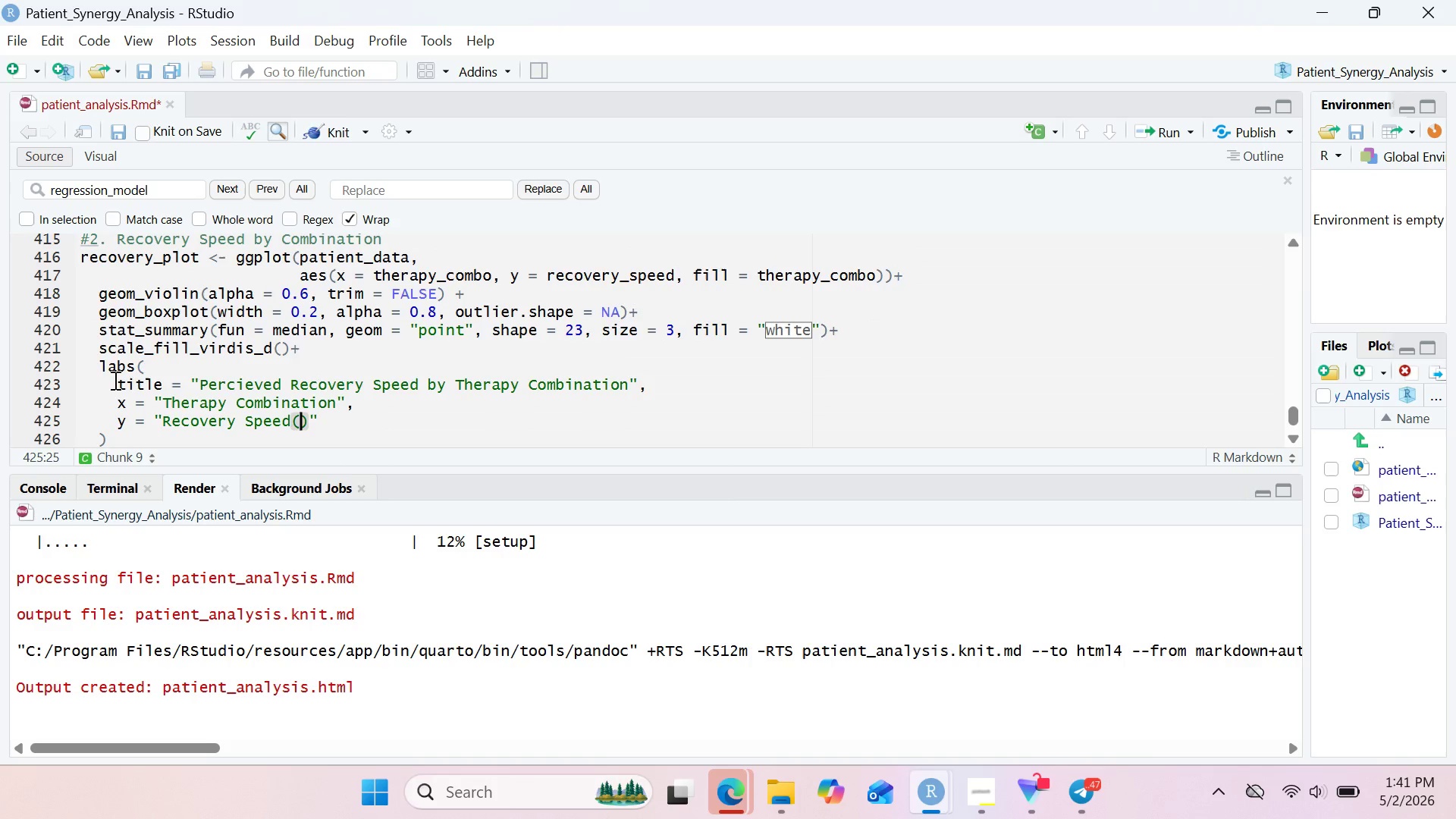 
key(ArrowLeft)
 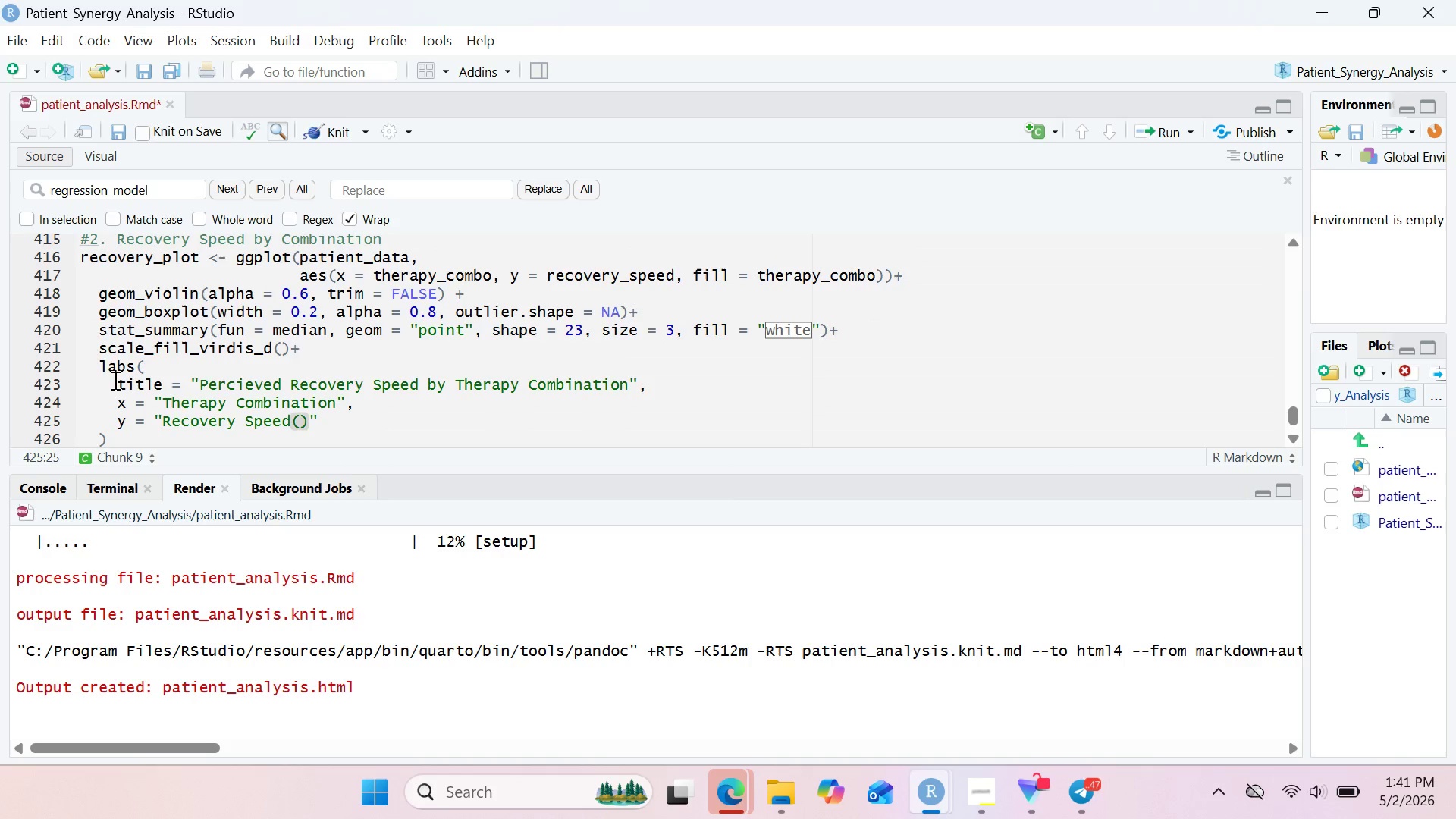 
key(ArrowLeft)
 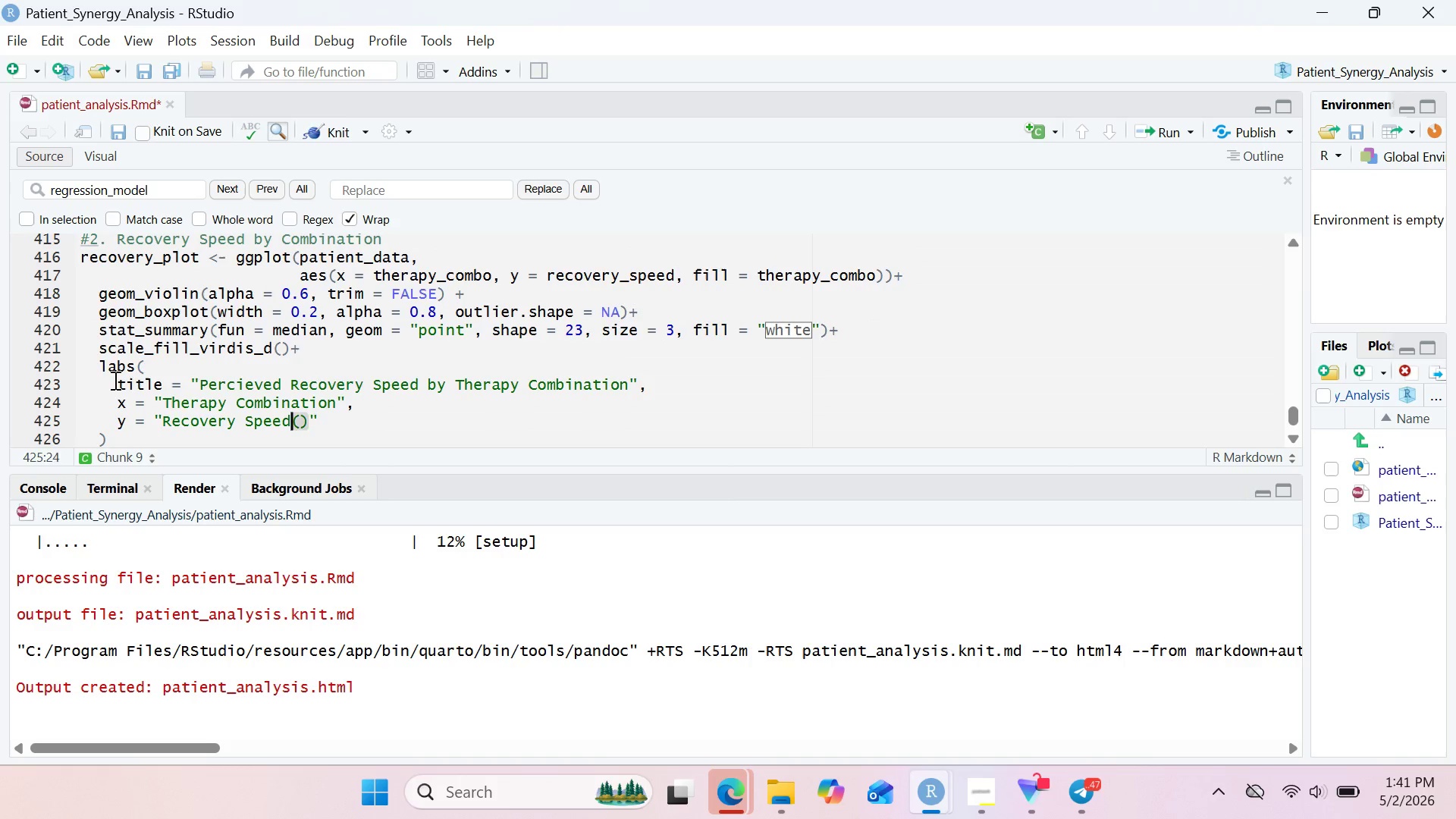 
key(Space)
 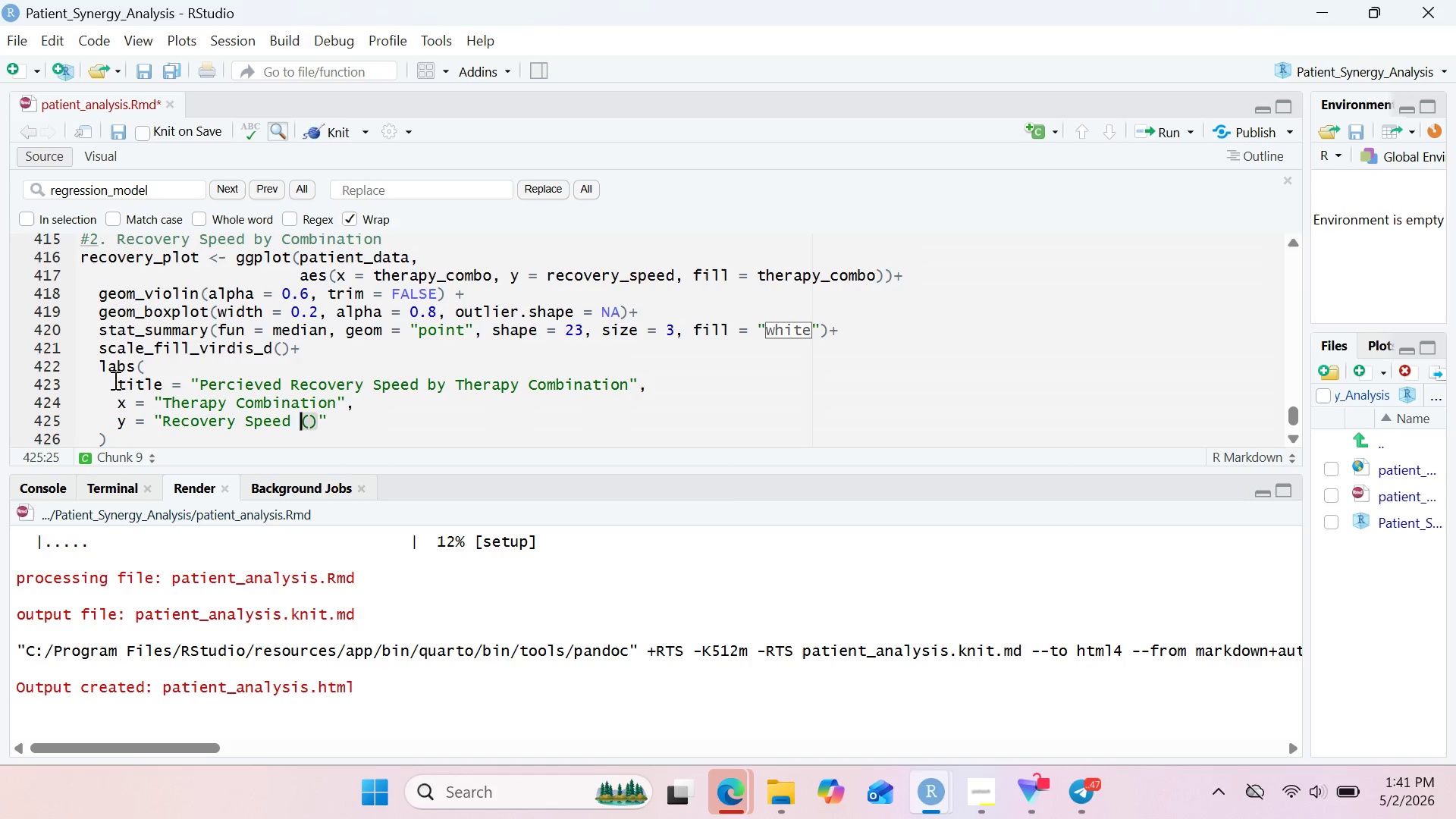 
key(ArrowRight)
 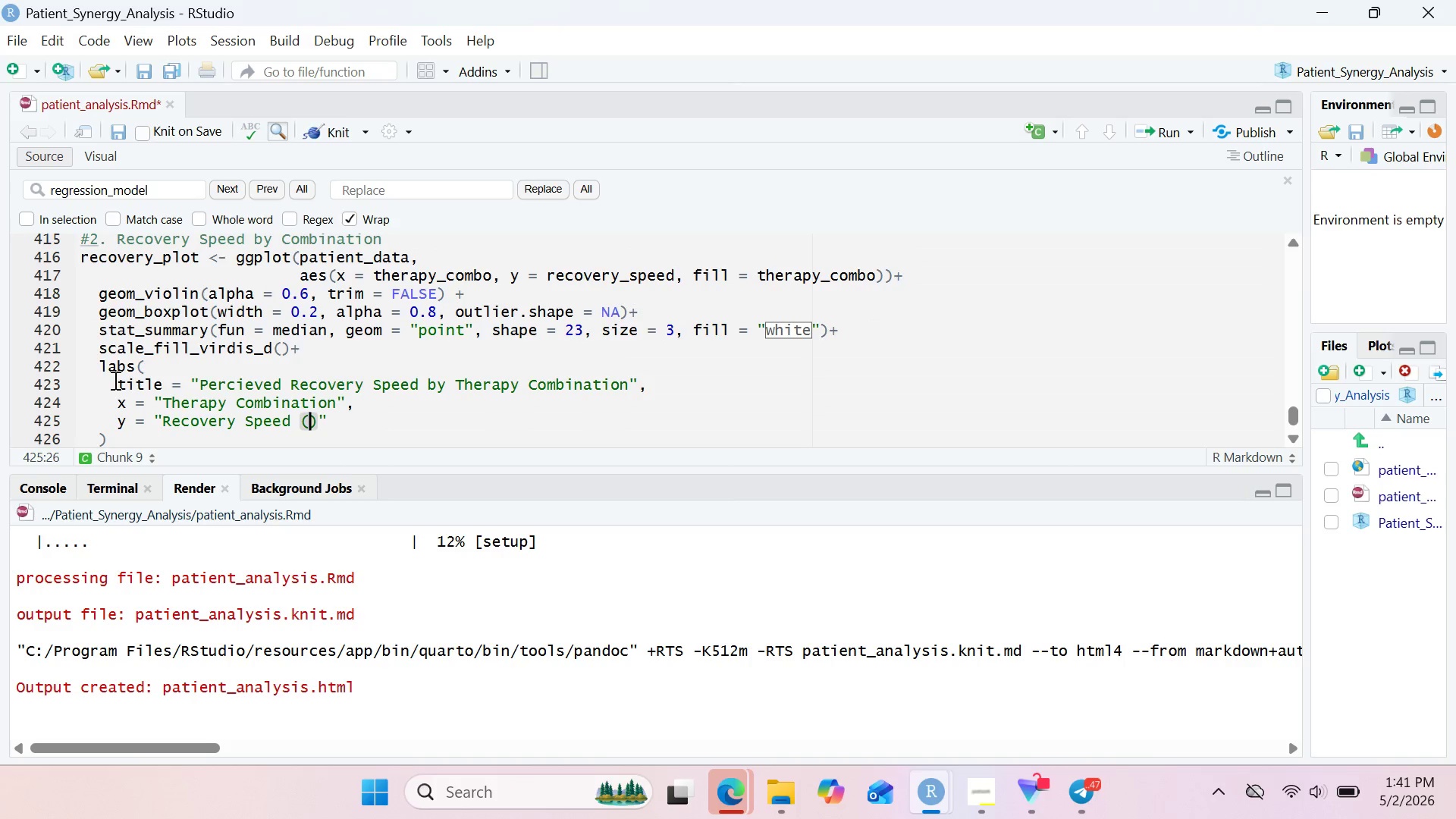 
type(1-10 scale, 10 = fastest)
 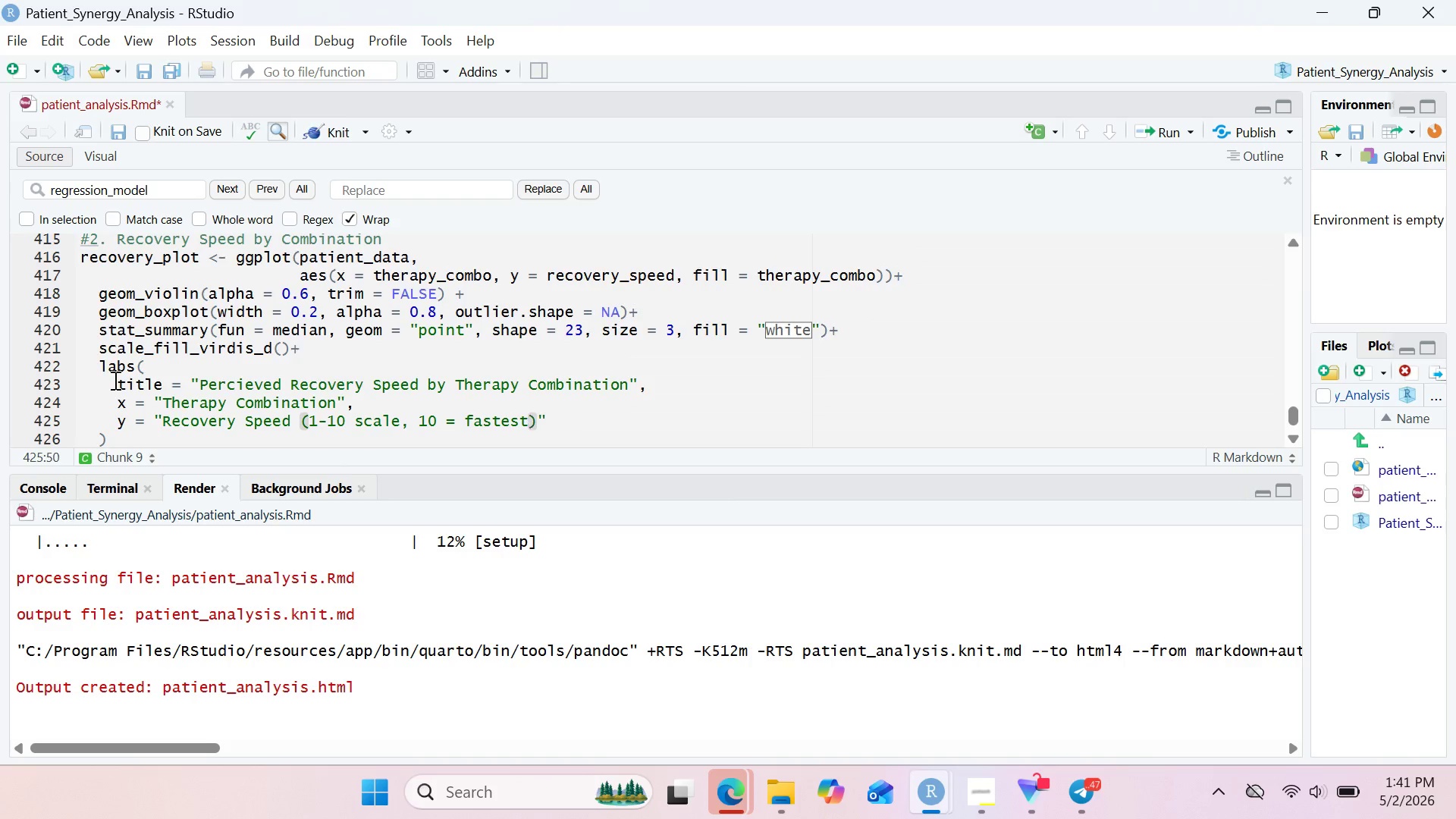 
key(ArrowRight)
 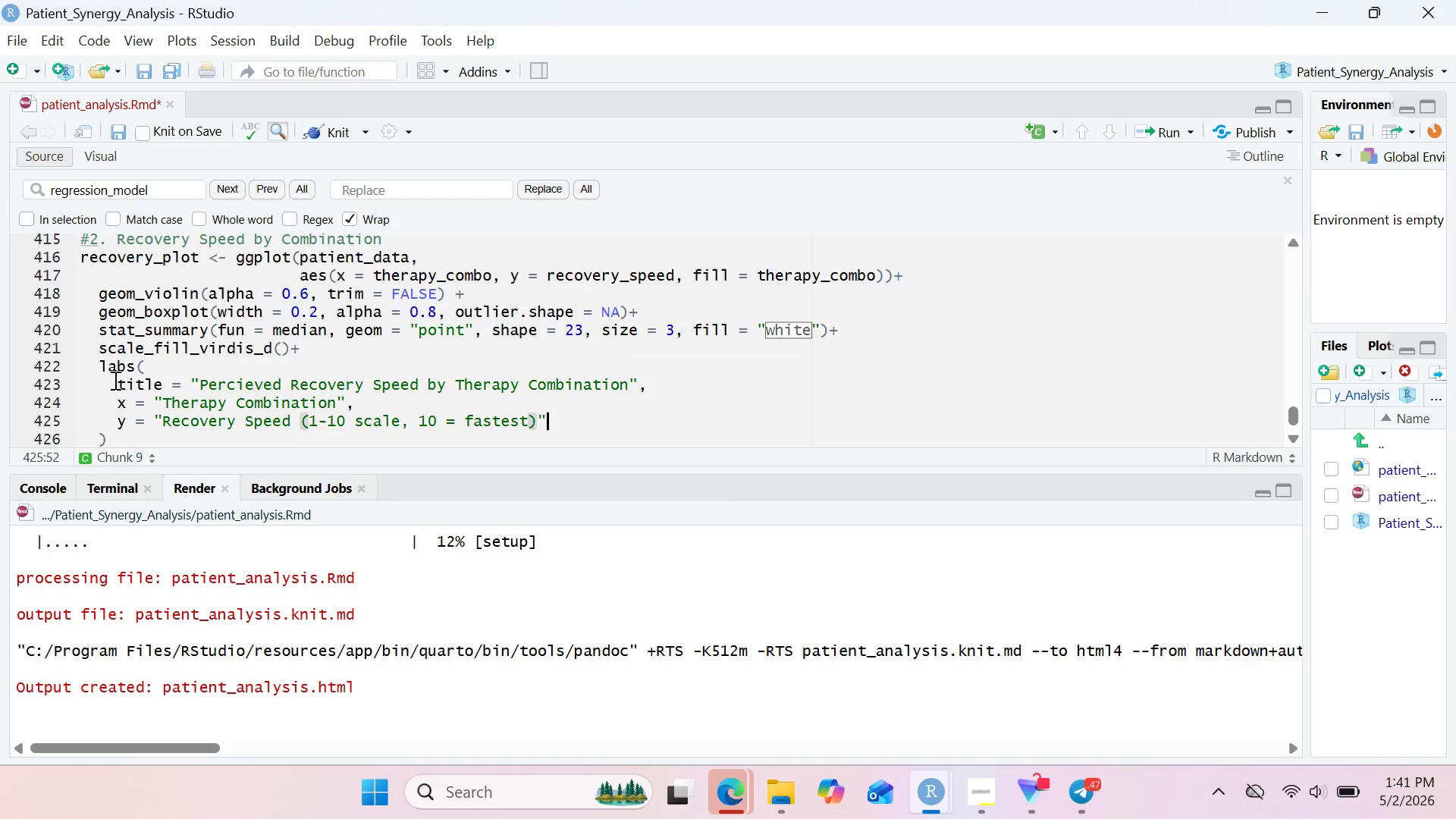 
key(ArrowRight)
 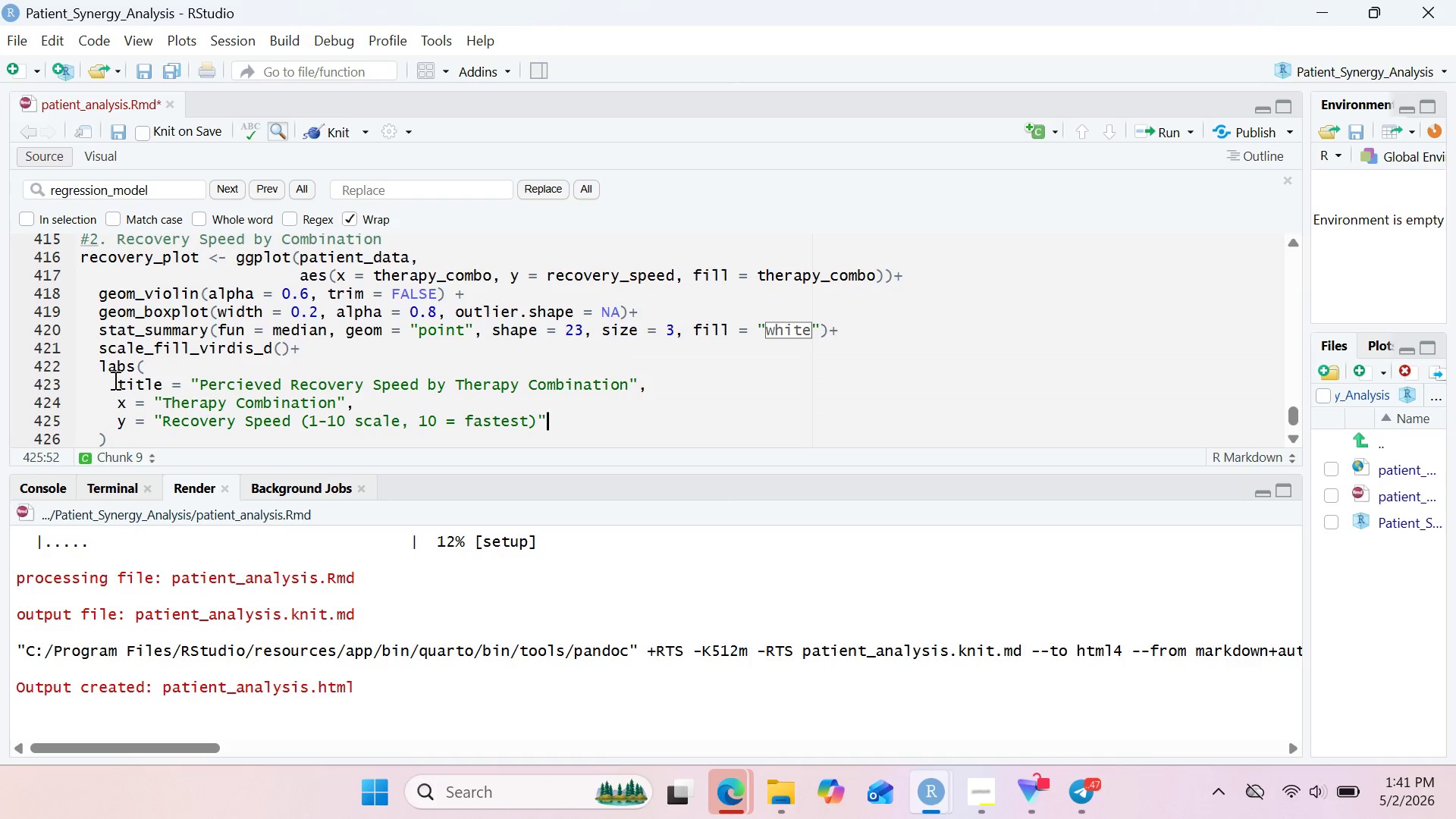 
key(Comma)
 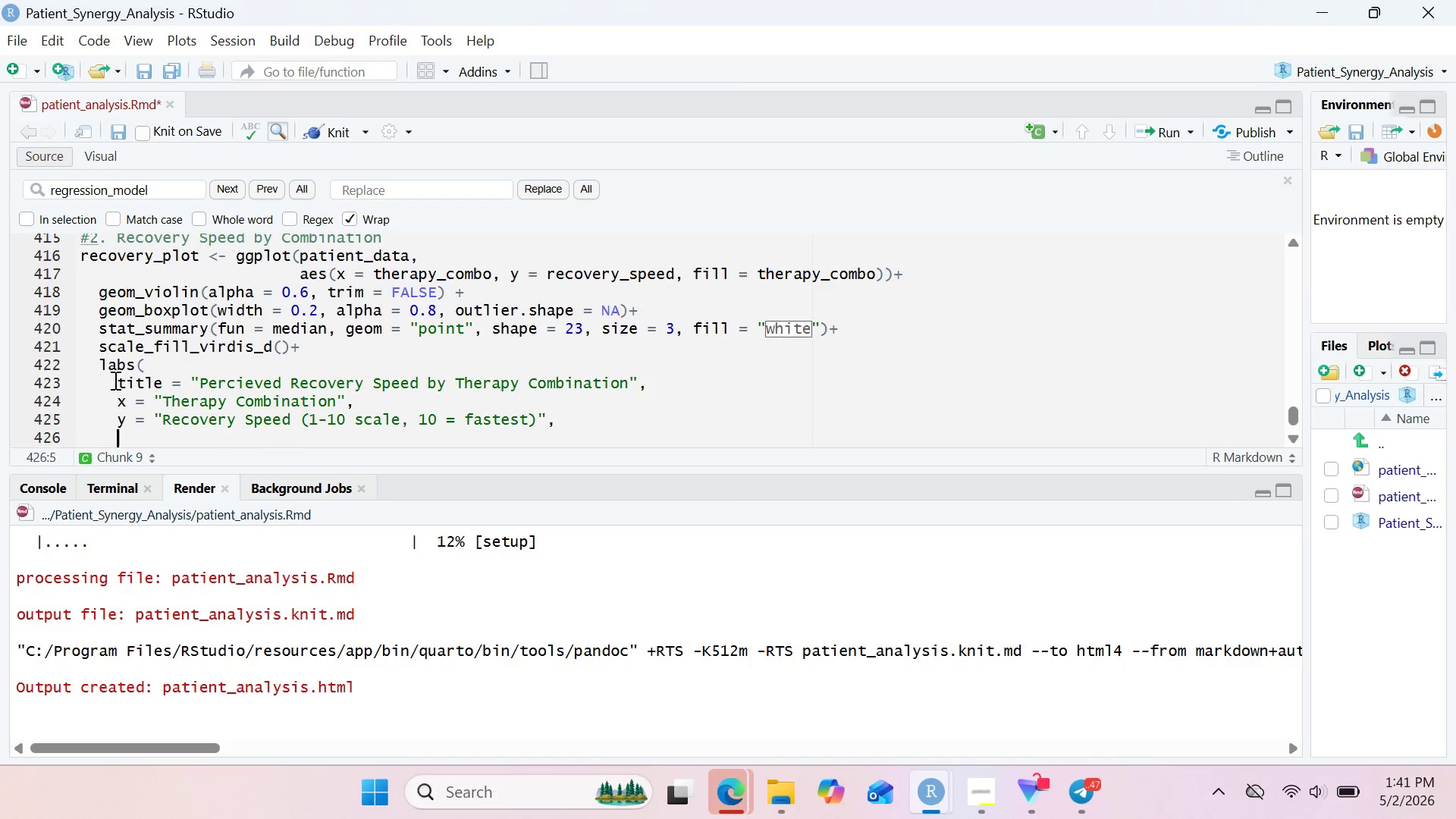 
key(Enter)
 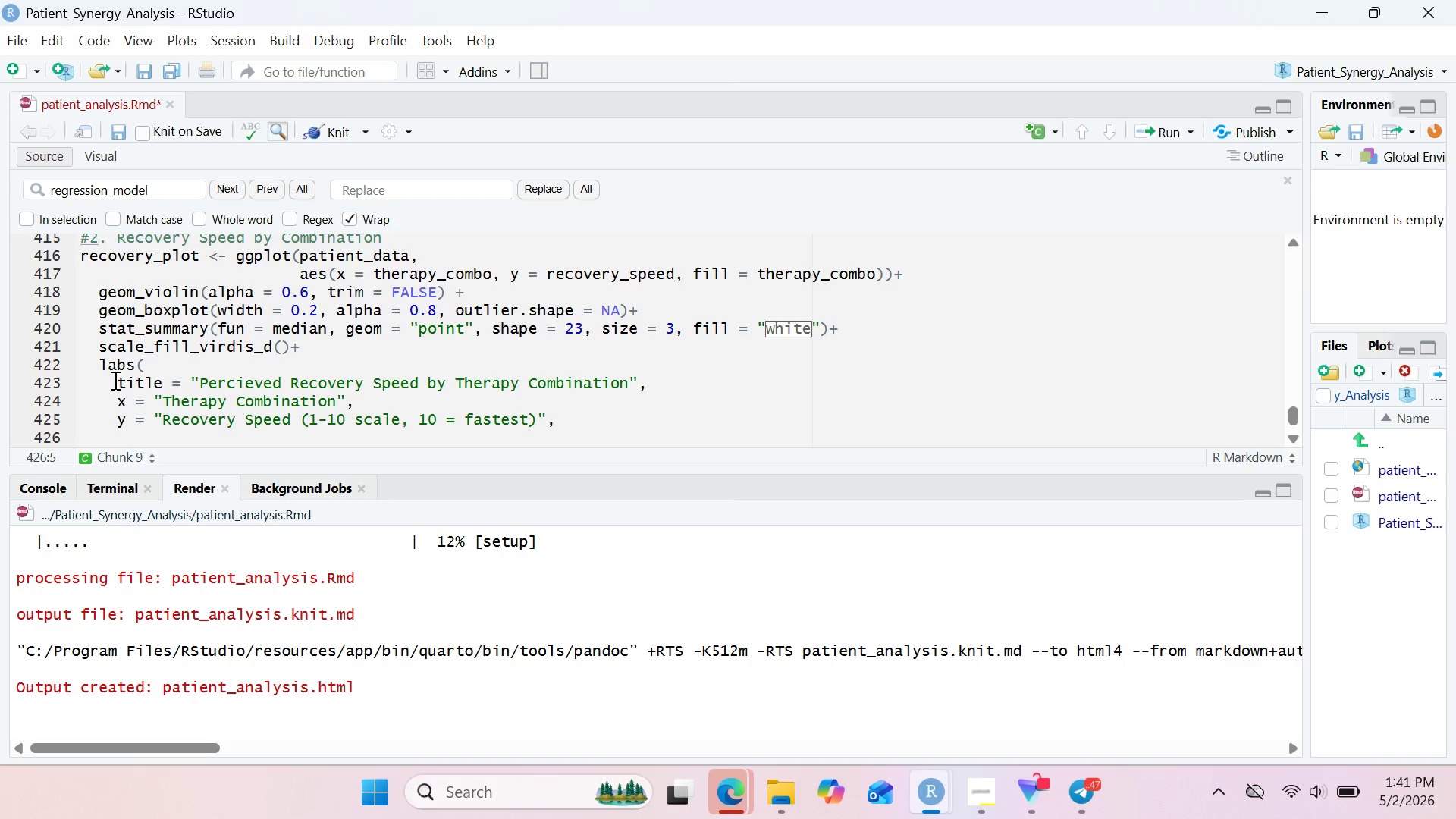 
type(caption = "Triple therapy shows highest median recovery speed)
 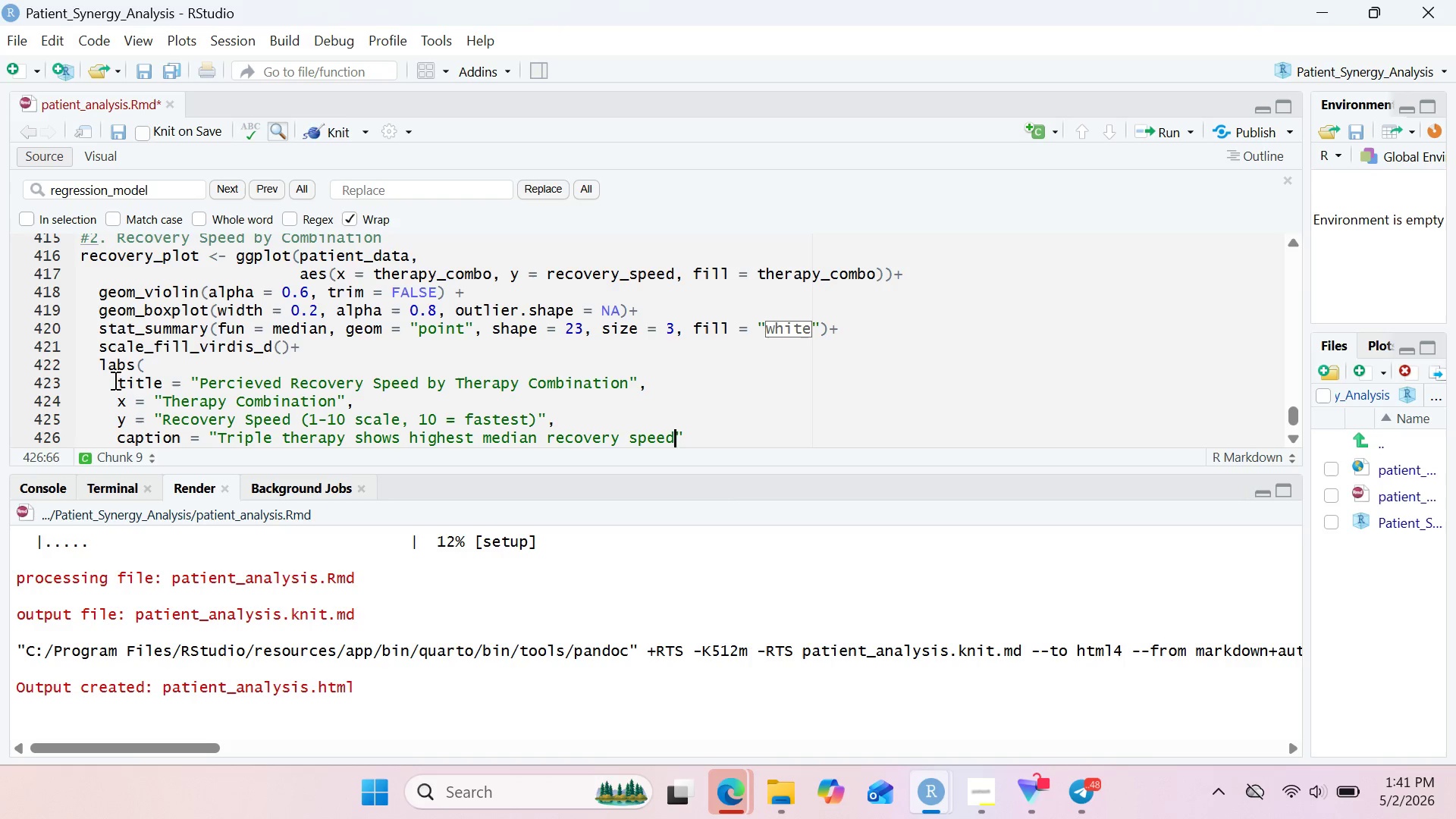 
left_click([119, 384])
 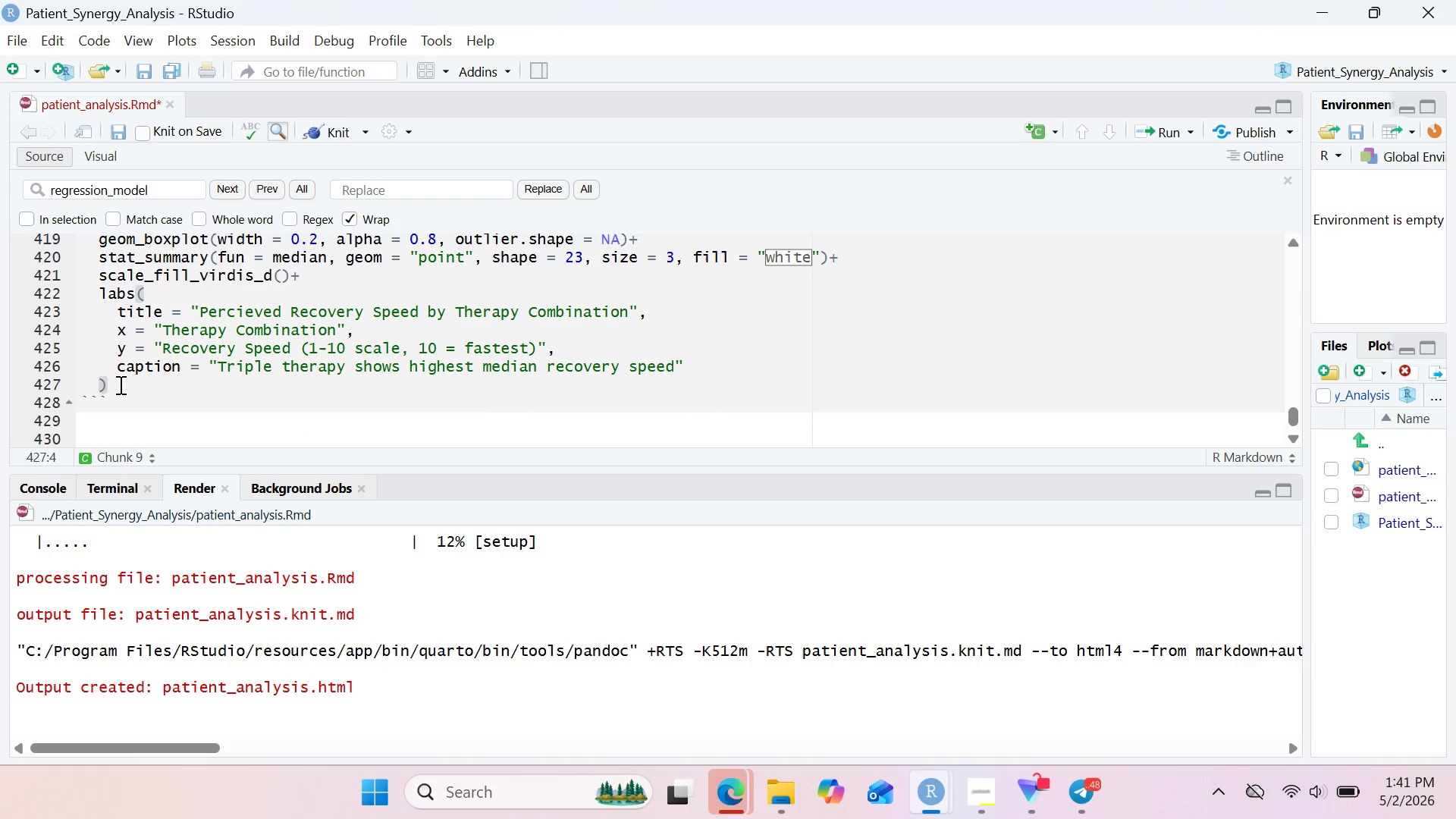 
key(Shift+Equal)
 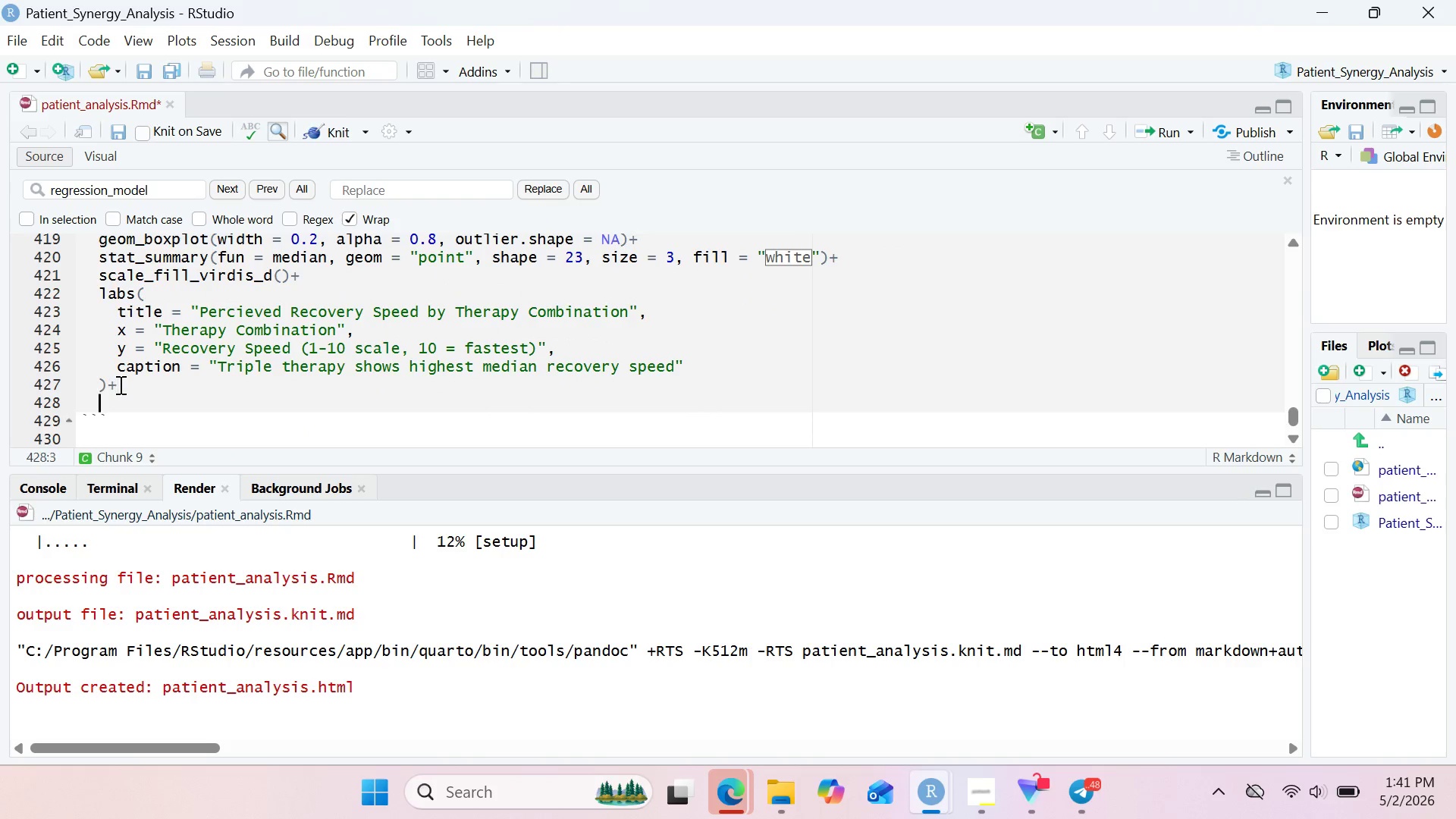 
key(Enter)
 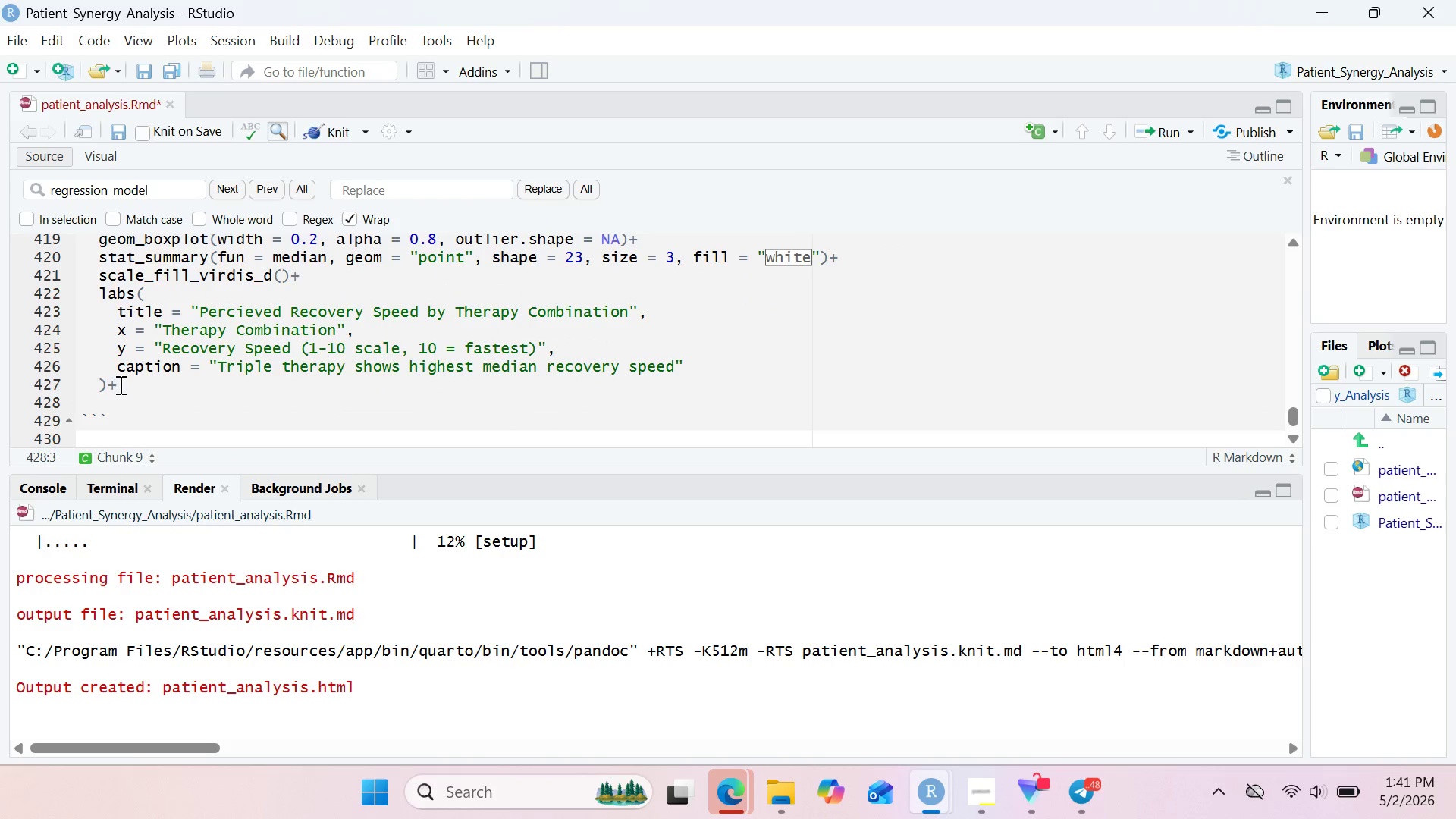 
type(theme_minimal9)
 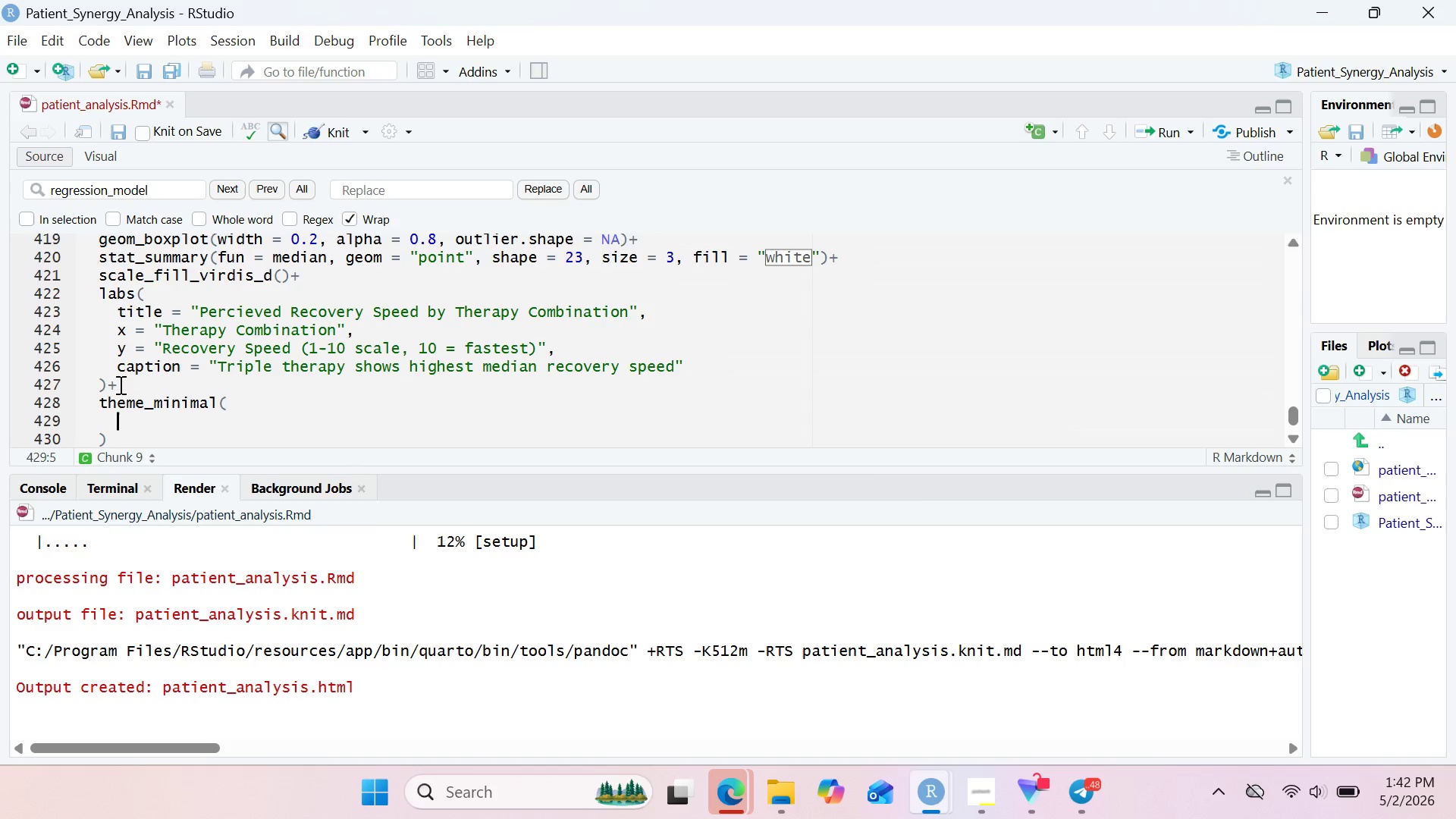 
 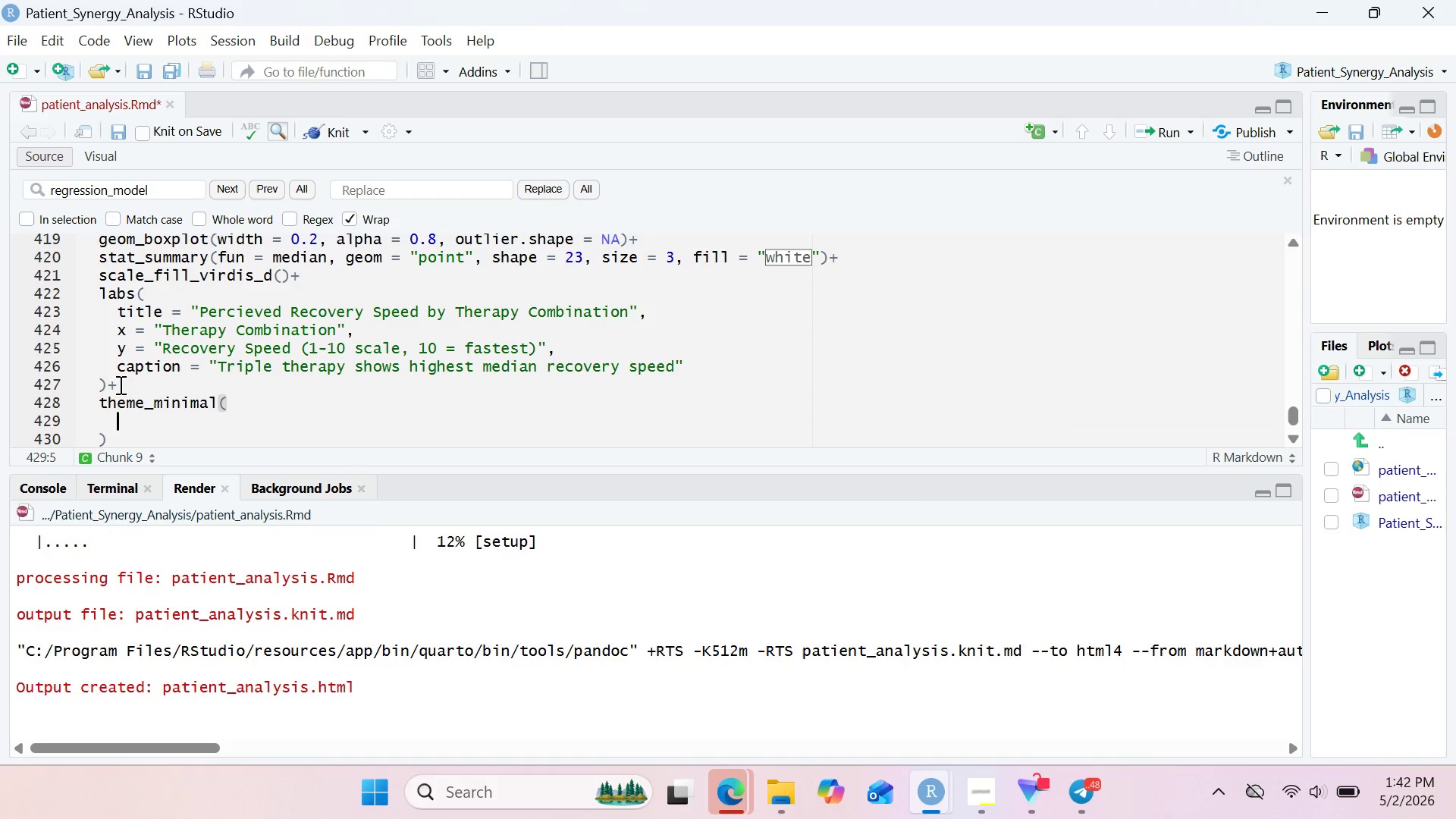 
key(Enter)
 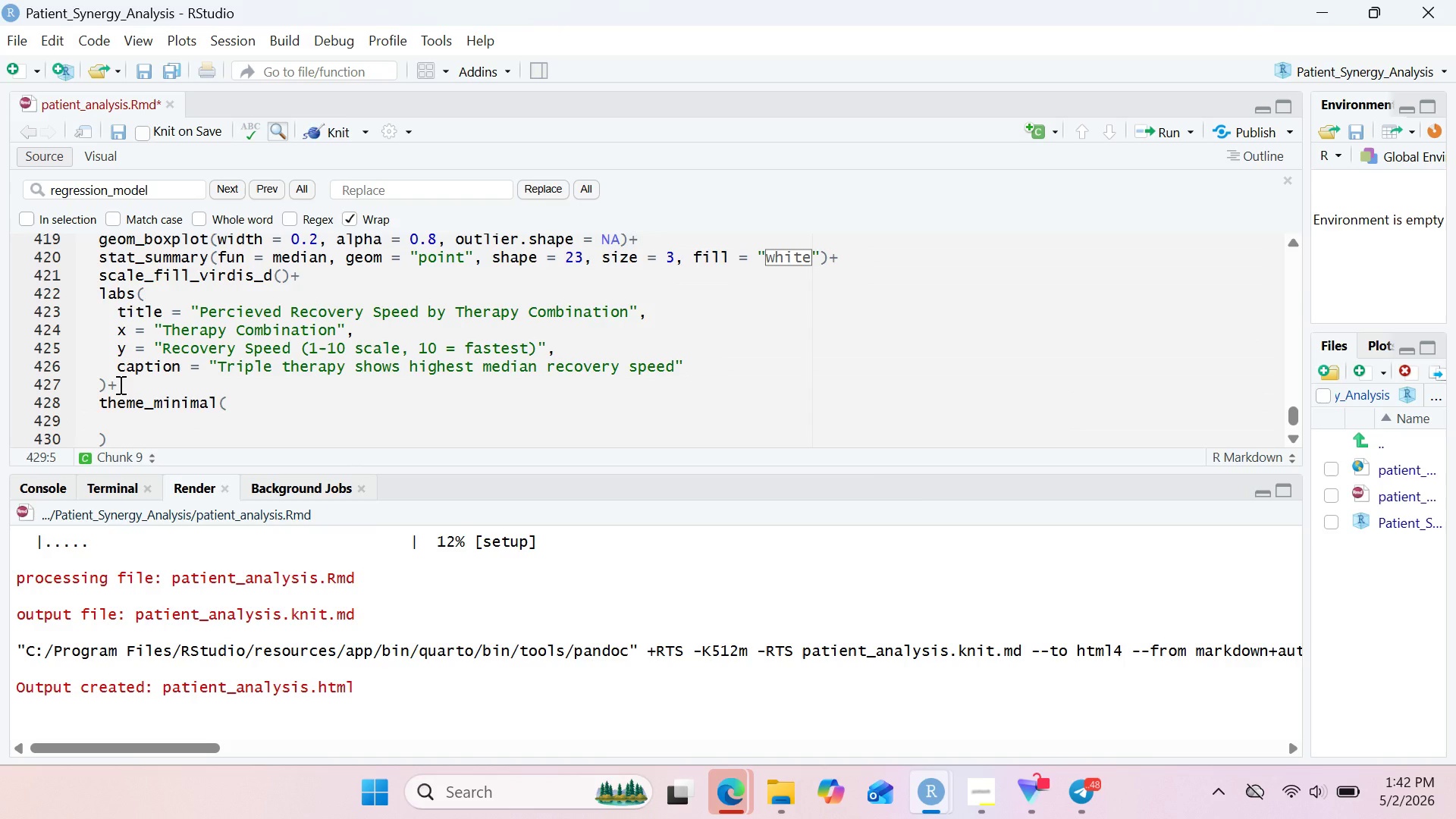 
key(Control+Z)
 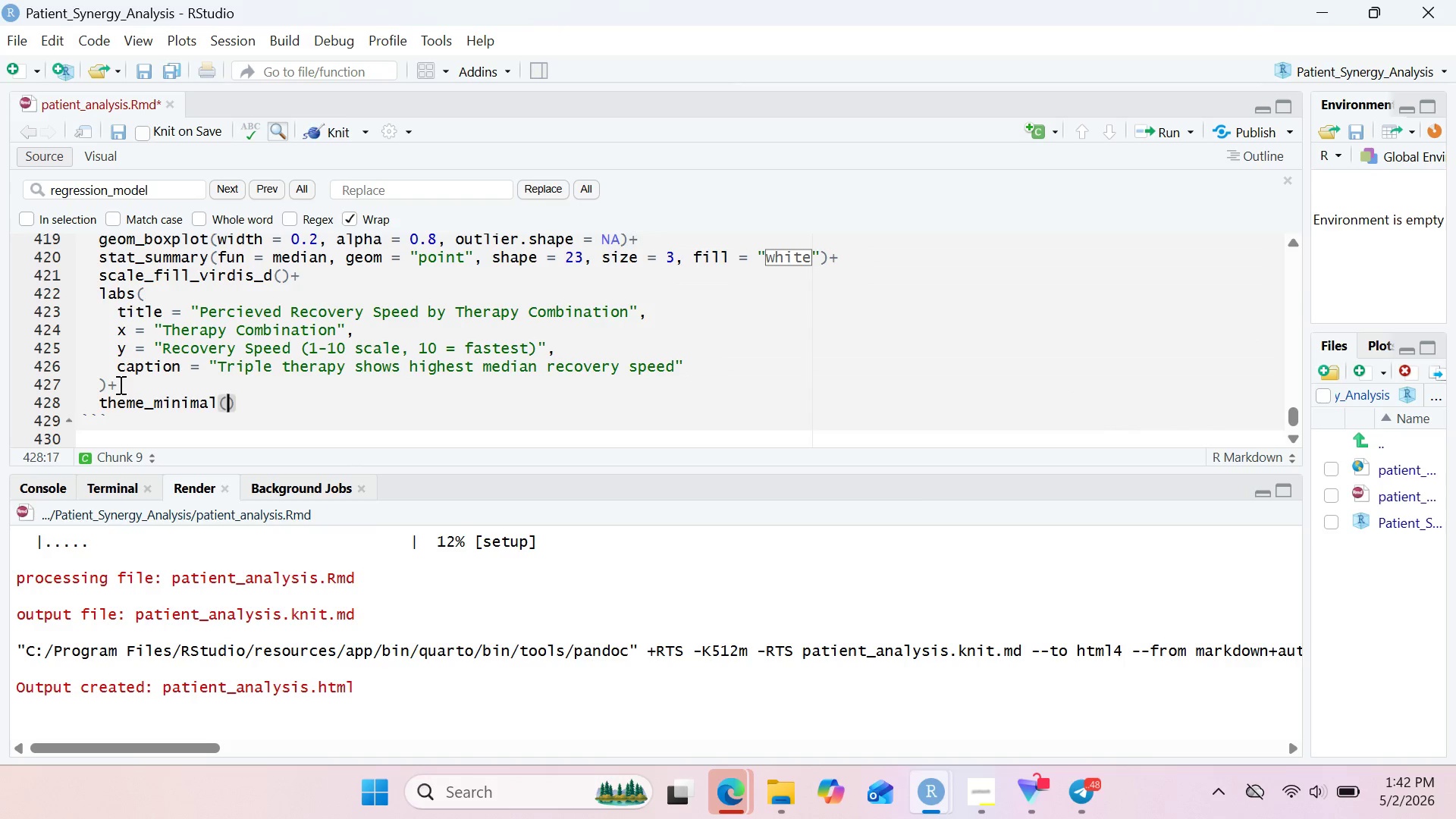 
key(ArrowRight)
 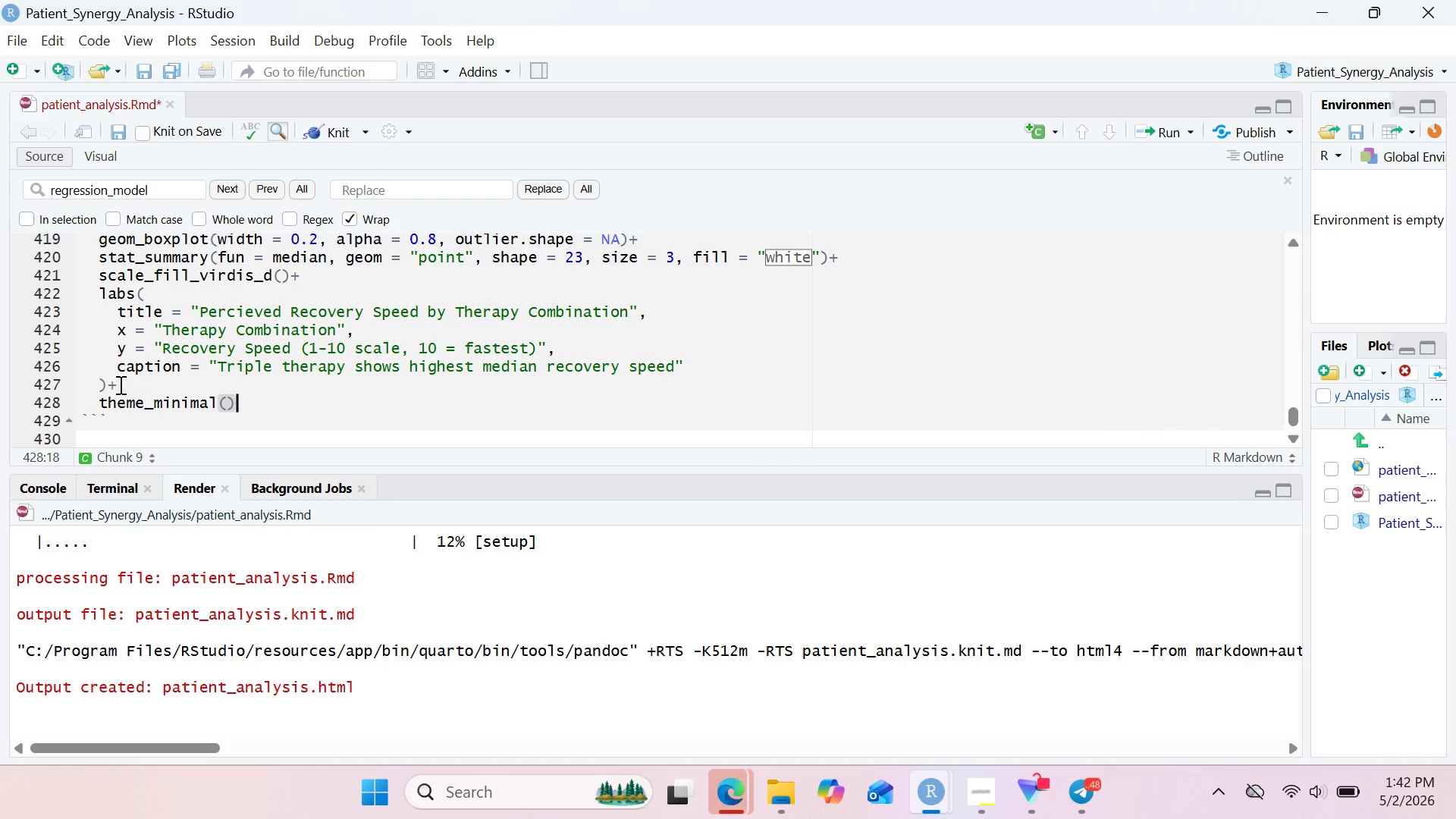 
key(Shift+Equal)
 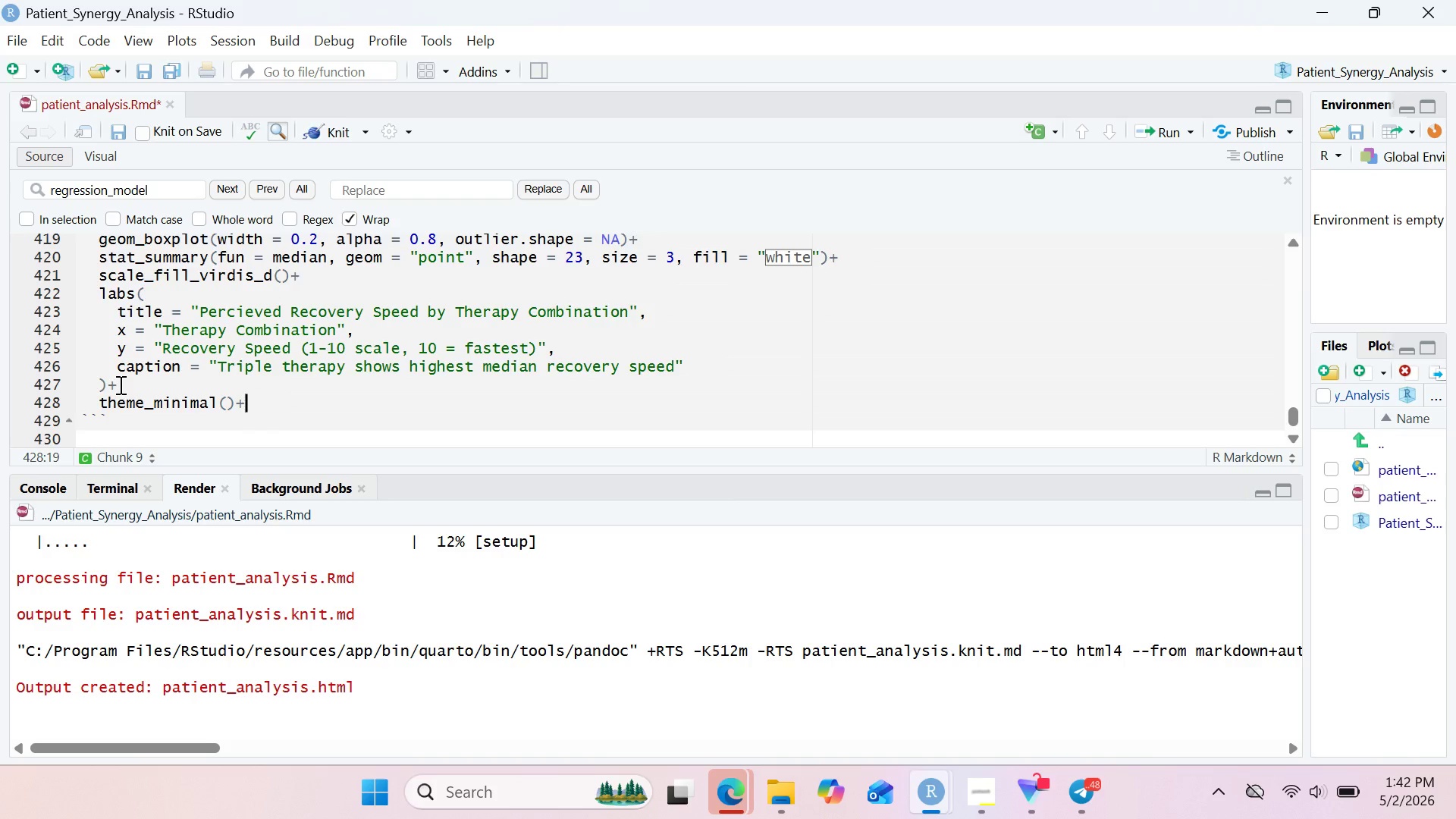 
key(Enter)
 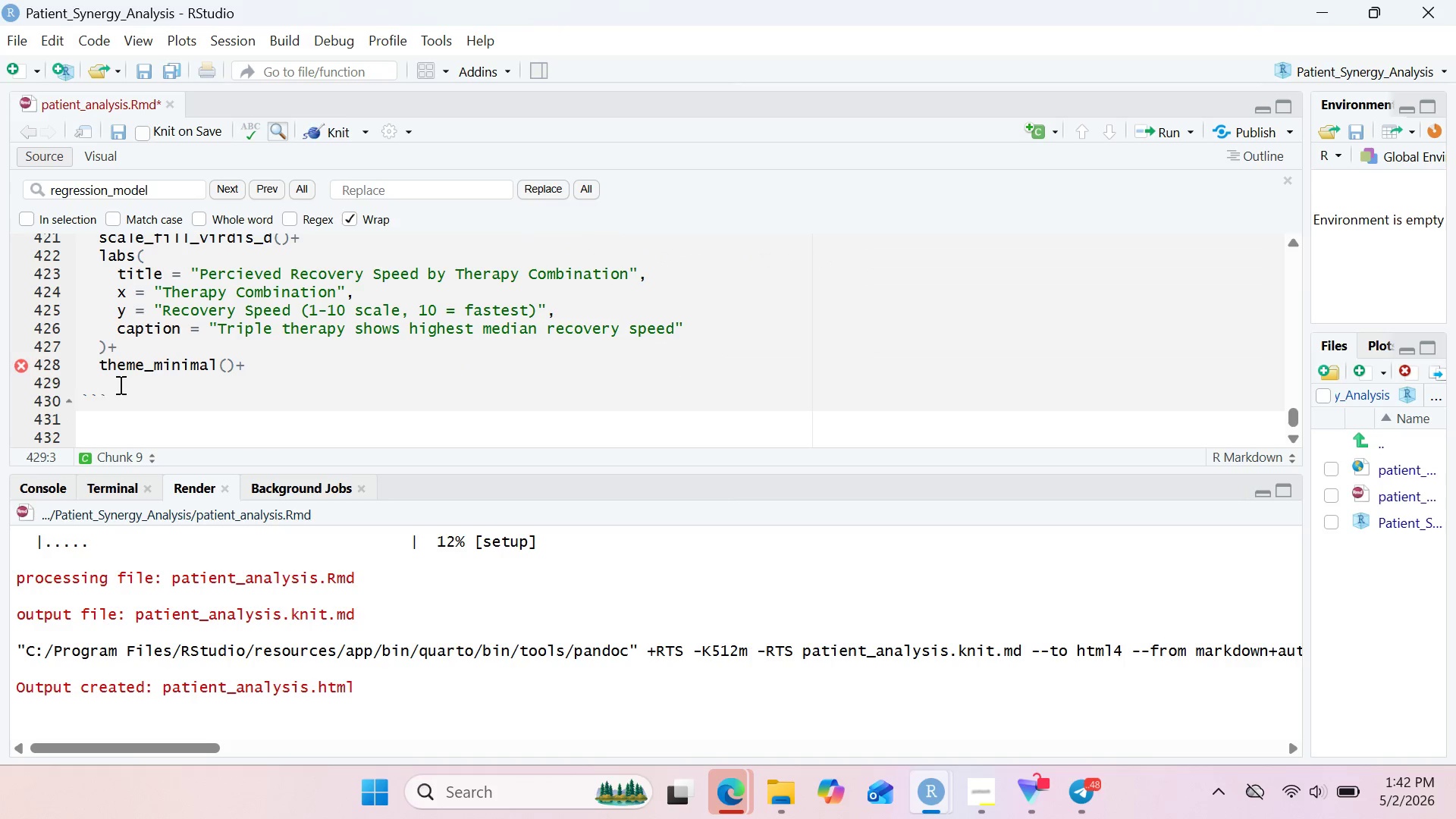 
wait(7.7)
 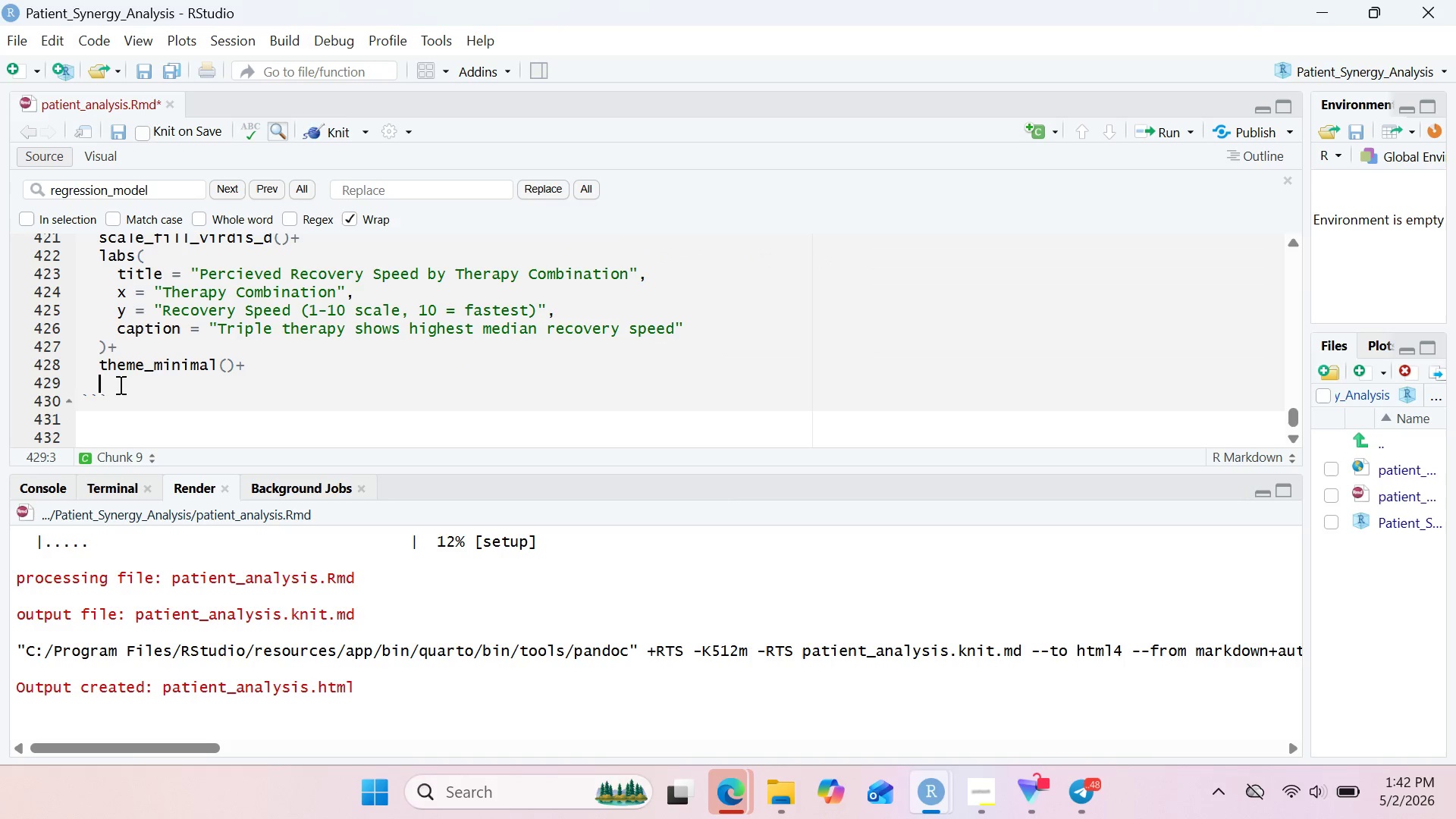 
type(theme()
 